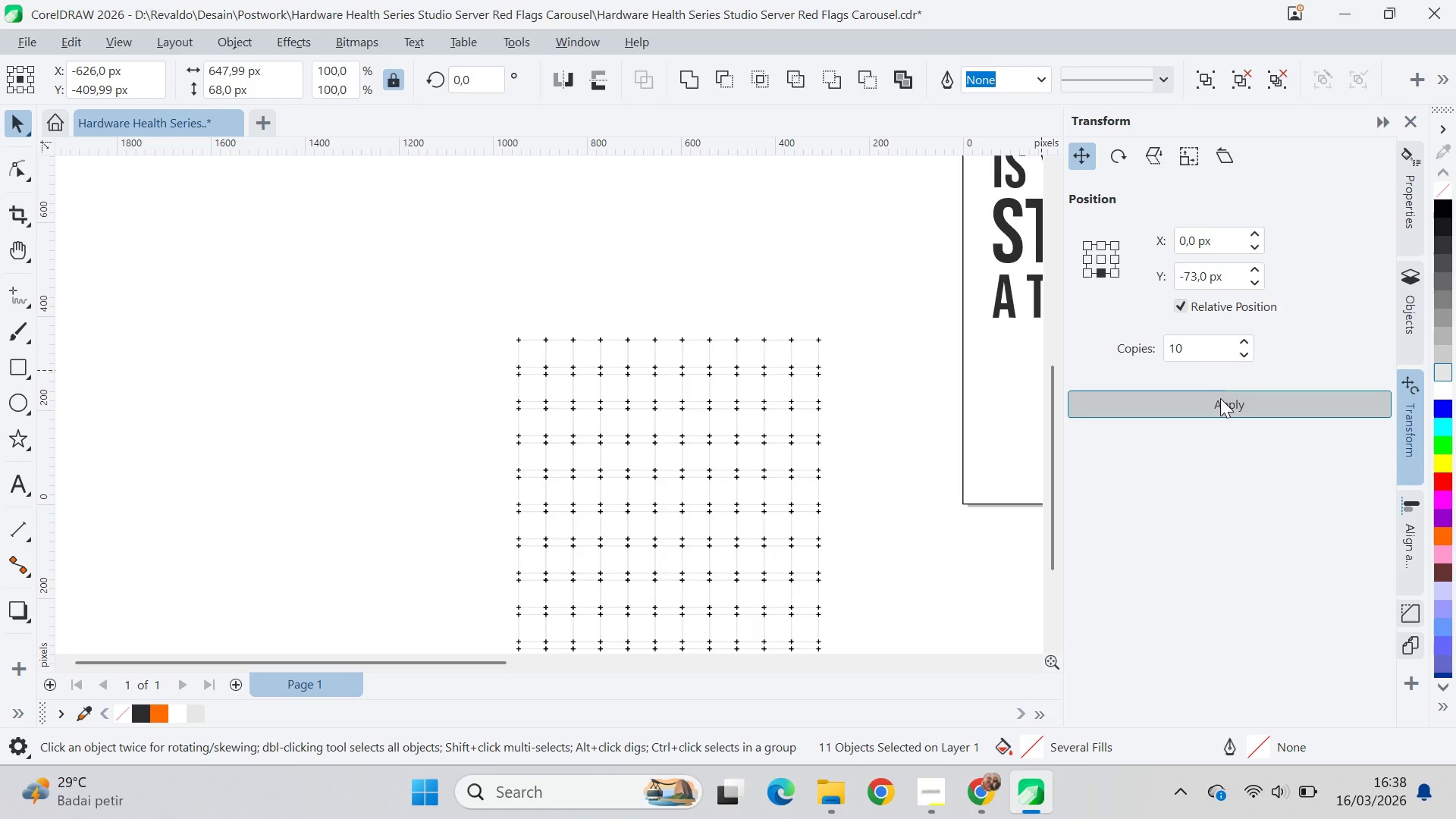 
key(Control+ControlLeft)
 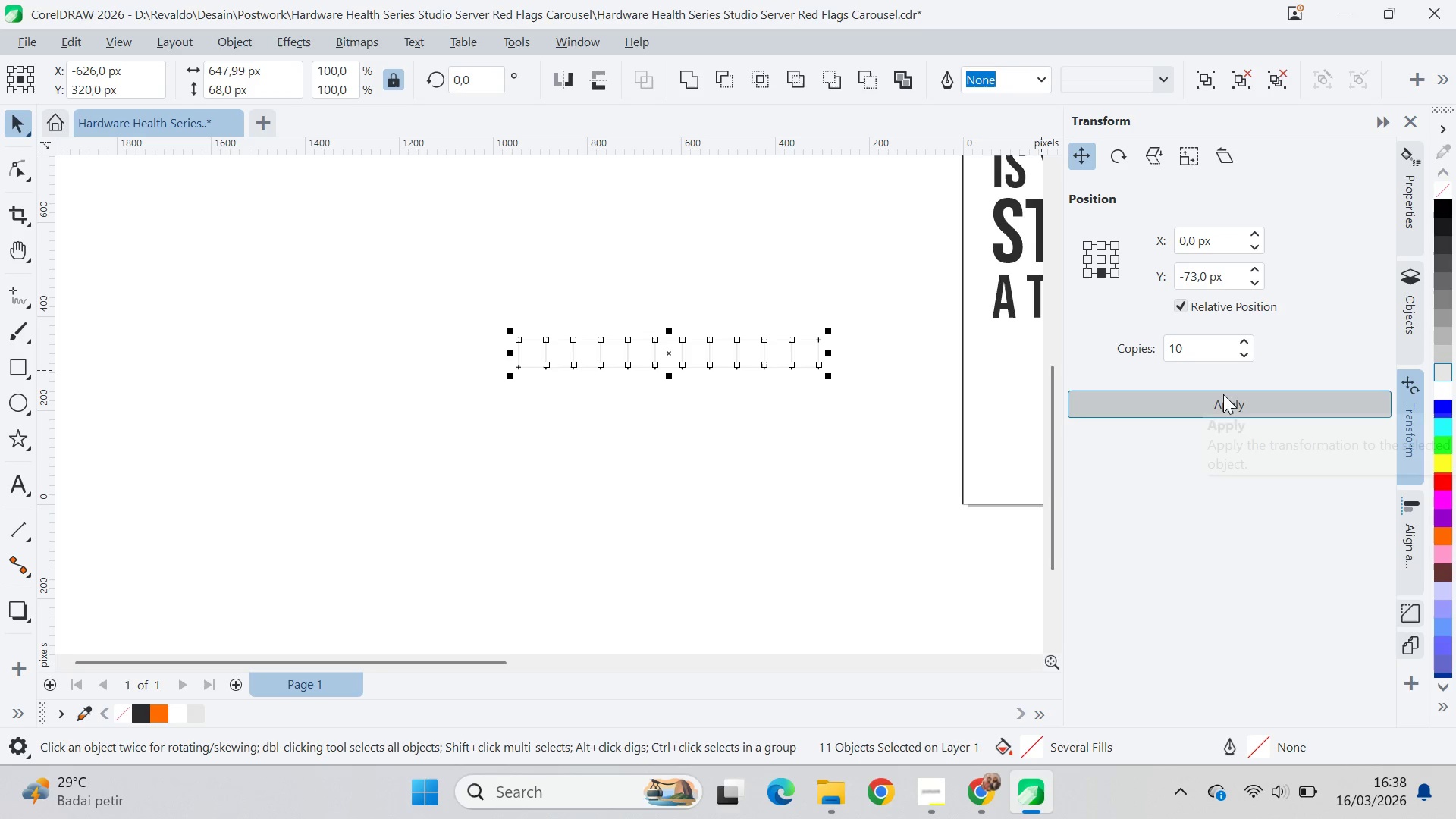 
key(Control+Z)
 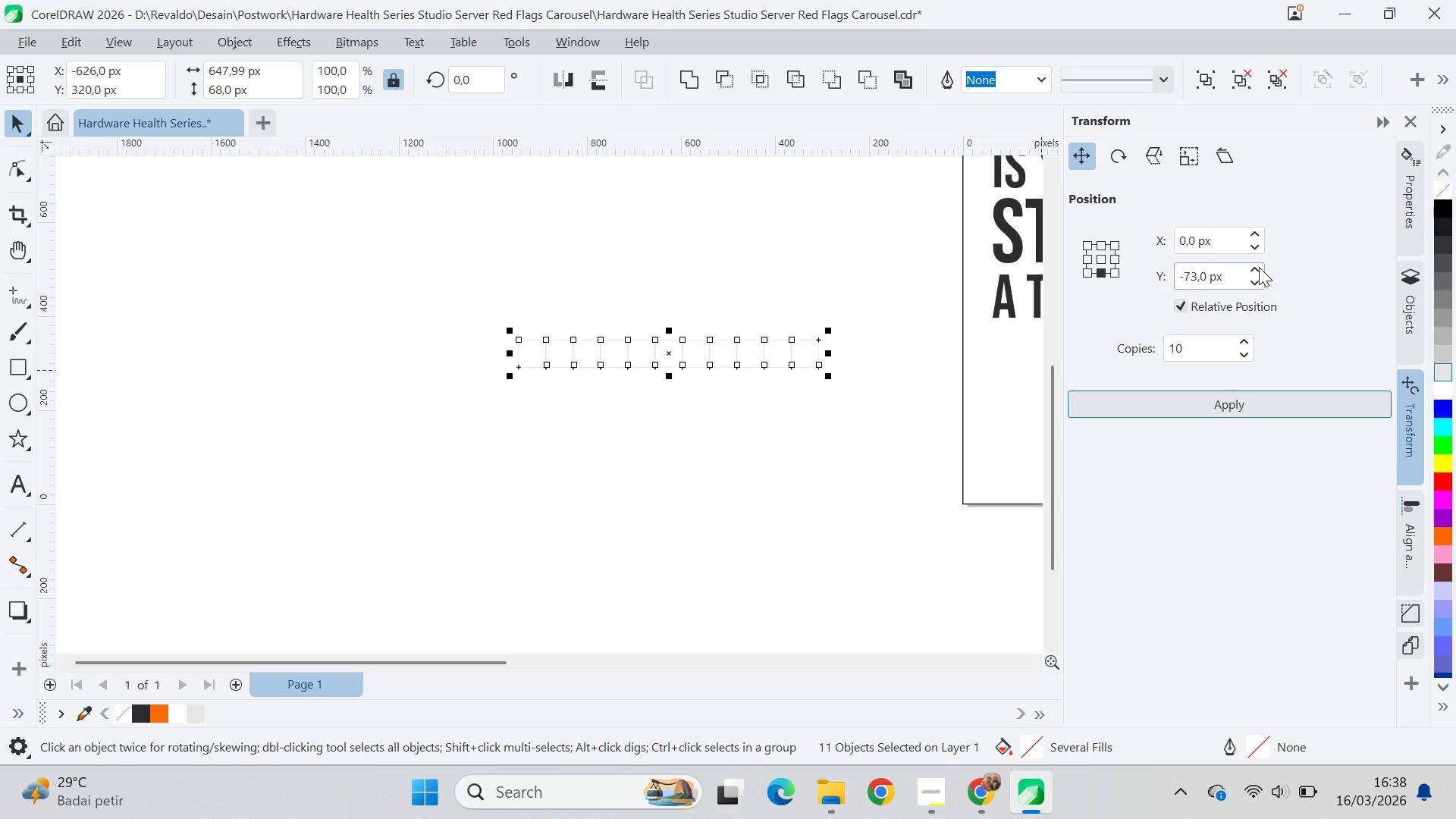 
left_click([1258, 265])
 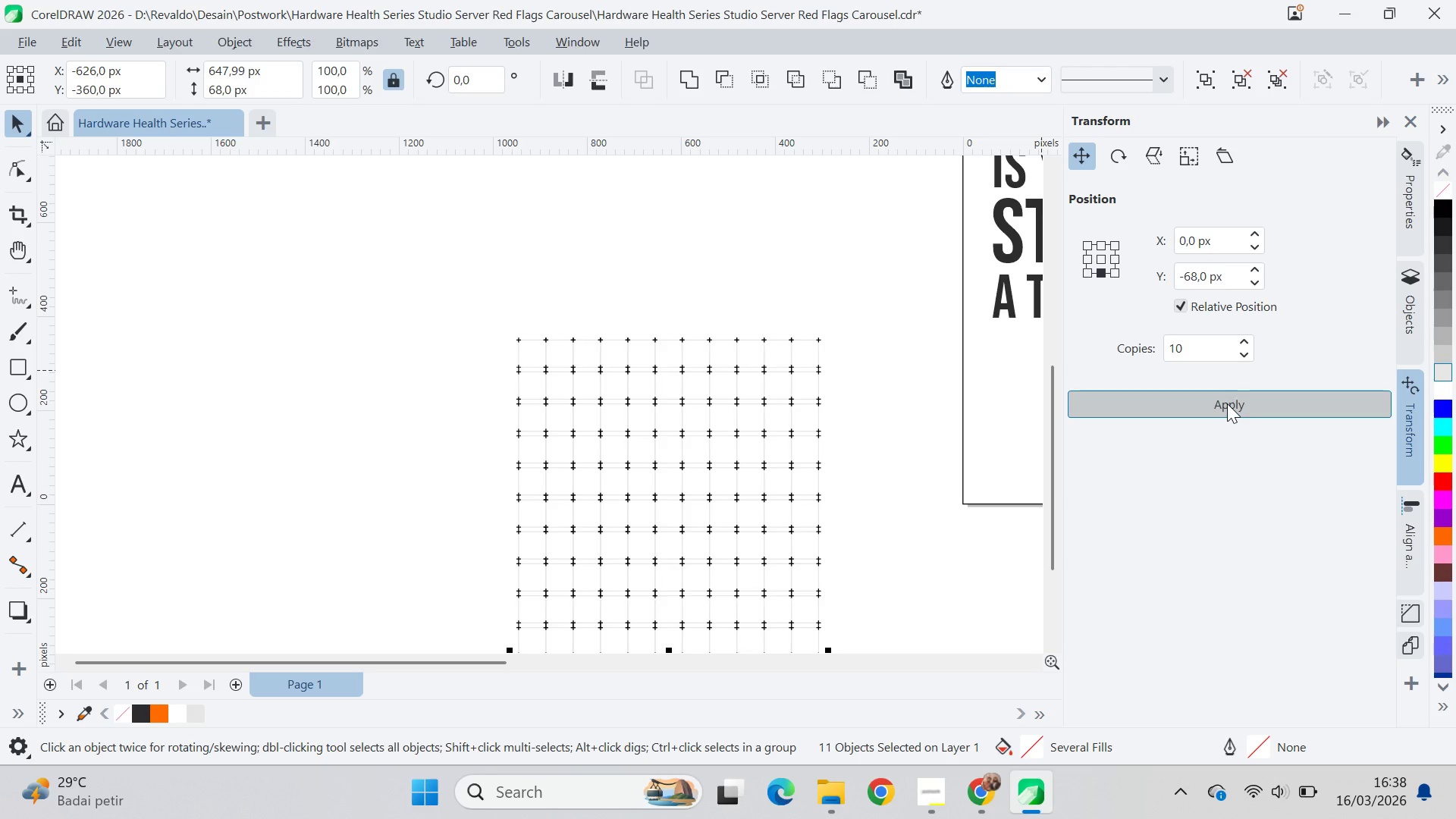 
key(Control+Z)
 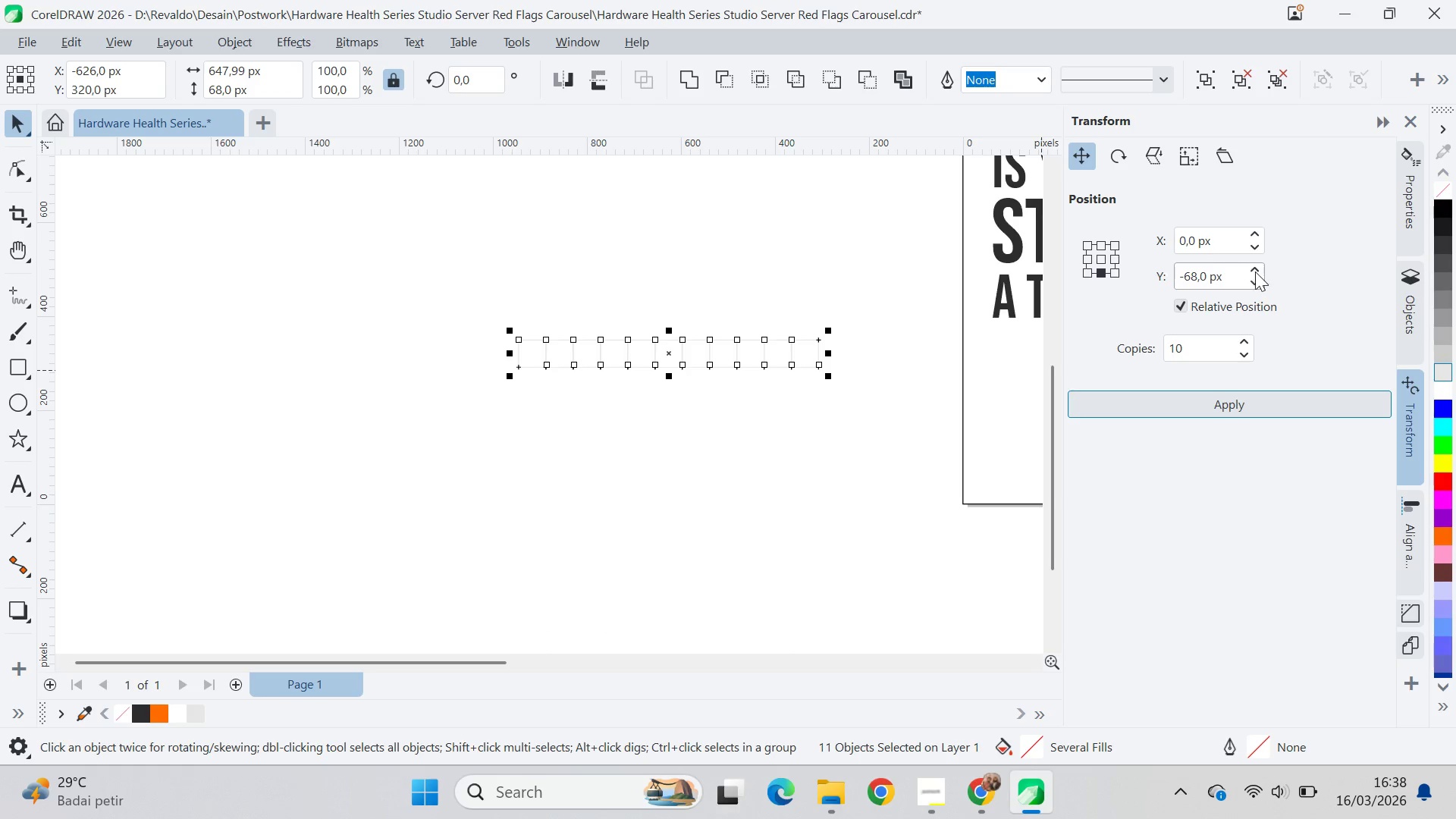 
left_click([1255, 269])
 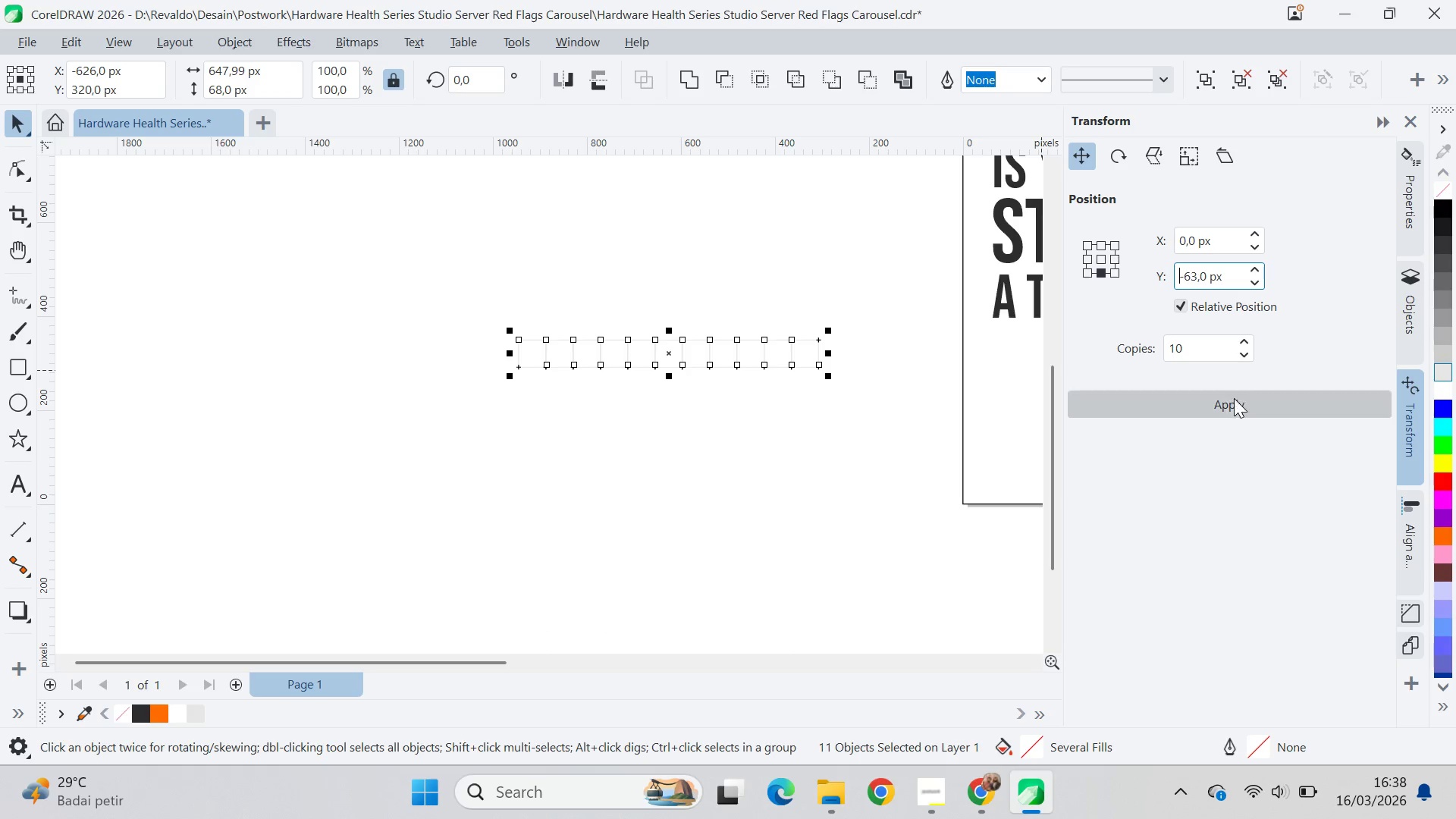 
left_click([1234, 409])
 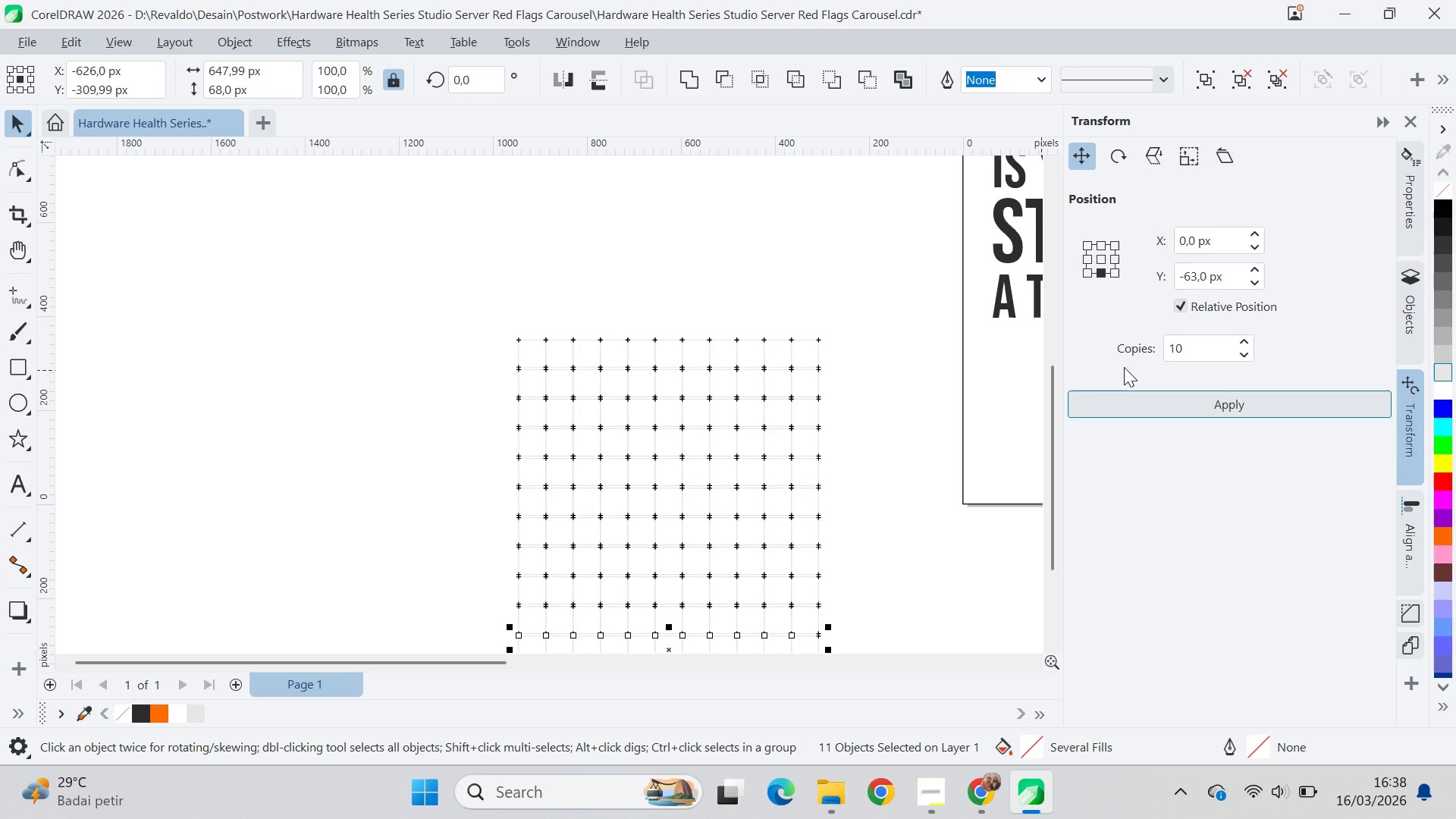 
key(Control+ControlLeft)
 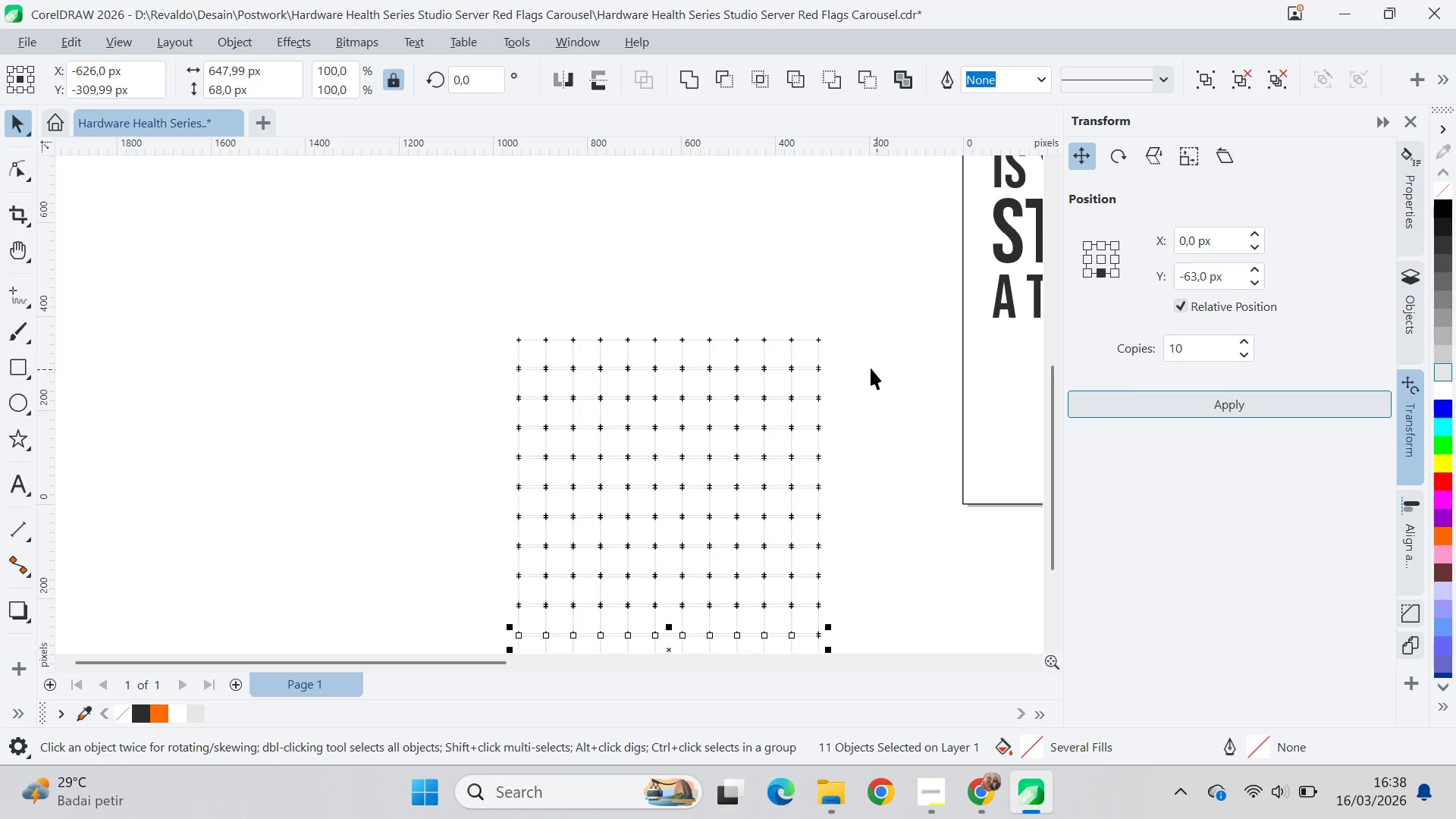 
key(Control+Z)
 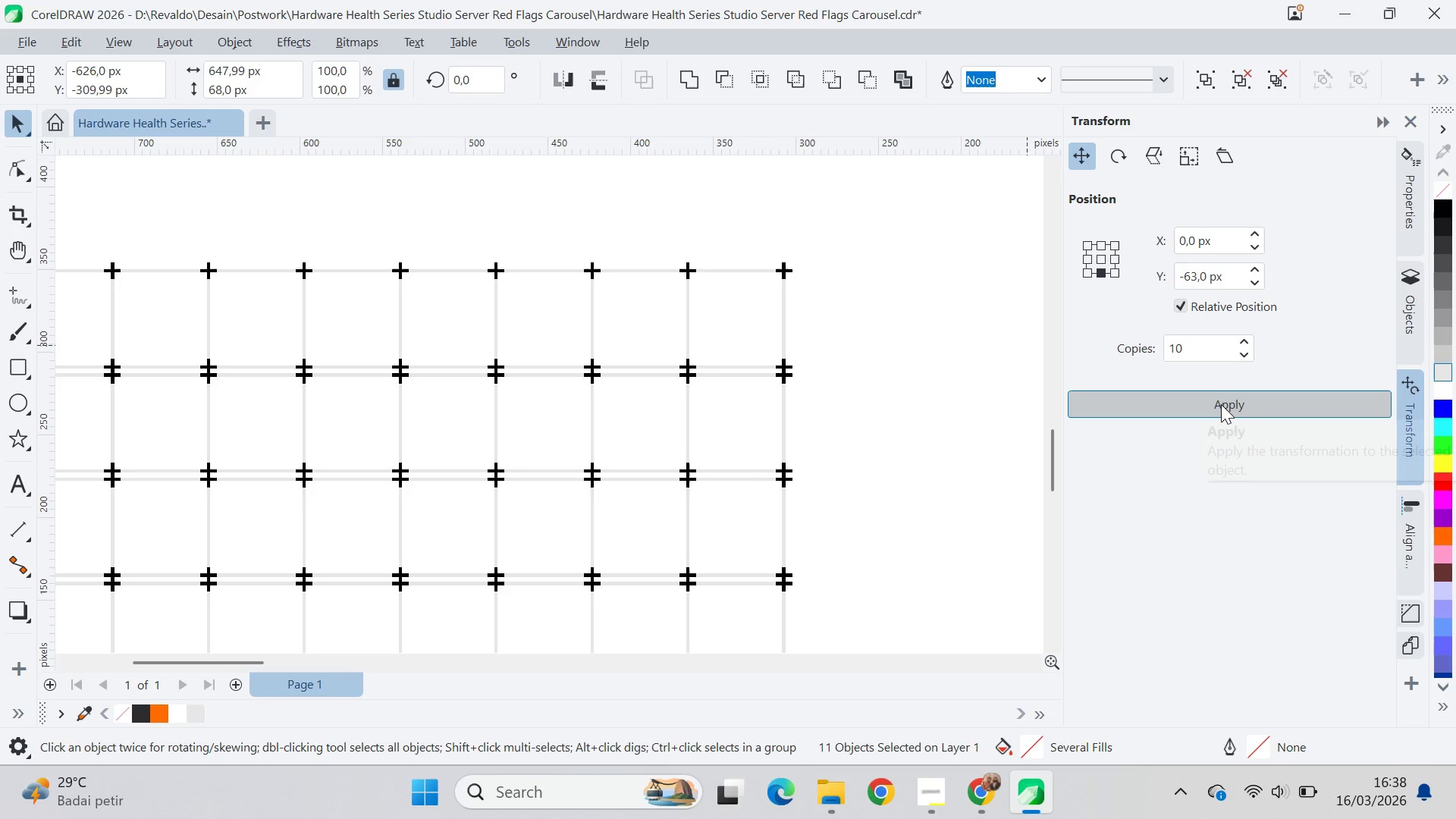 
scroll: coordinate [805, 375], scroll_direction: up, amount: 9.0
 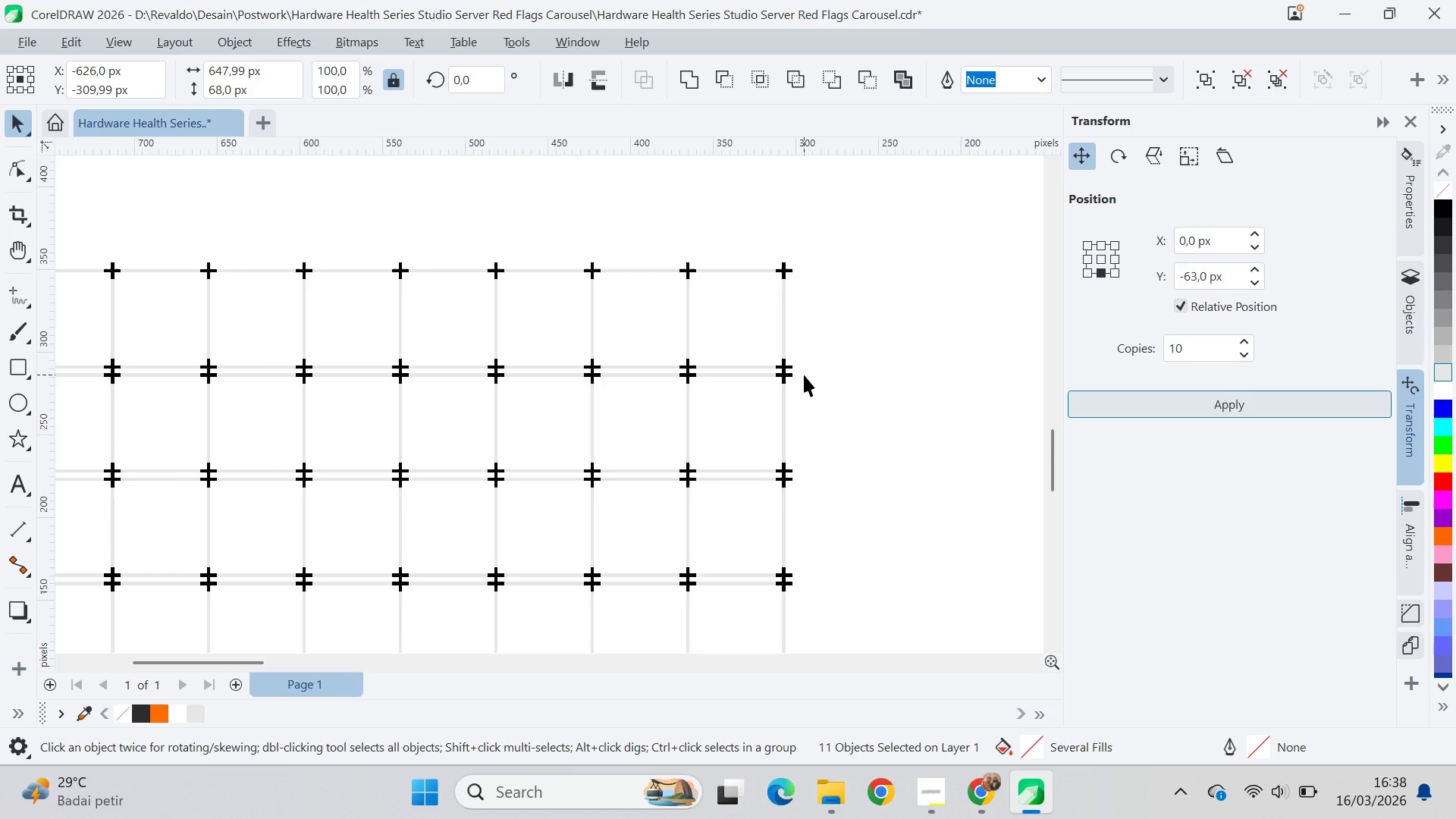 
key(Control+Z)
 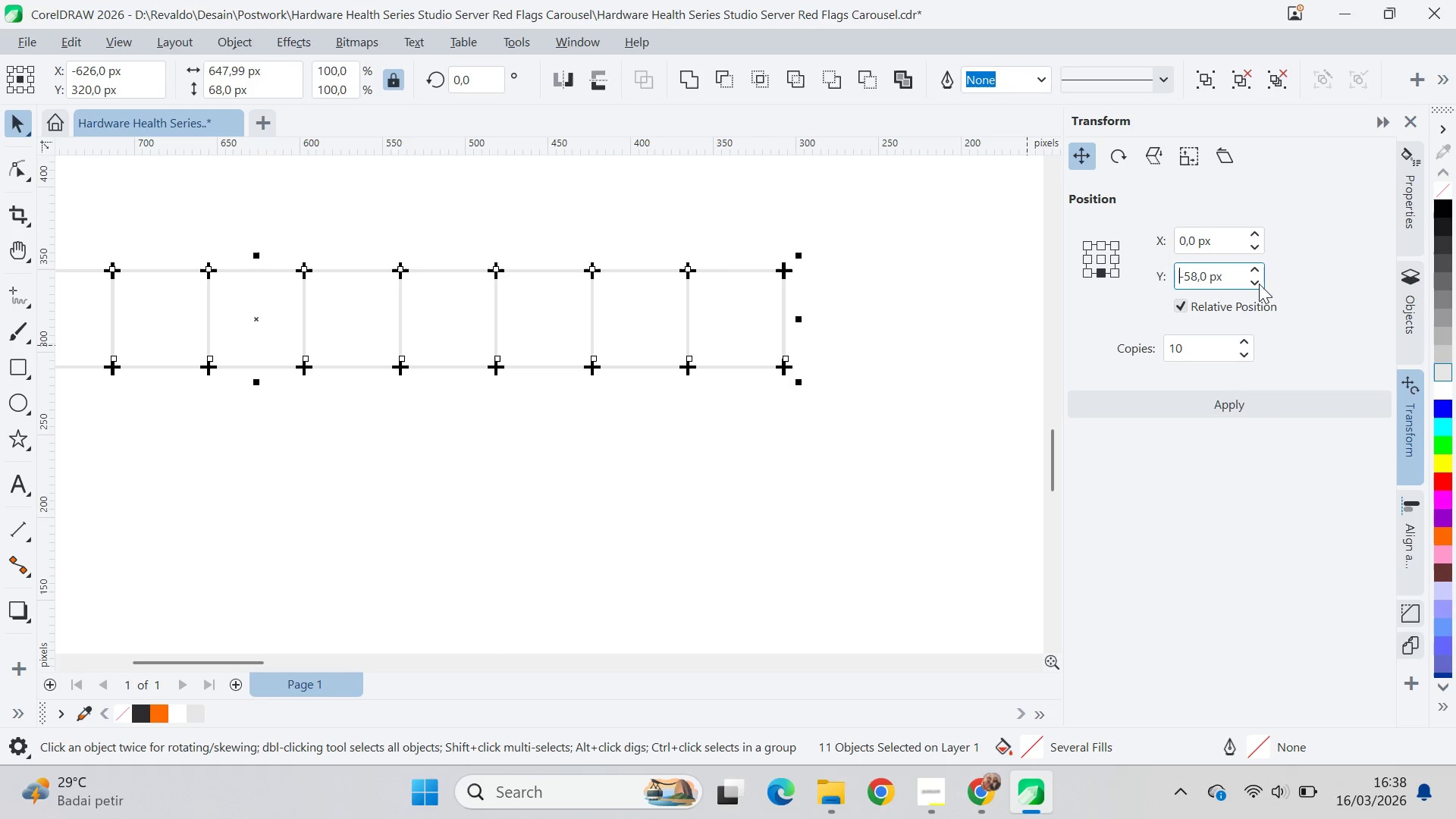 
left_click([1203, 401])
 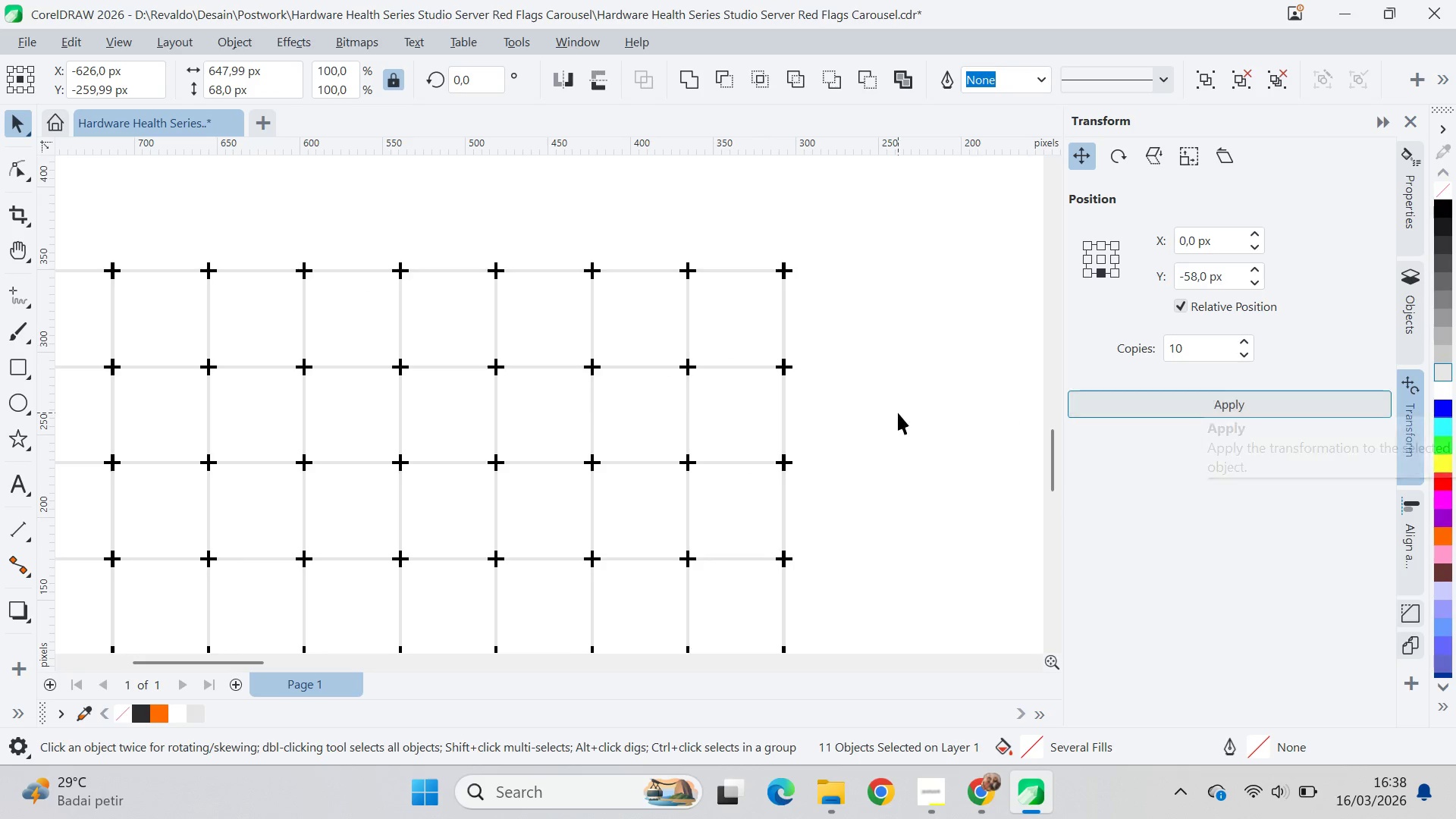 
key(Q)
 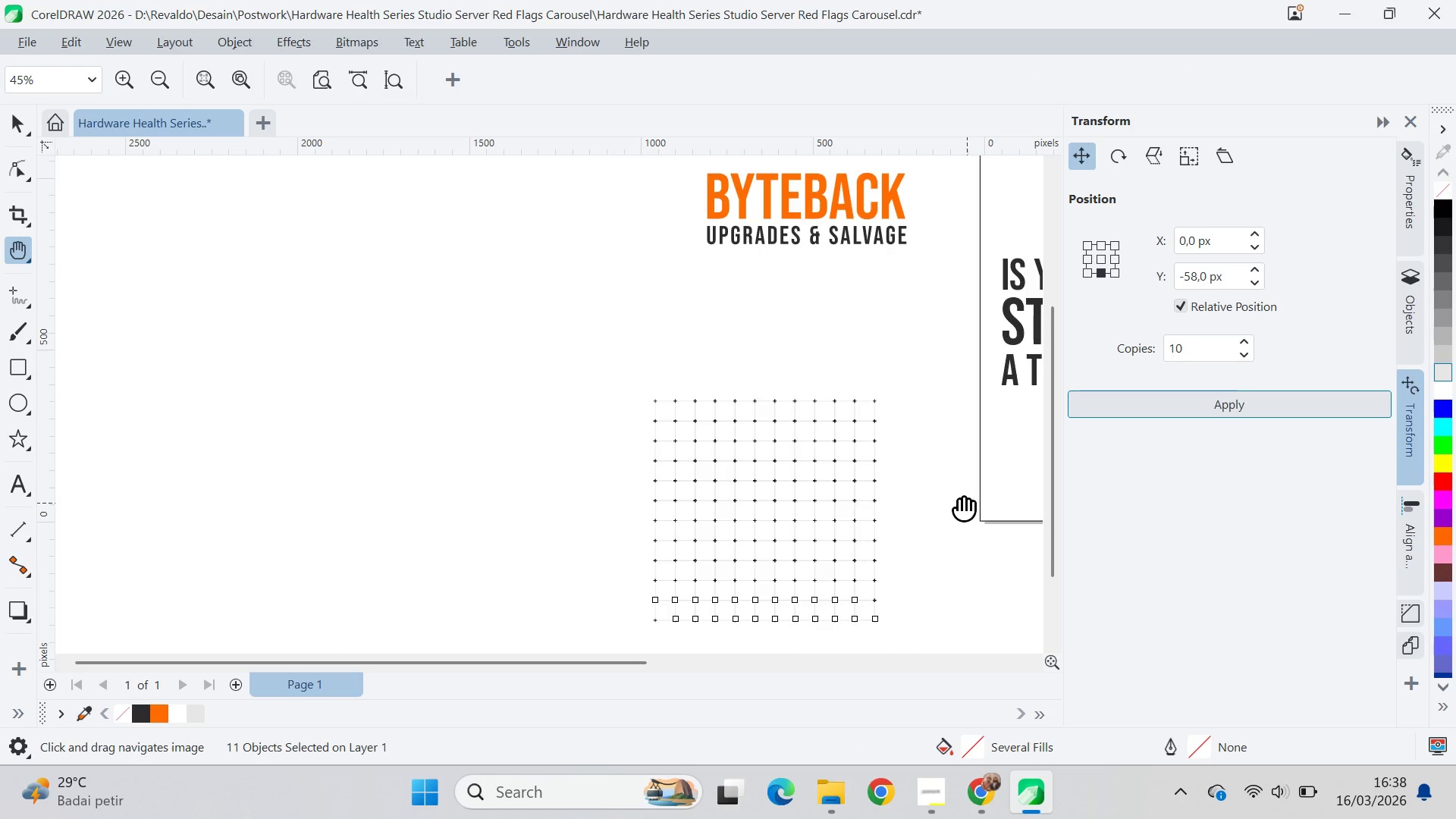 
scroll: coordinate [932, 487], scroll_direction: down, amount: 12.0
 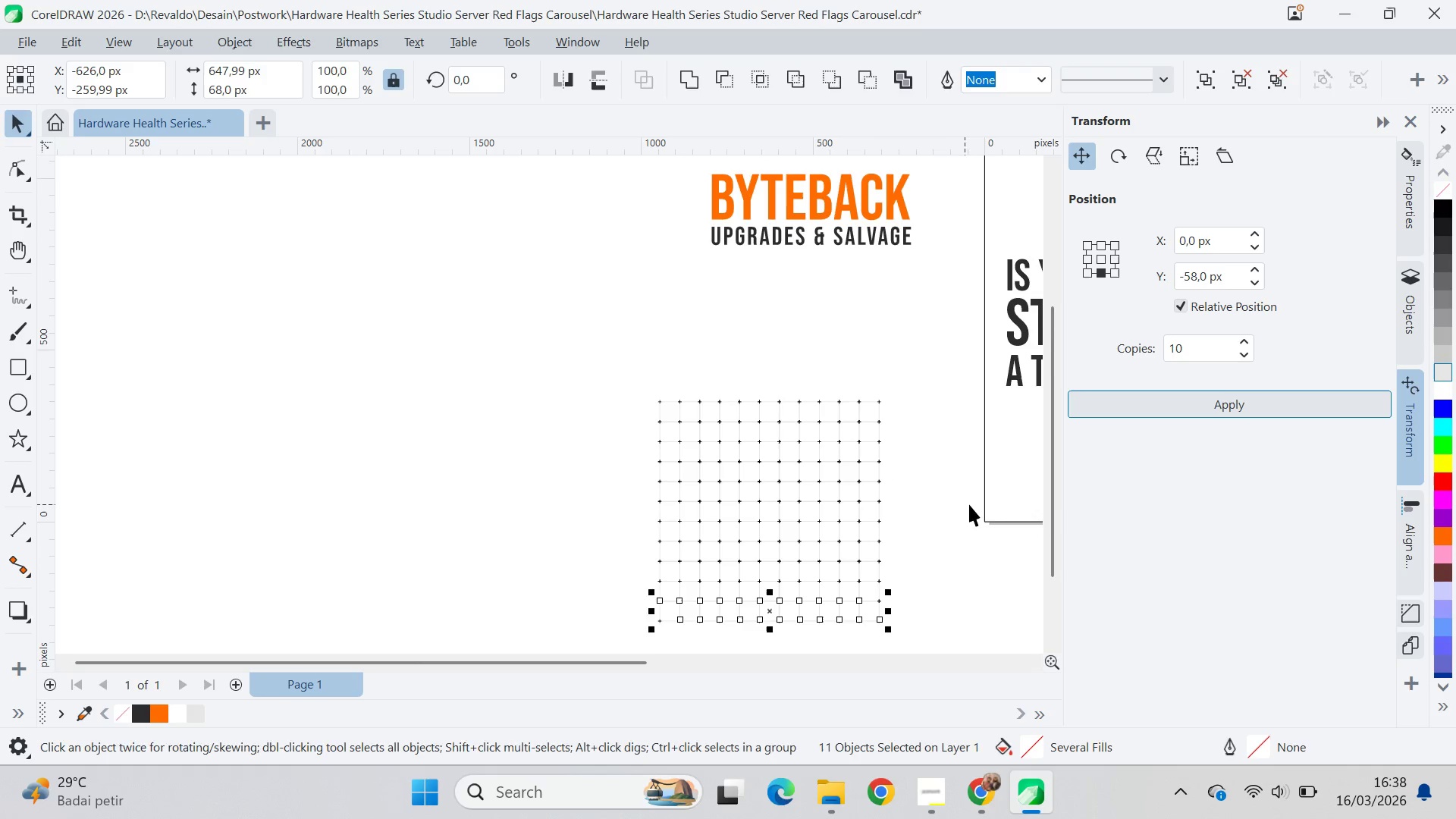 
left_click_drag(start_coordinate=[966, 503], to_coordinate=[763, 356])
 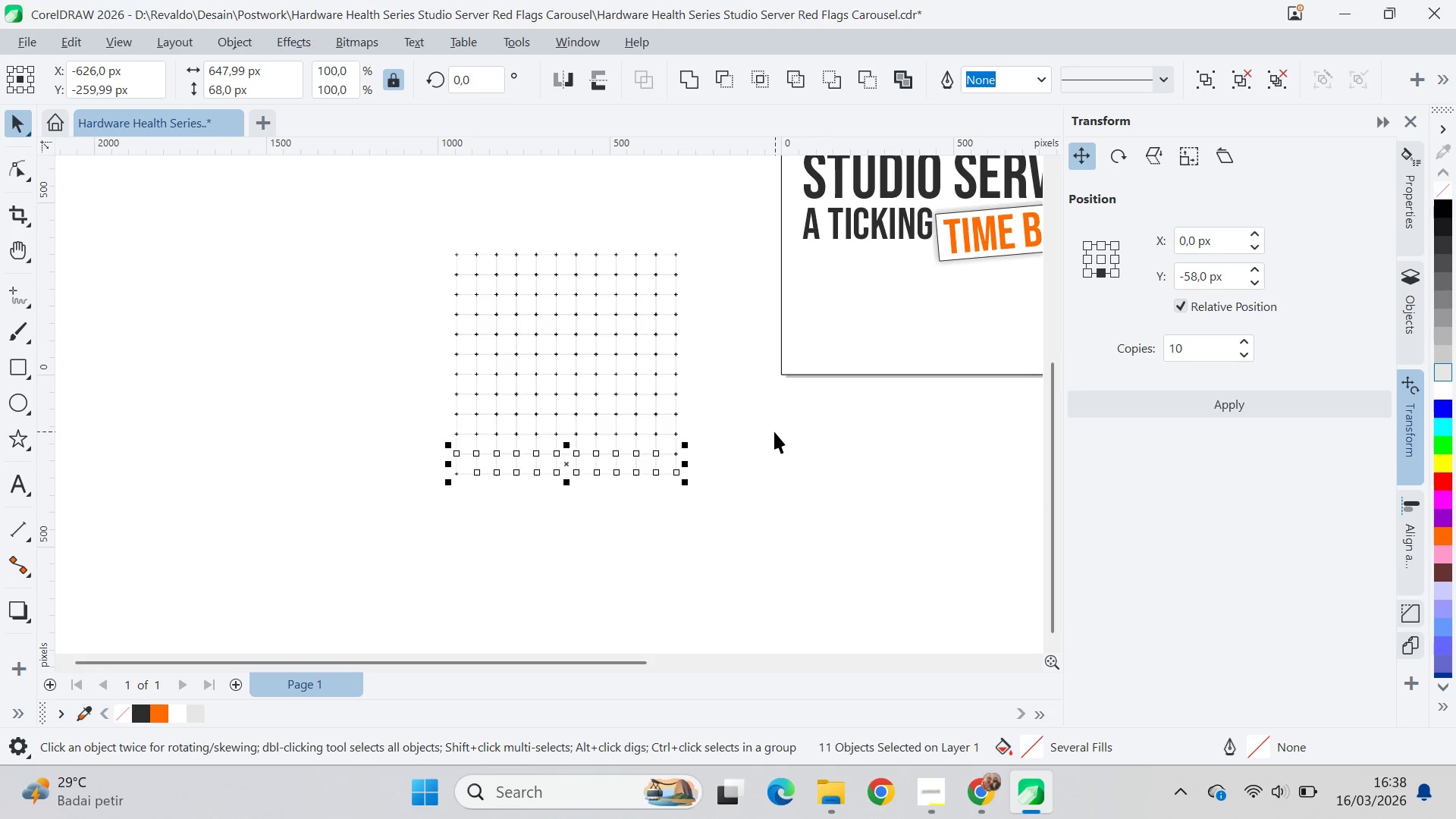 
type(vq)
 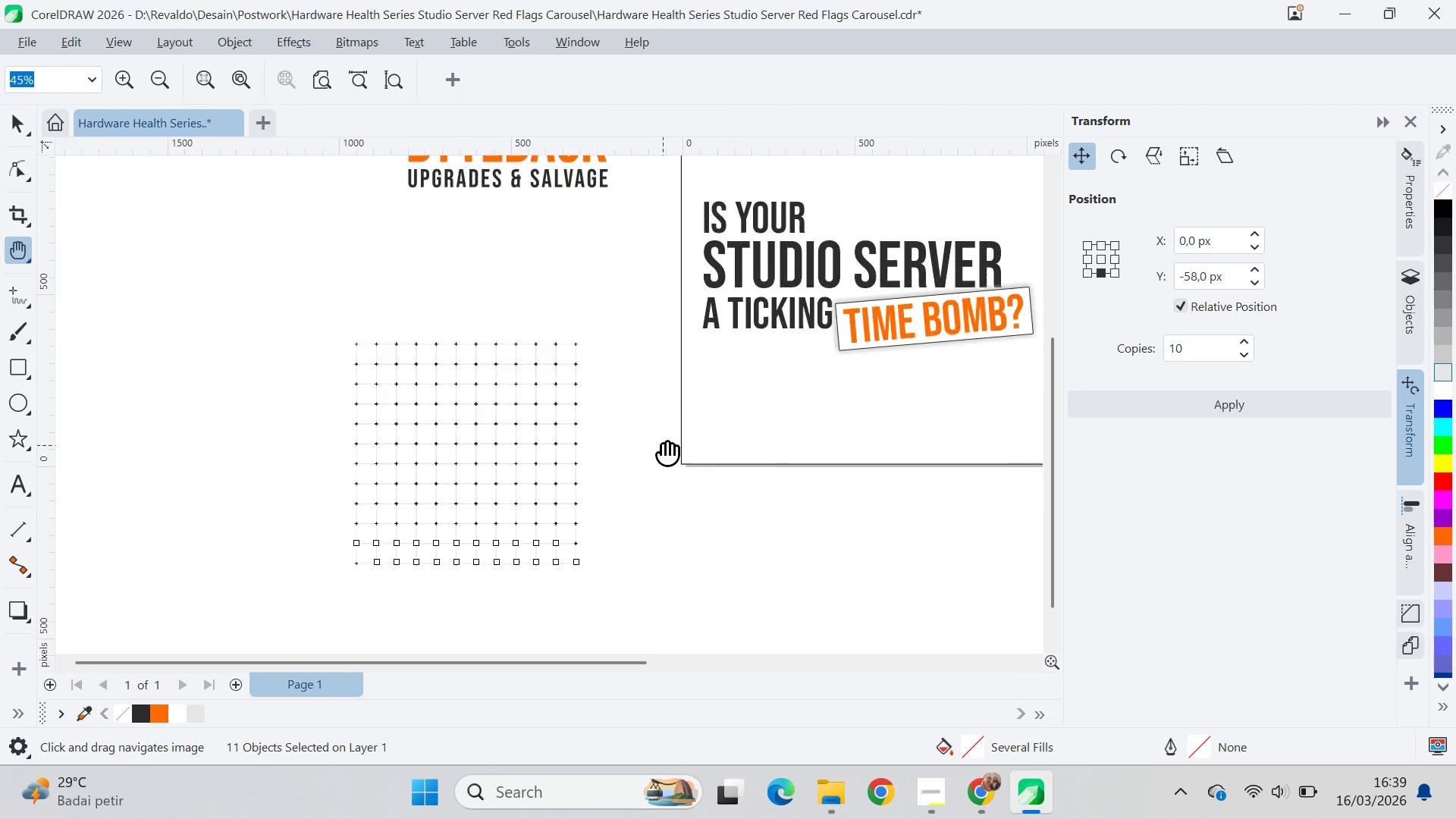 
scroll: coordinate [774, 431], scroll_direction: down, amount: 3.0
 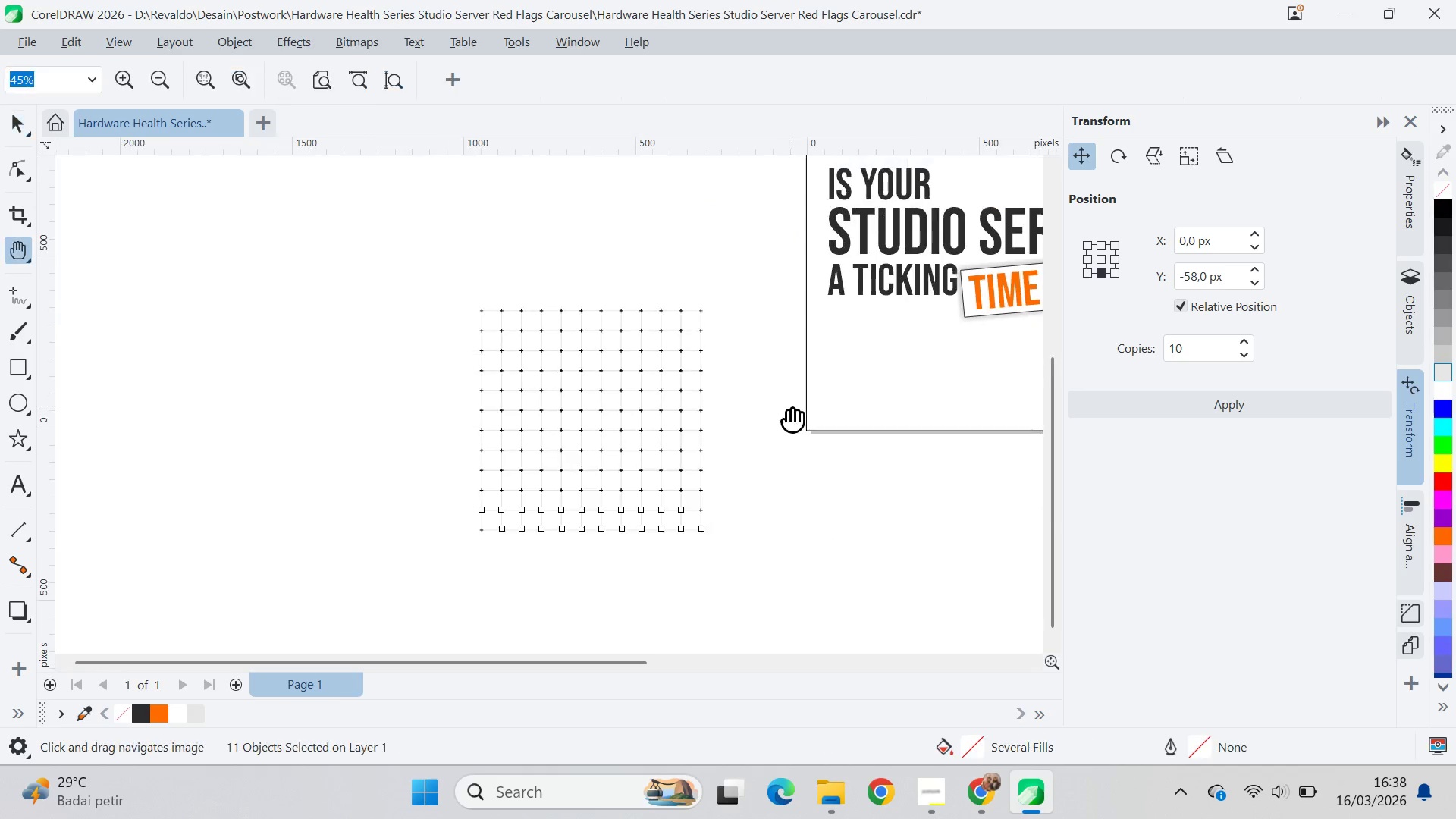 
left_click_drag(start_coordinate=[788, 417], to_coordinate=[662, 443])
 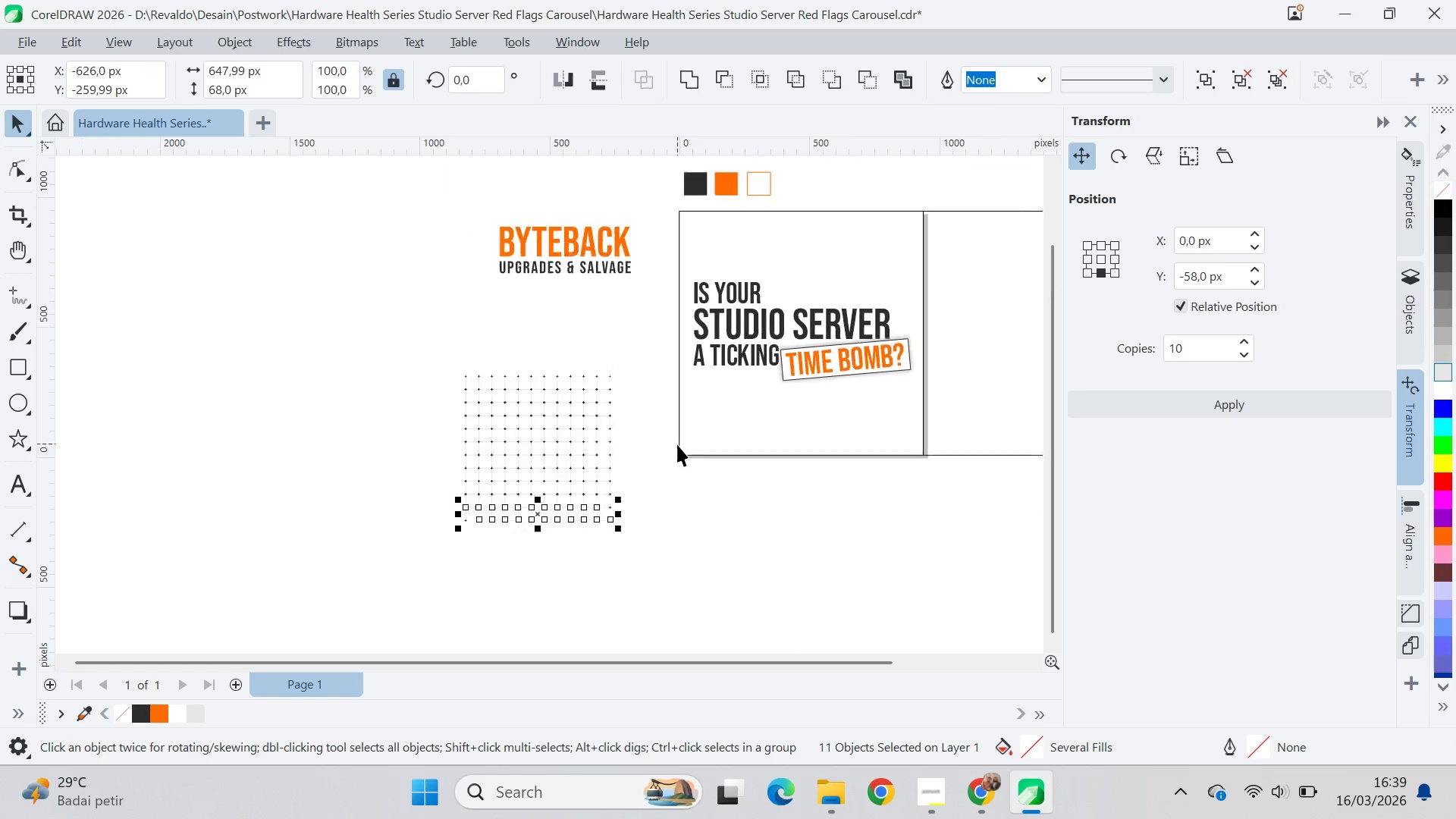 
key(V)
 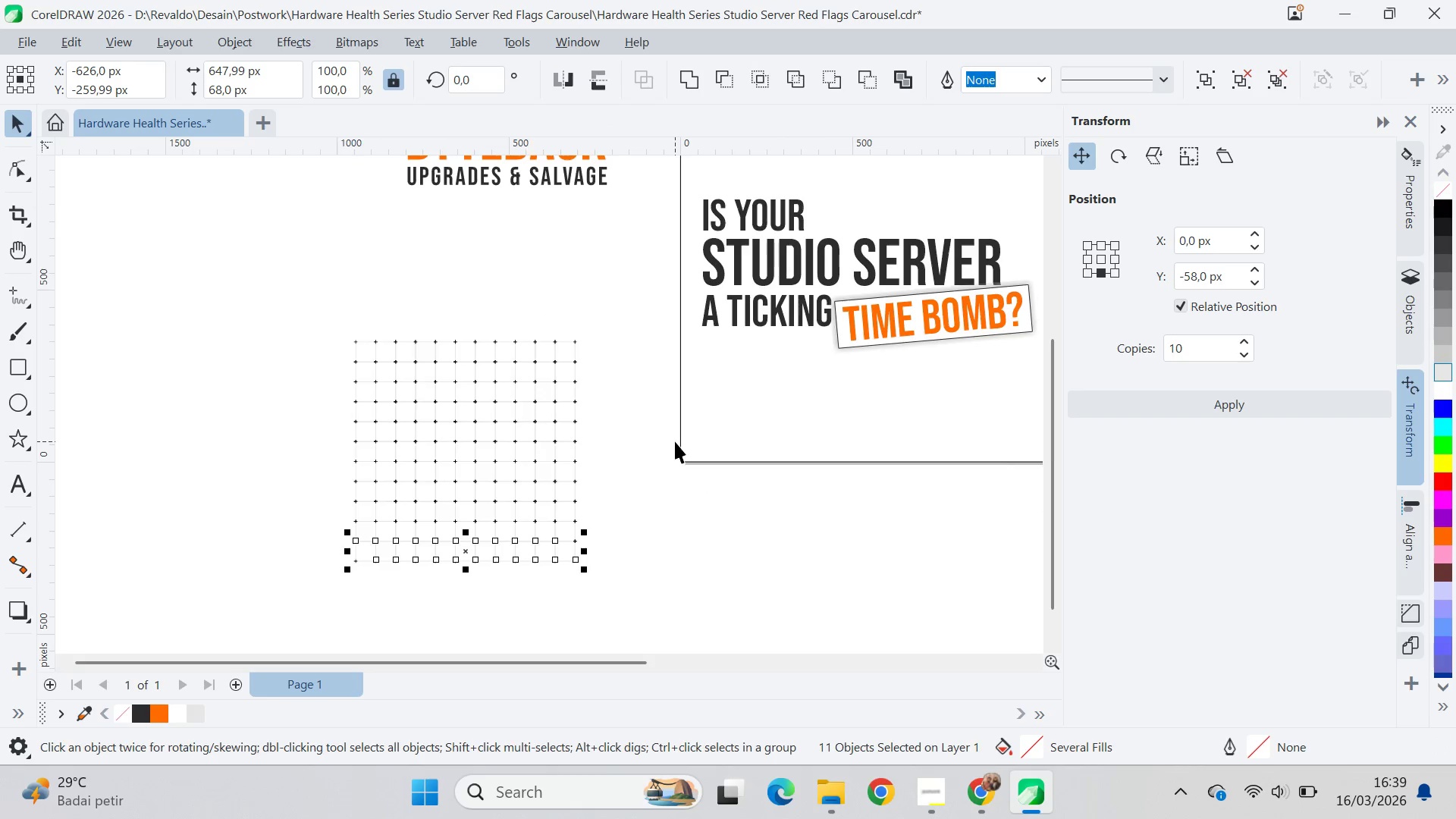 
scroll: coordinate [677, 445], scroll_direction: down, amount: 5.0
 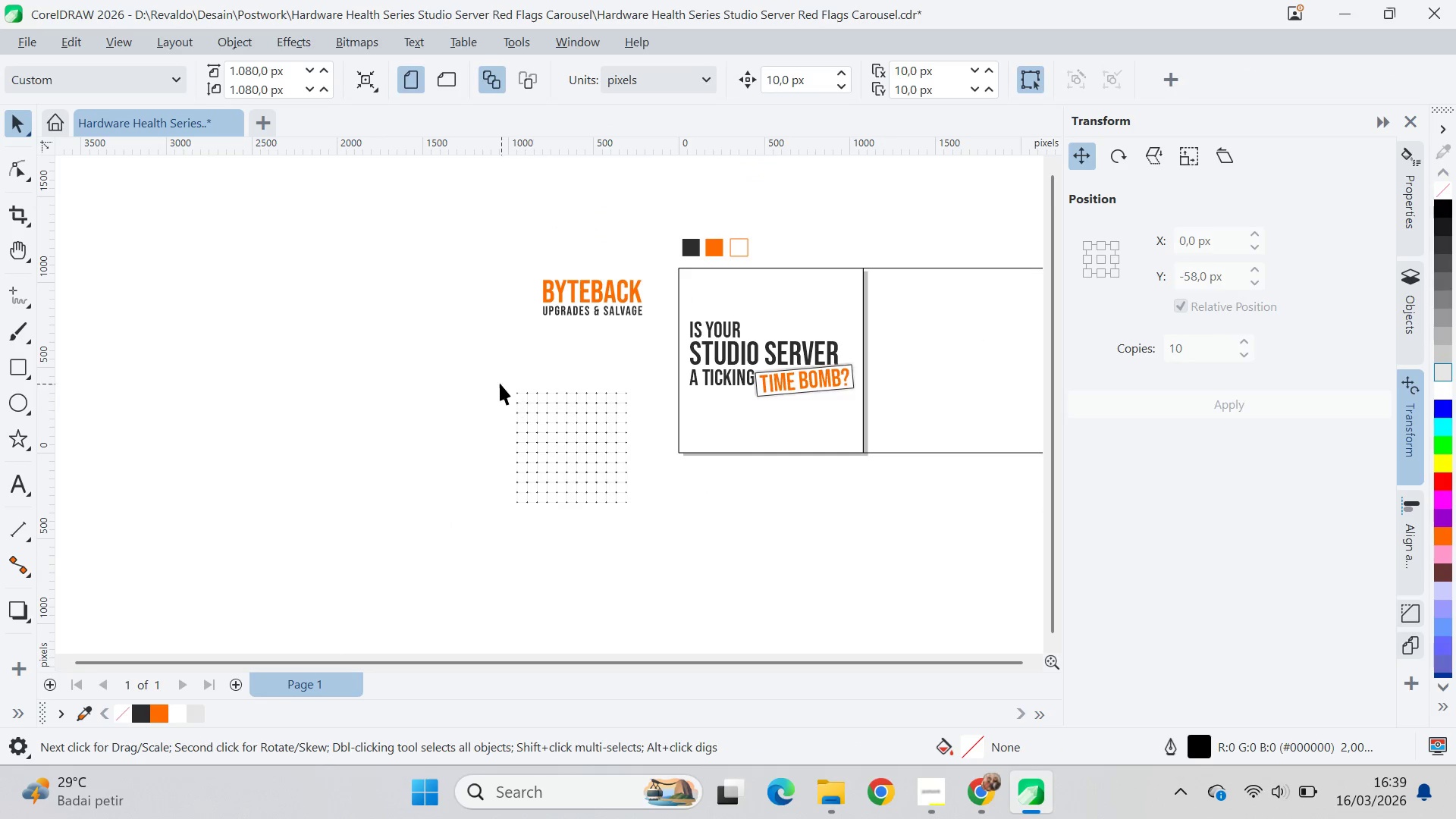 
left_click_drag(start_coordinate=[488, 373], to_coordinate=[649, 538])
 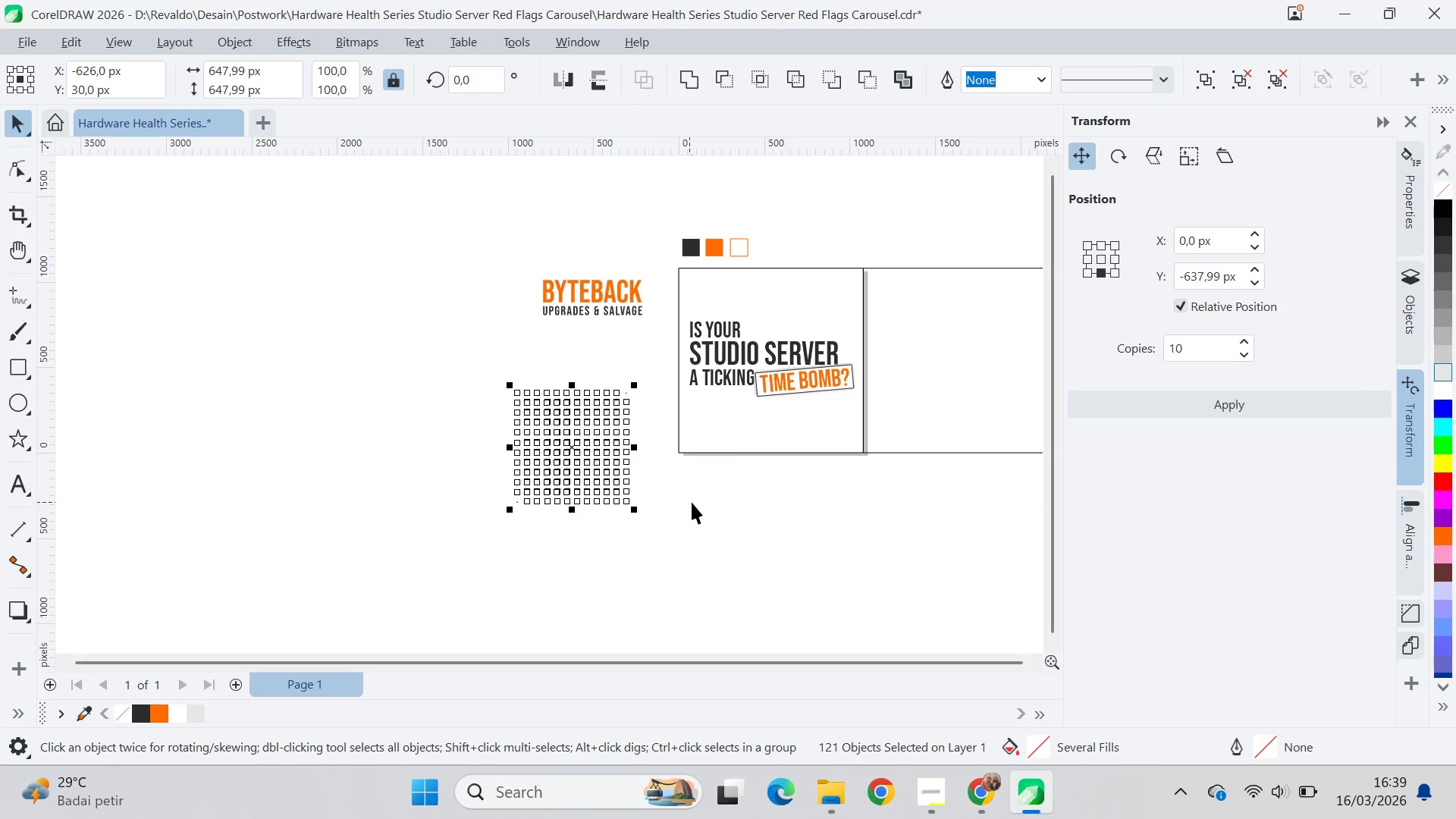 
hold_key(key=ControlLeft, duration=1.51)
 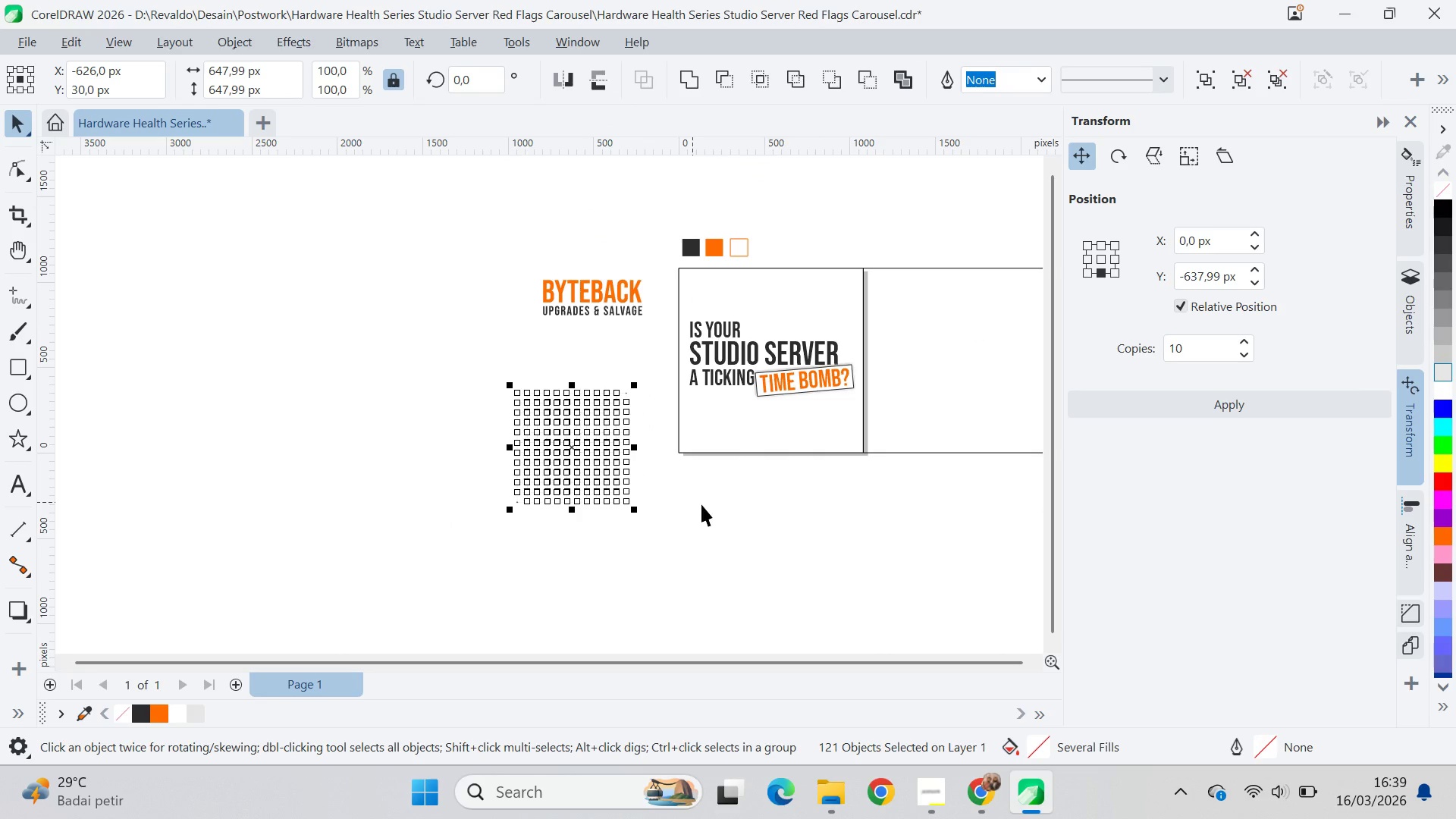 
hold_key(key=ControlLeft, duration=0.77)
 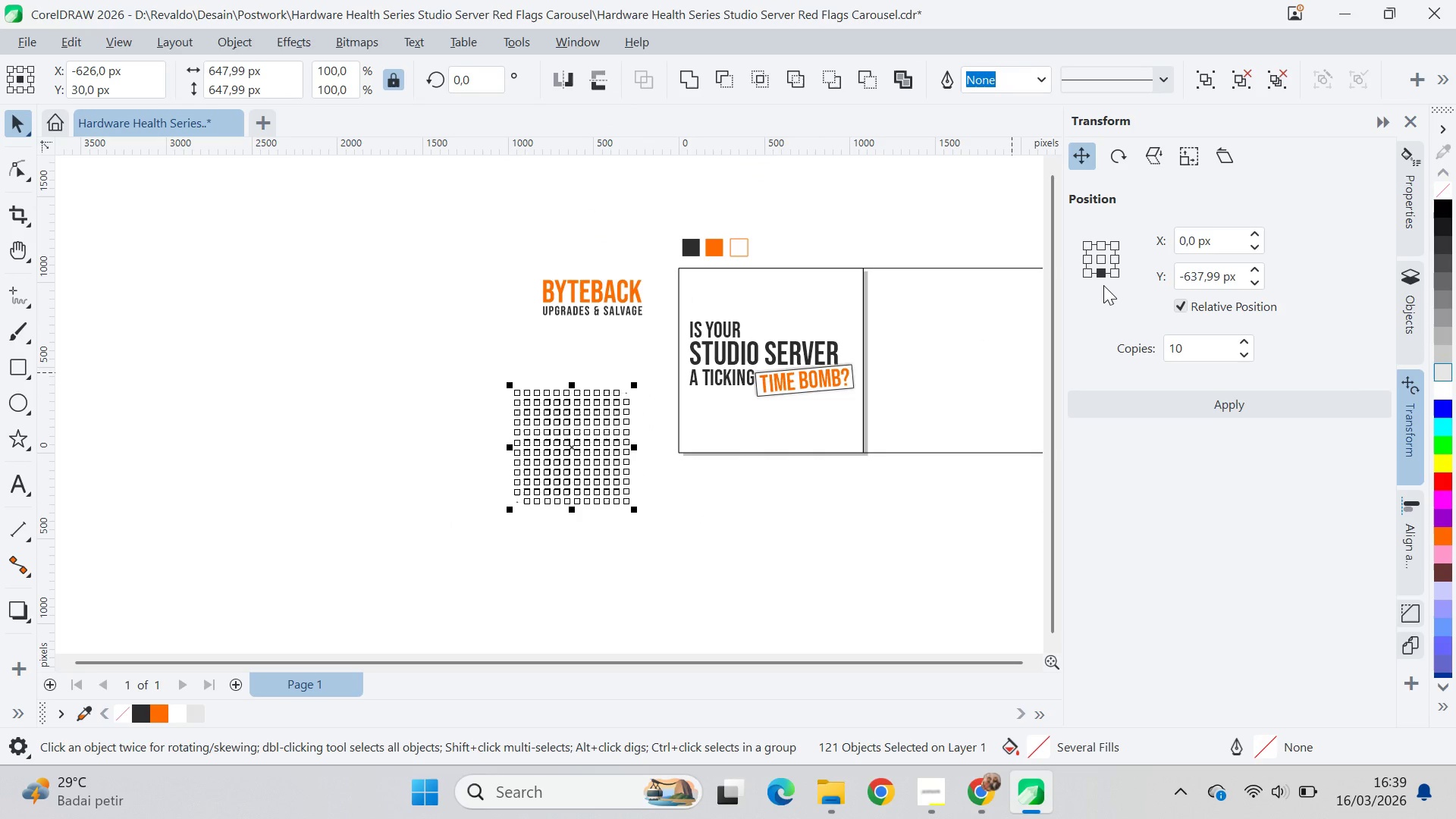 
hold_key(key=ControlLeft, duration=0.97)
 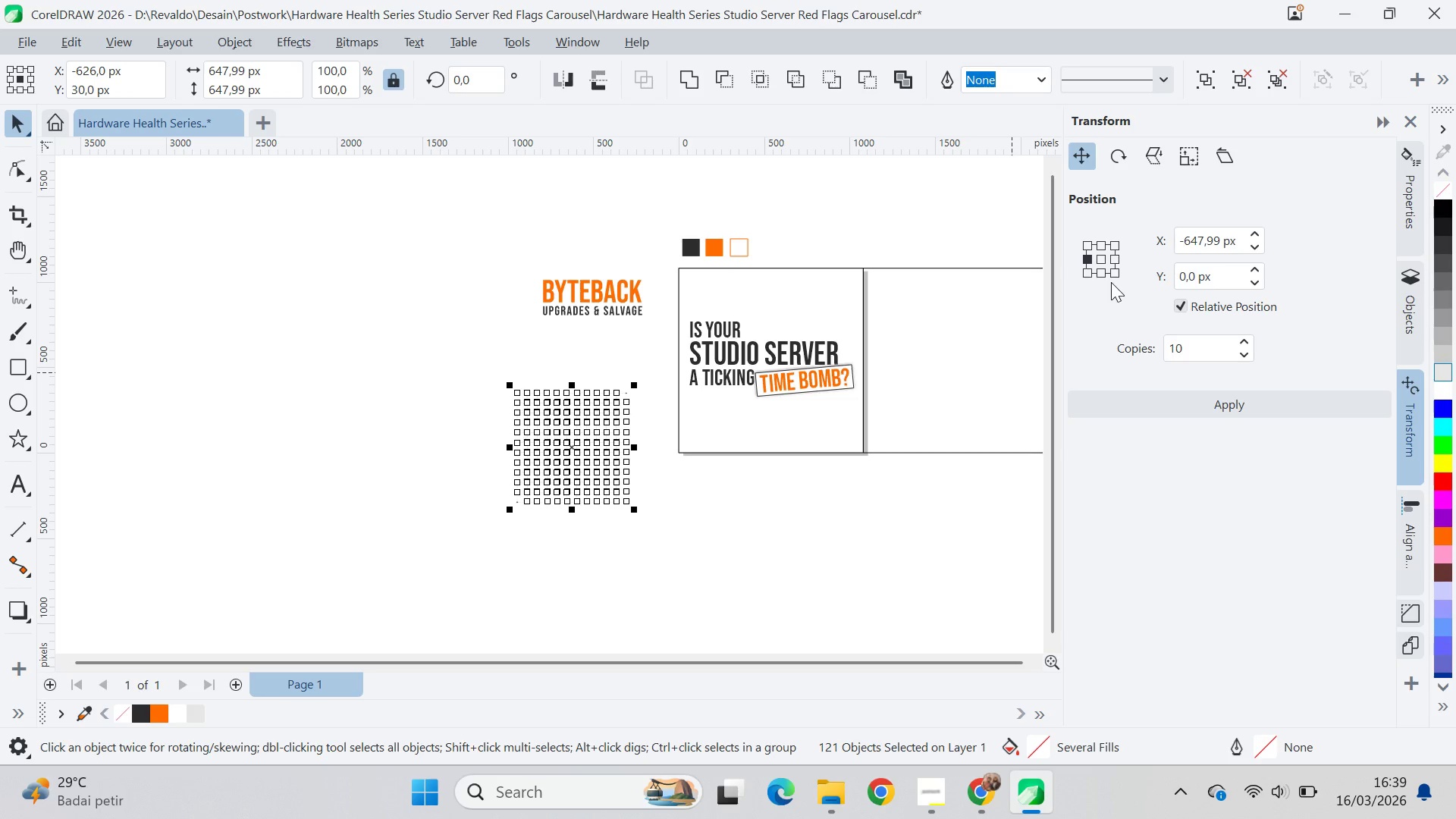 
mouse_move([1230, 358])
 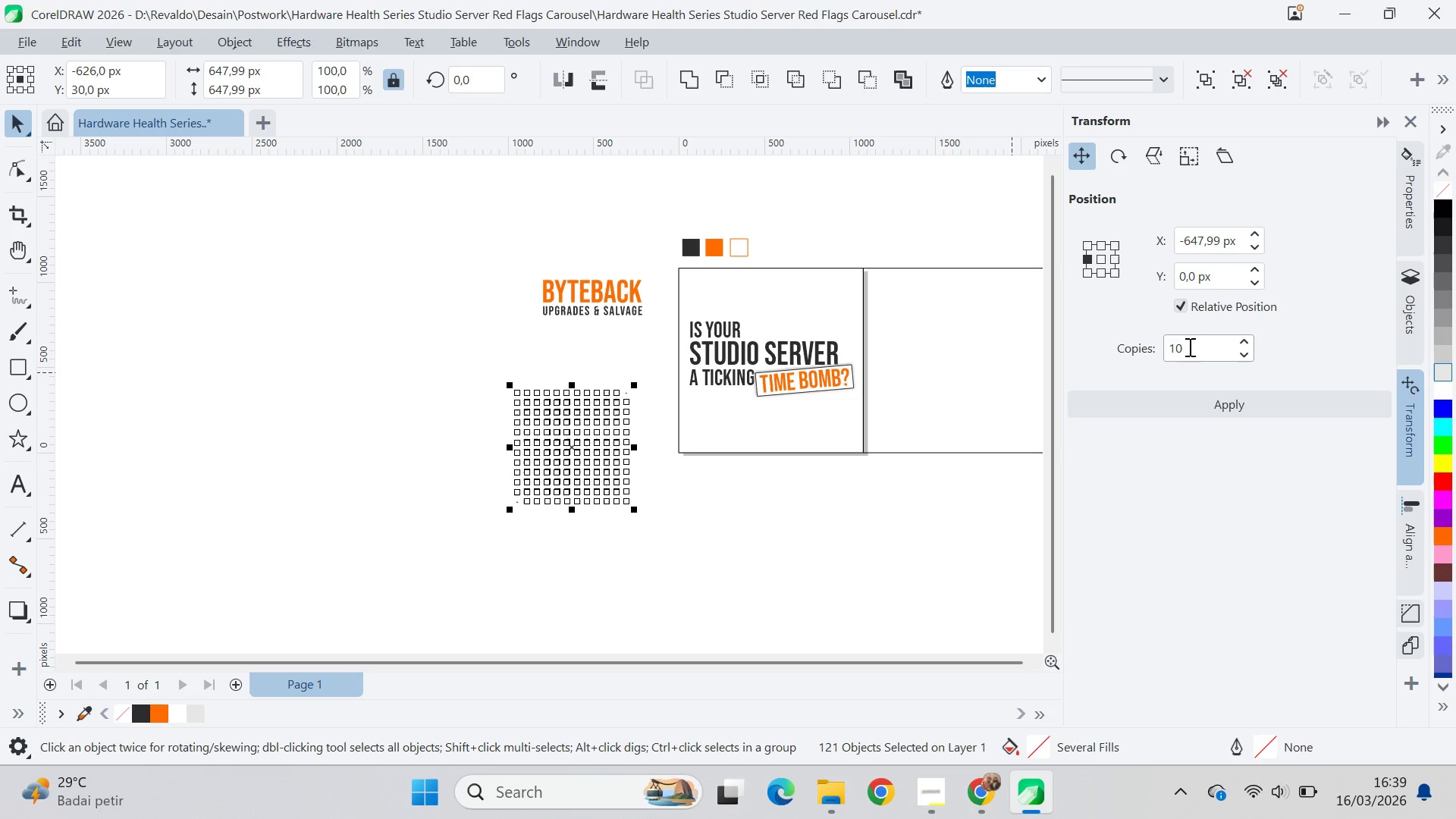 
left_click_drag(start_coordinate=[1180, 346], to_coordinate=[1175, 346])
 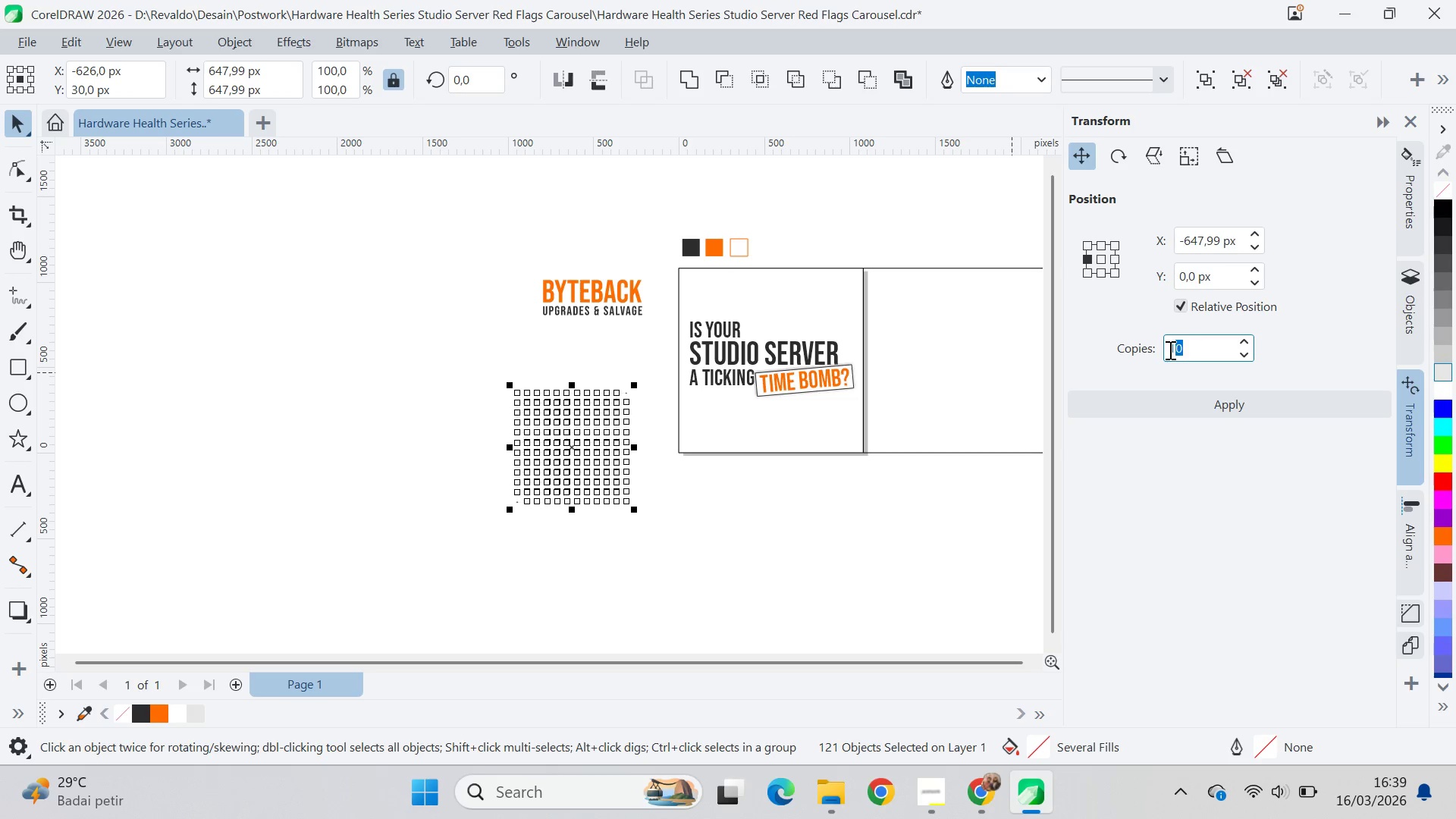 
key(Backspace)
 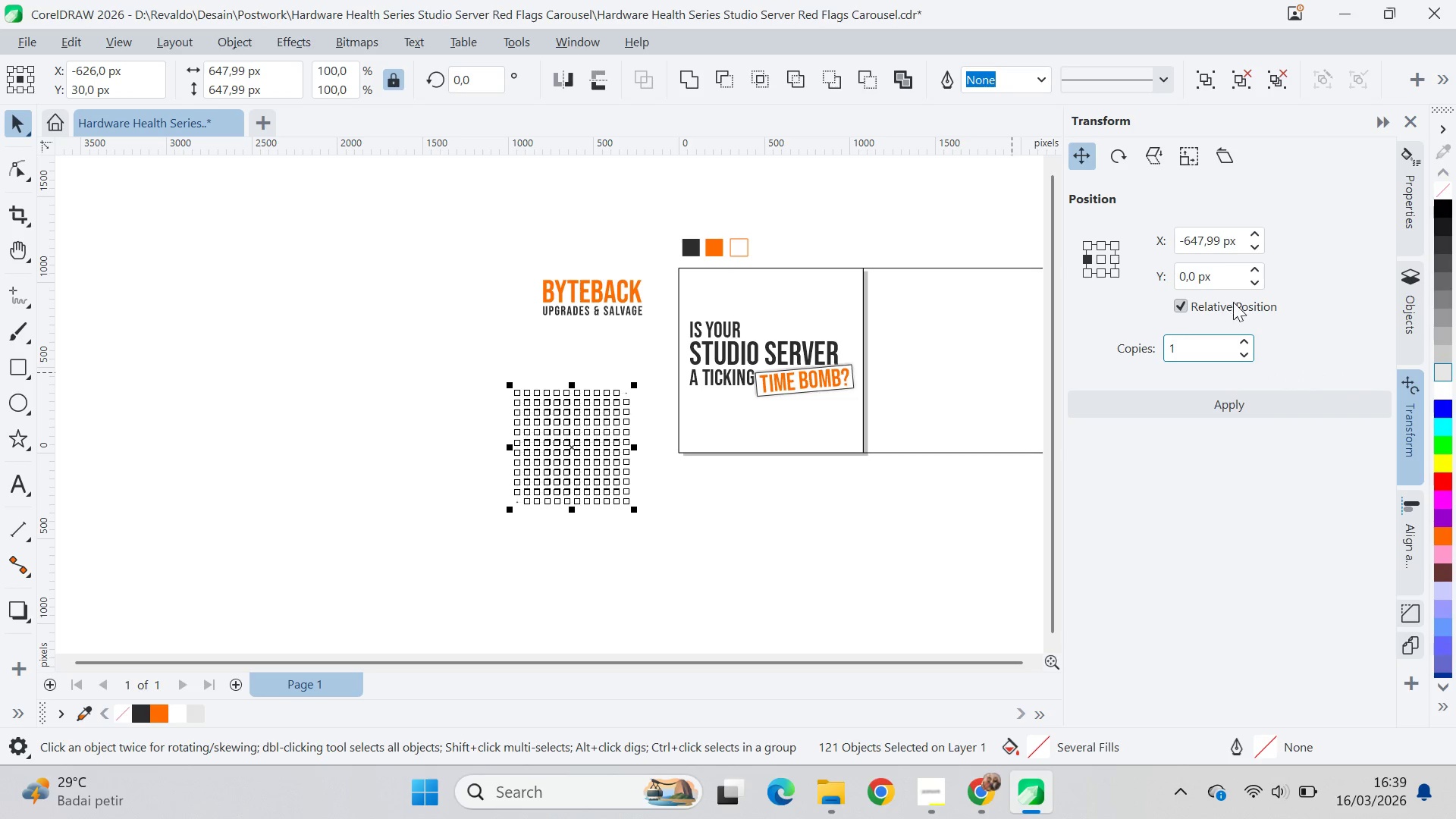 
mouse_move([1246, 276])
 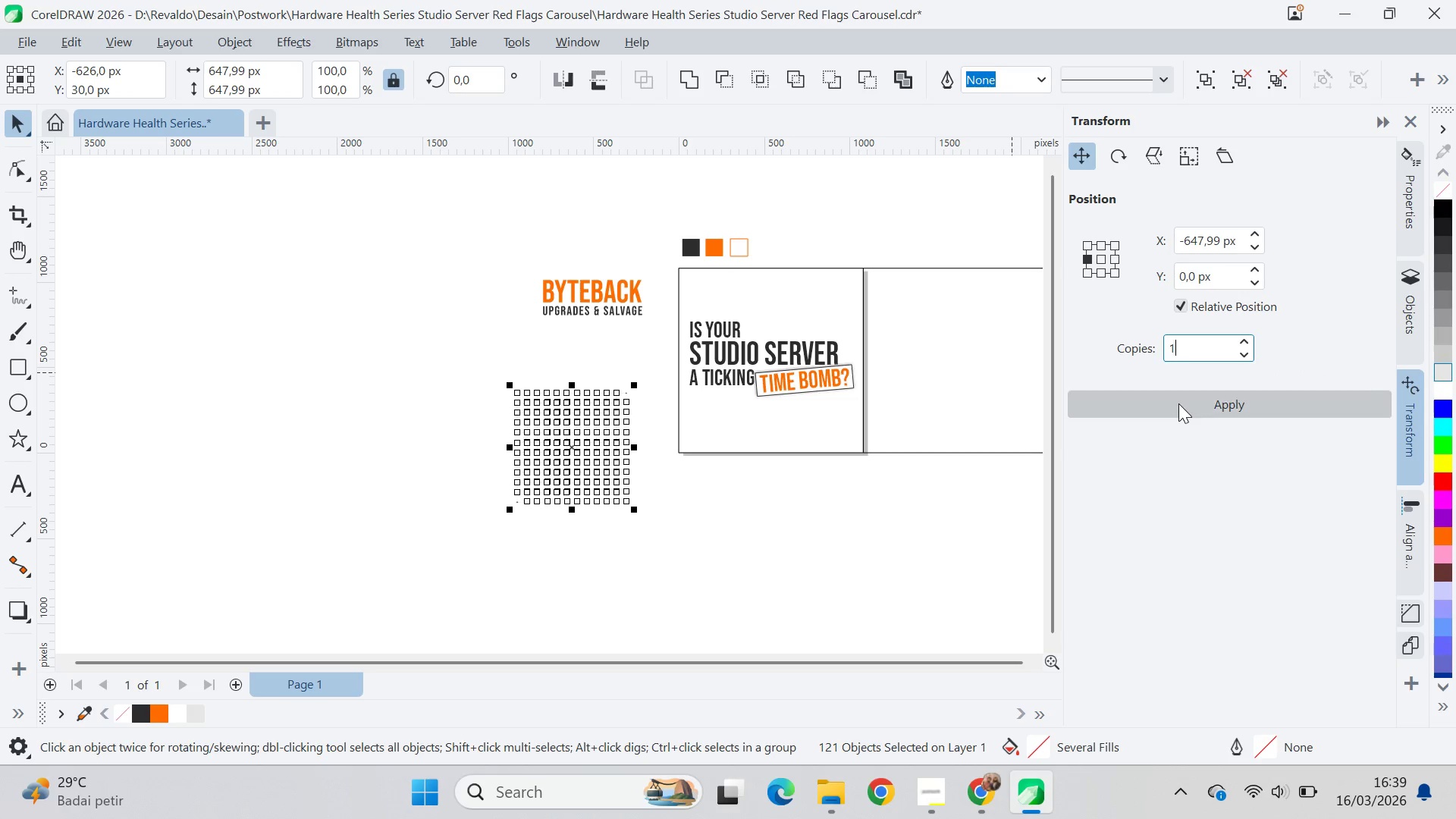 
left_click([1178, 403])
 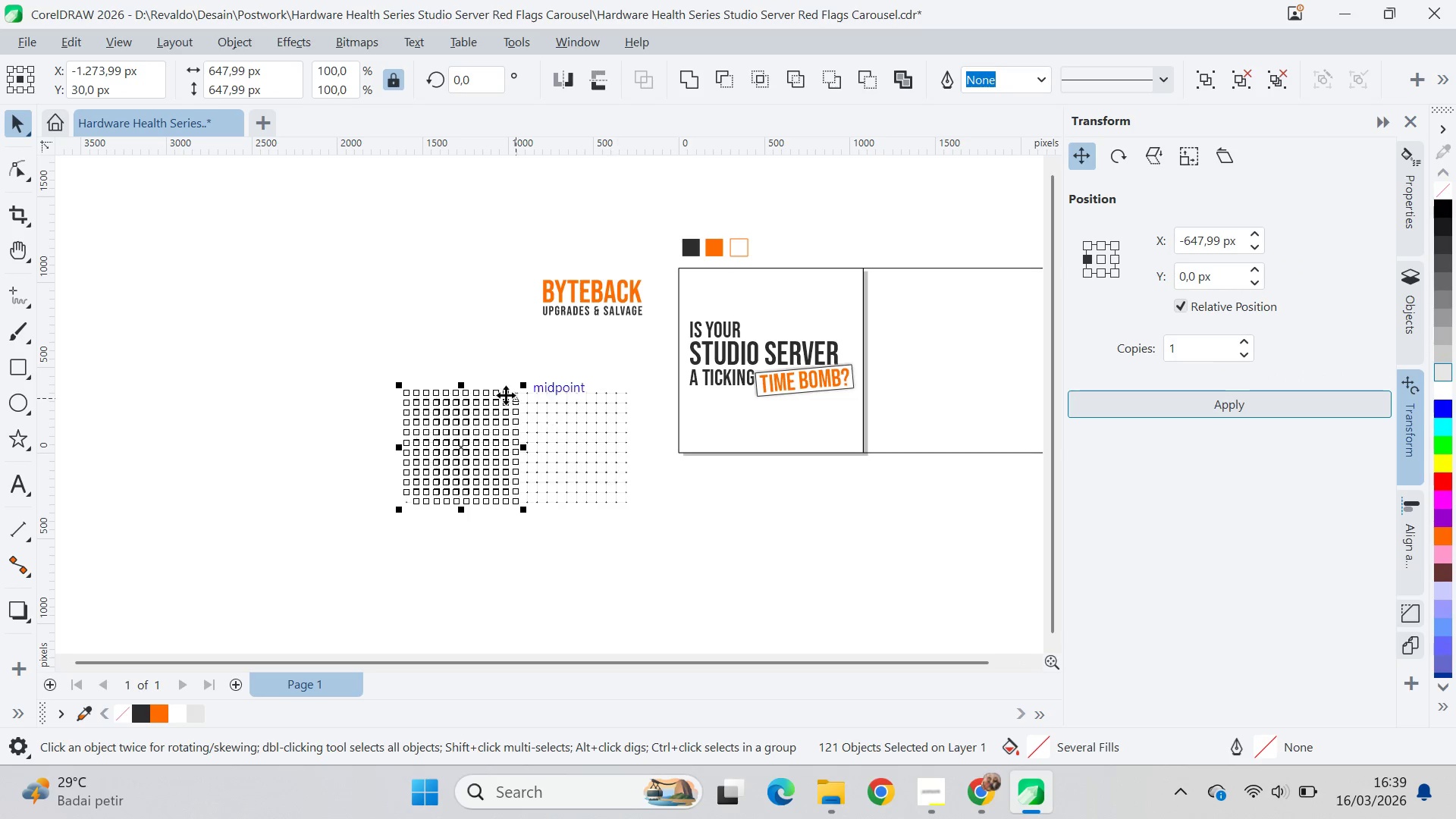 
key(Control+Z)
 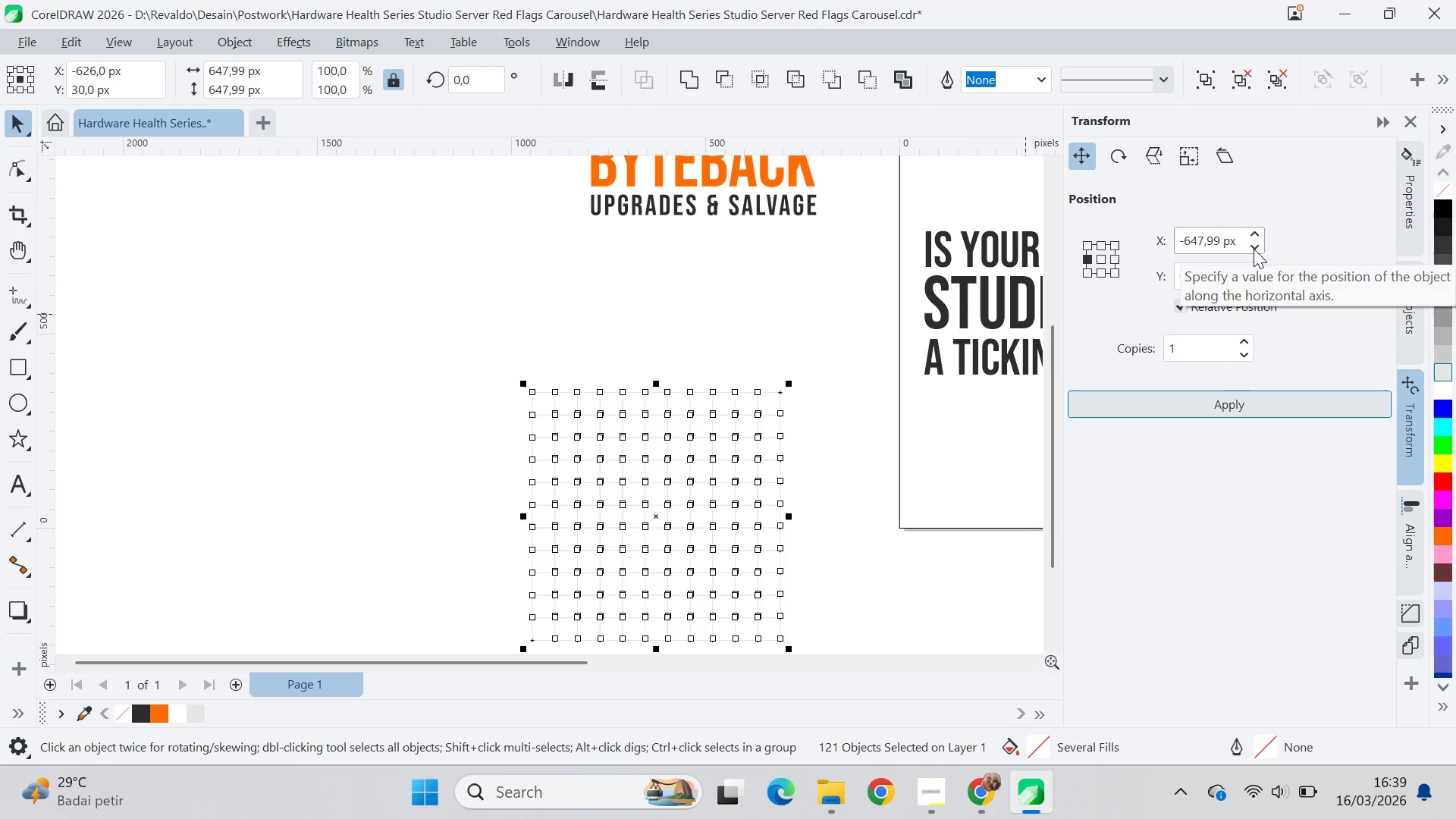 
scroll: coordinate [513, 401], scroll_direction: up, amount: 6.0
 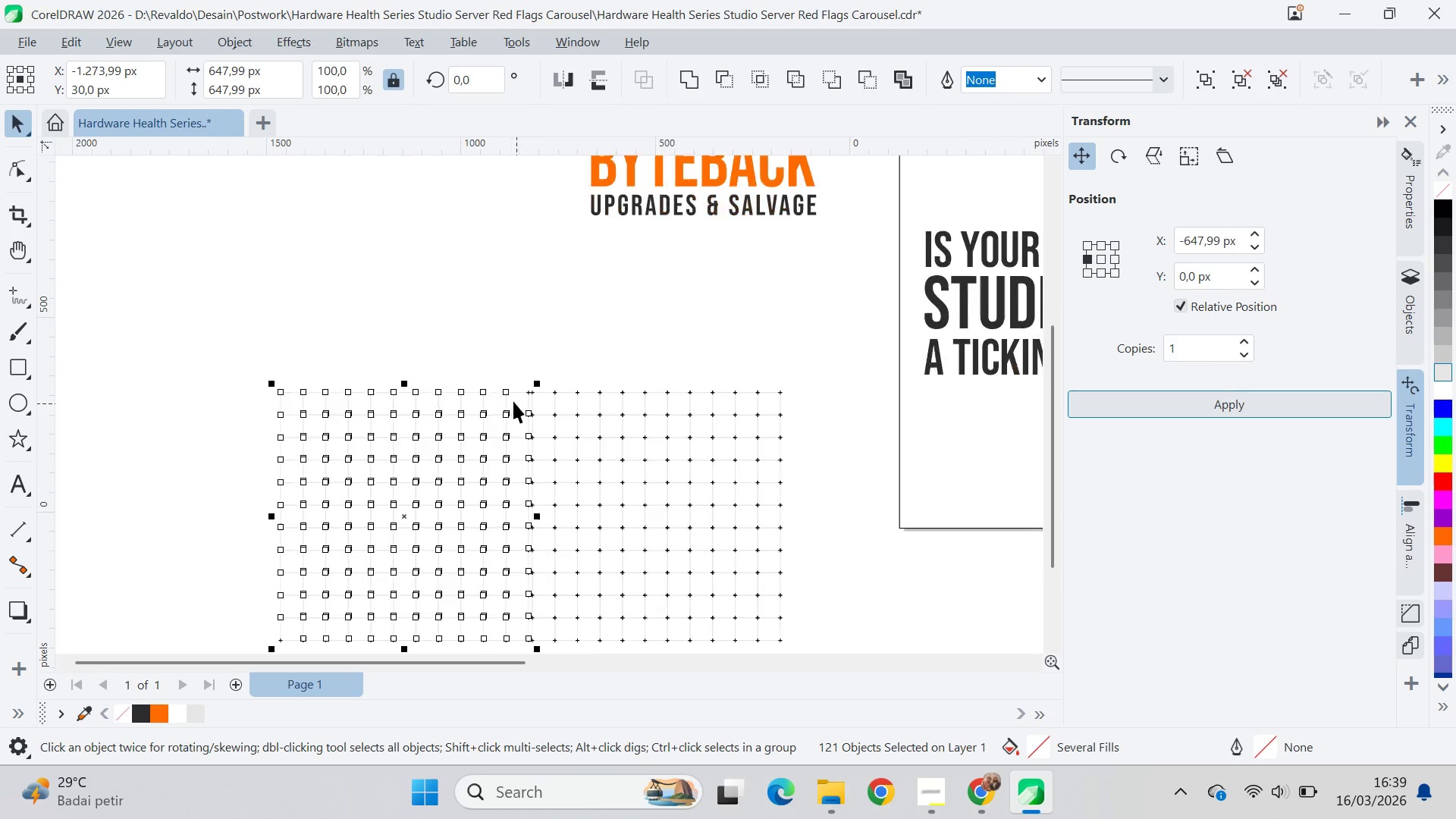 
double_click([1254, 248])
 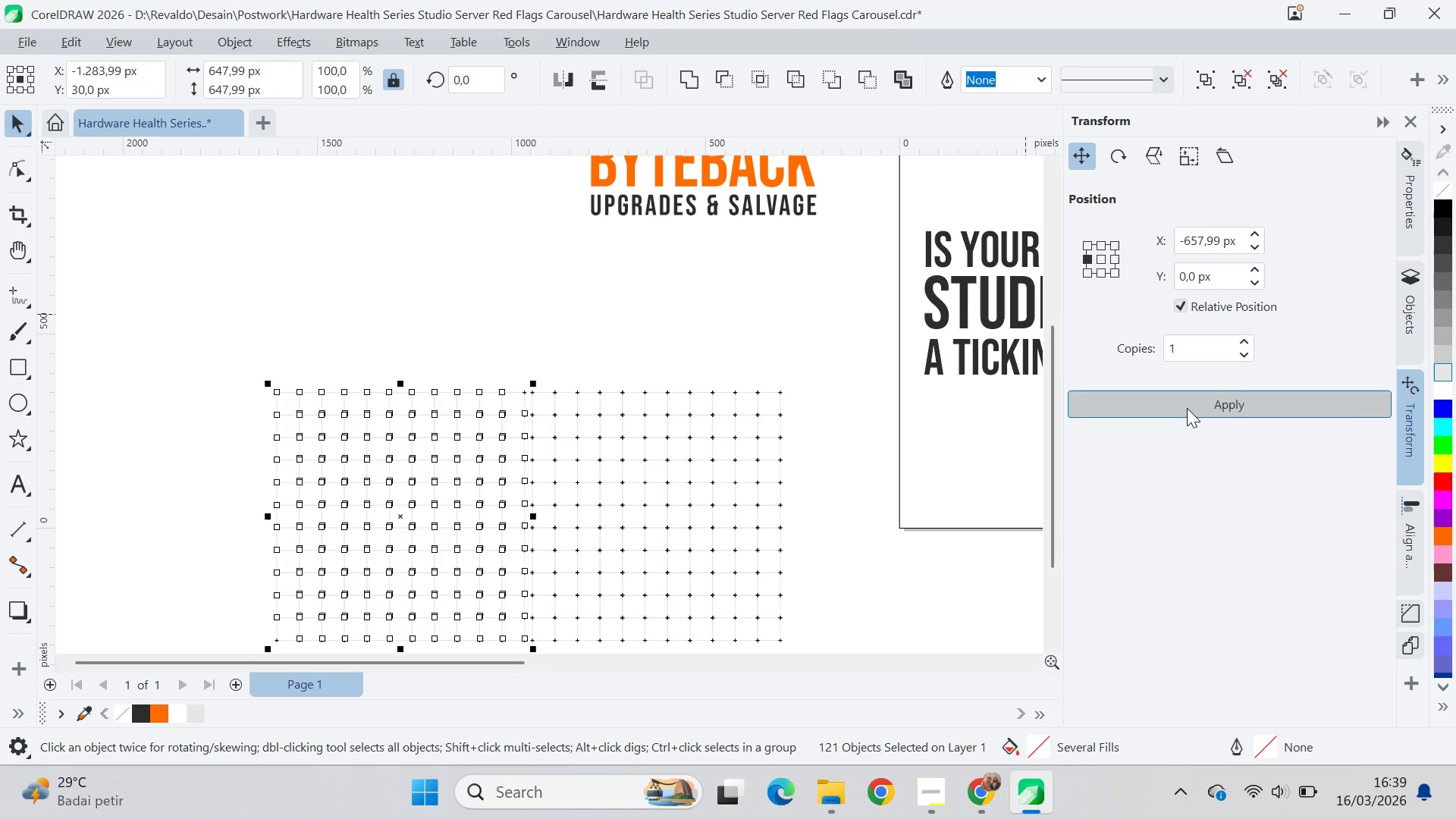 
key(Control+Z)
 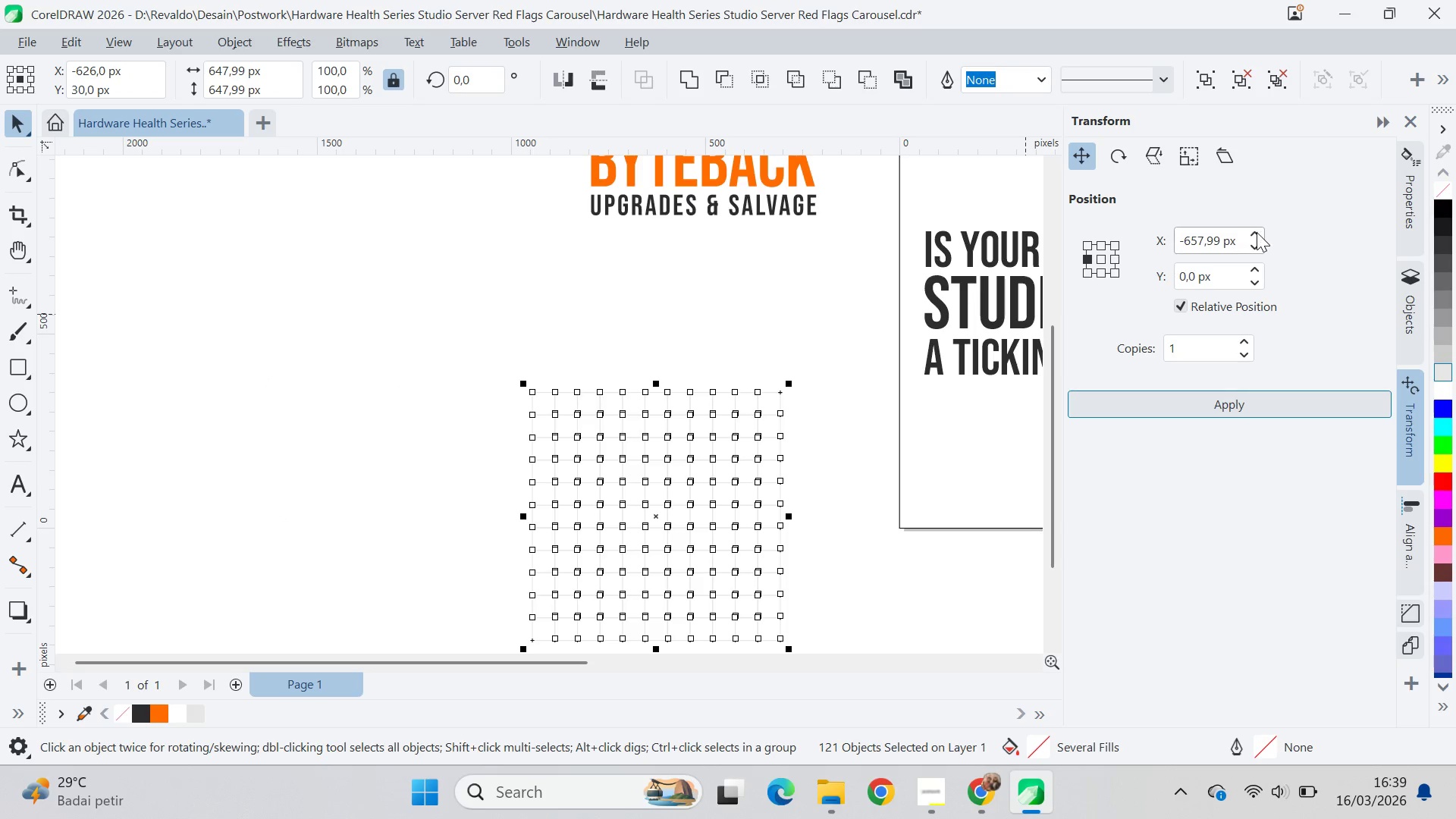 
double_click([1257, 232])
 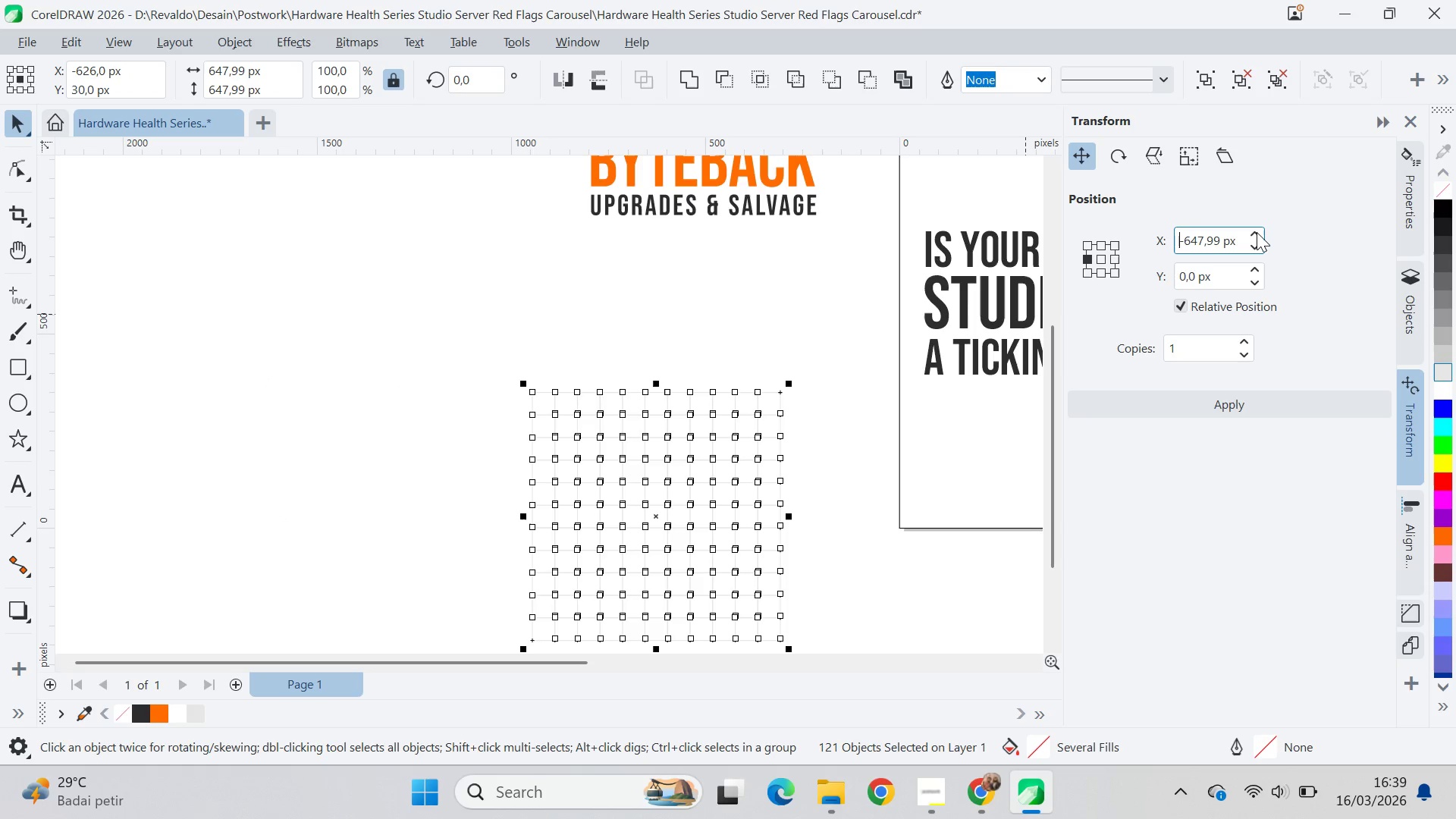 
triple_click([1257, 232])
 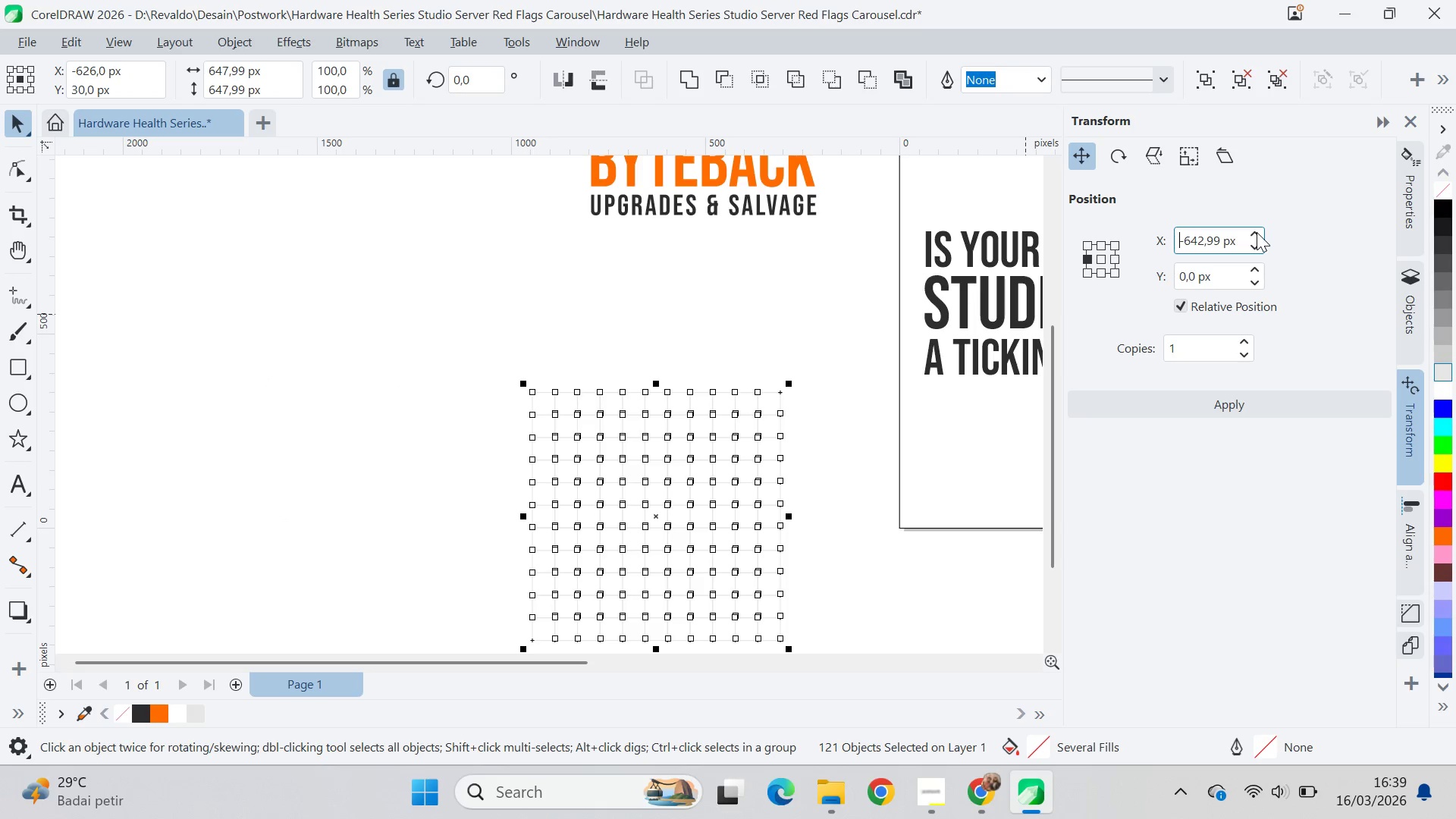 
triple_click([1257, 232])
 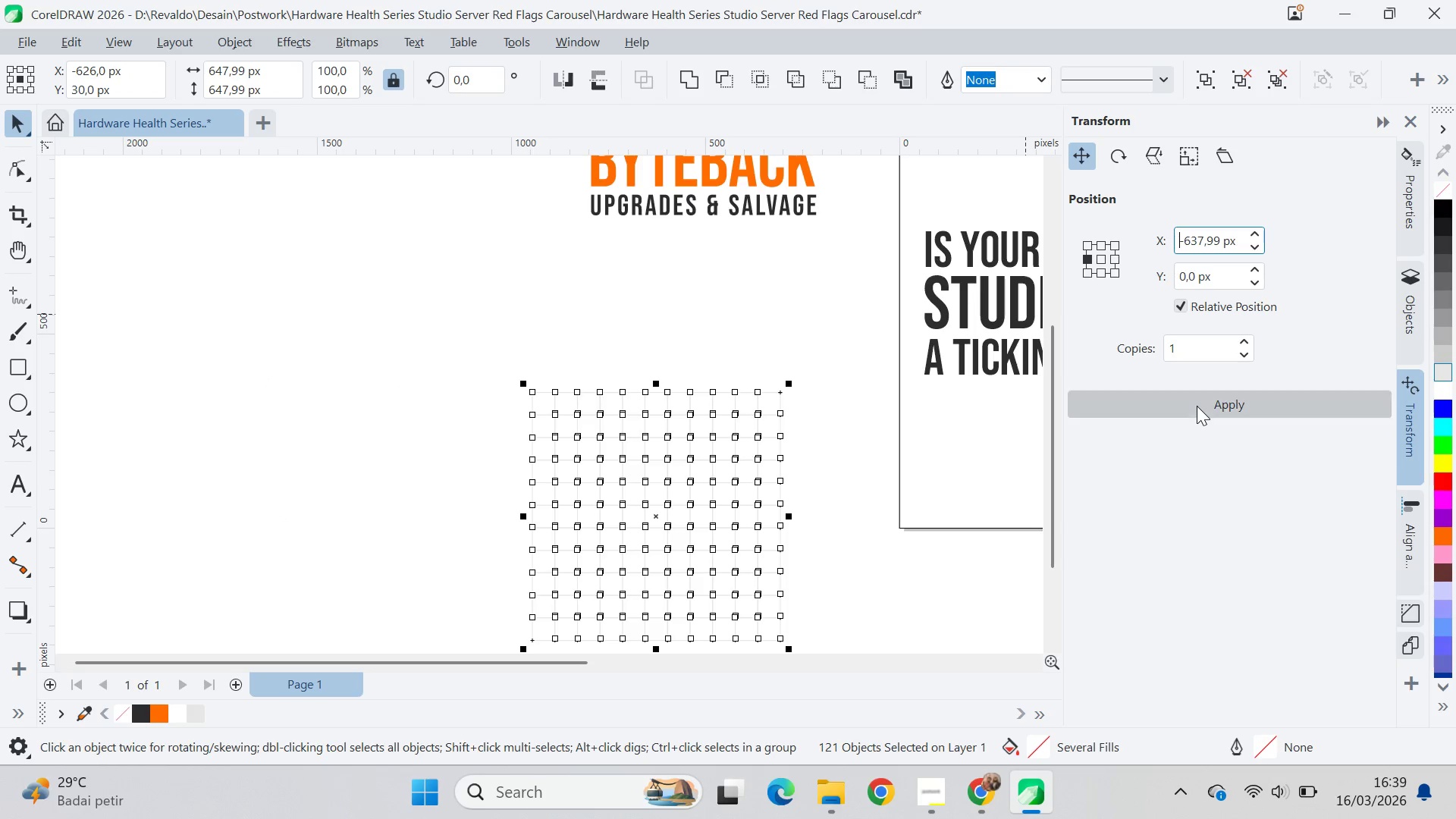 
left_click([1197, 406])
 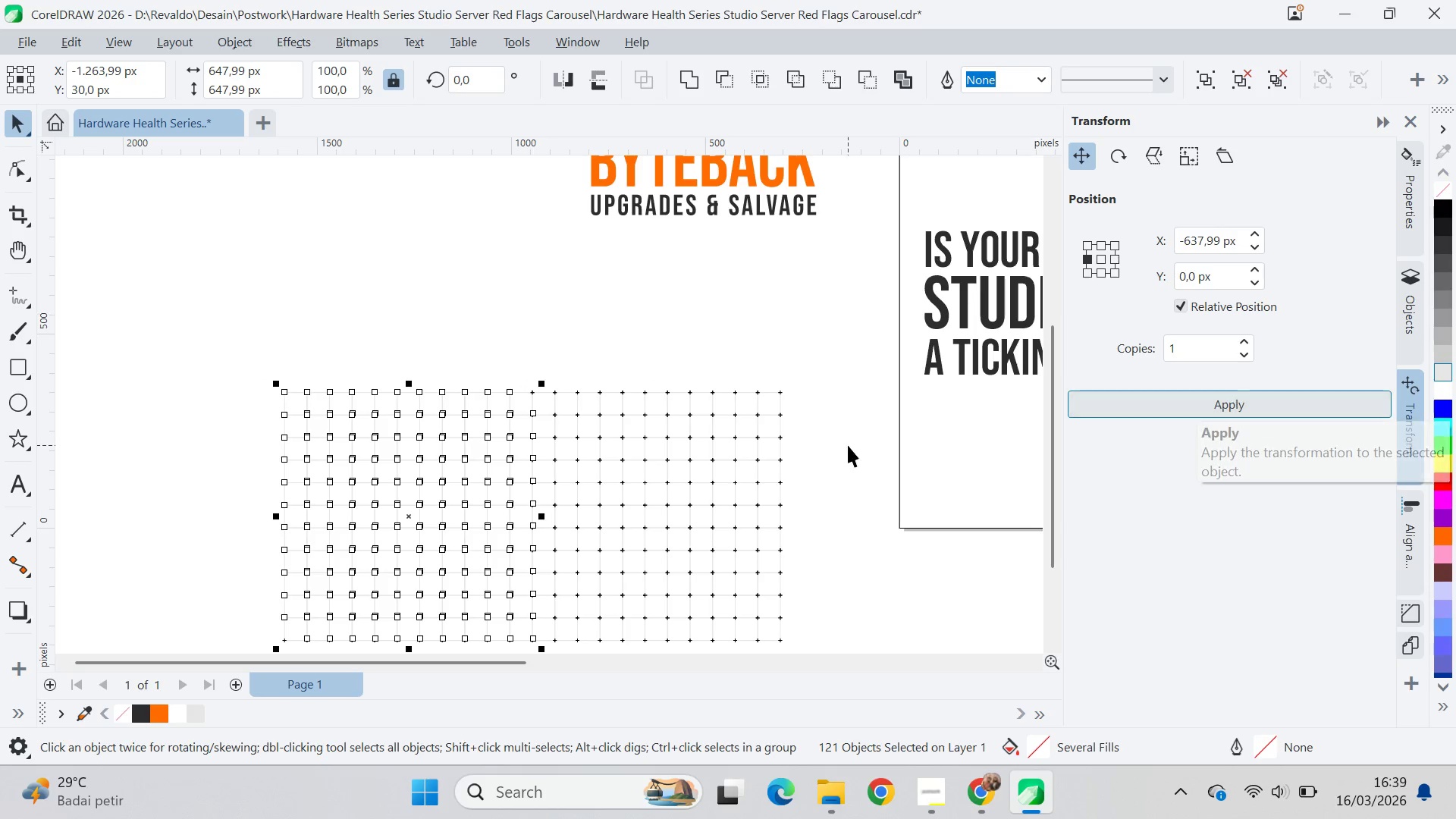 
left_click([876, 501])
 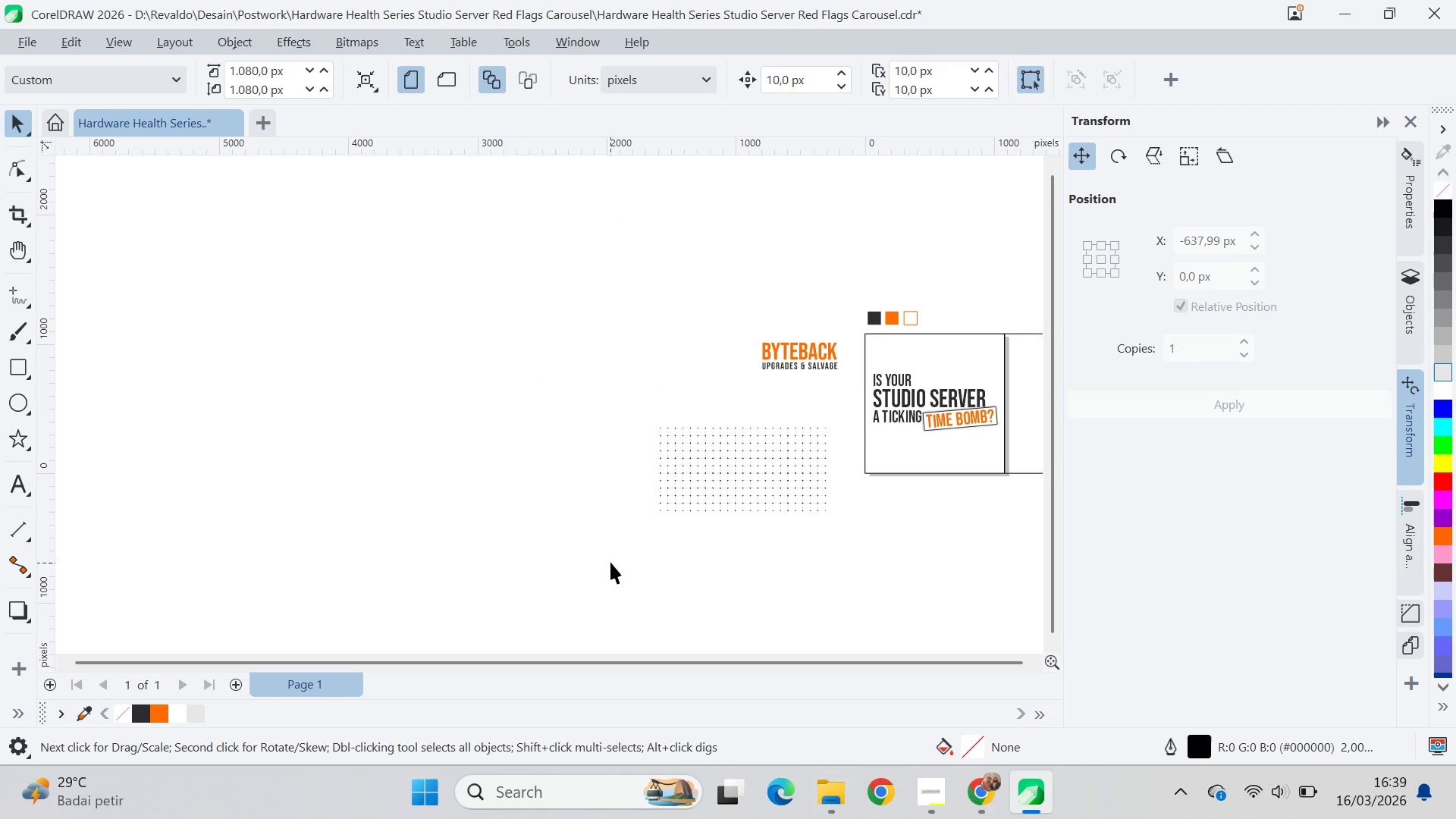 
scroll: coordinate [848, 447], scroll_direction: down, amount: 8.0
 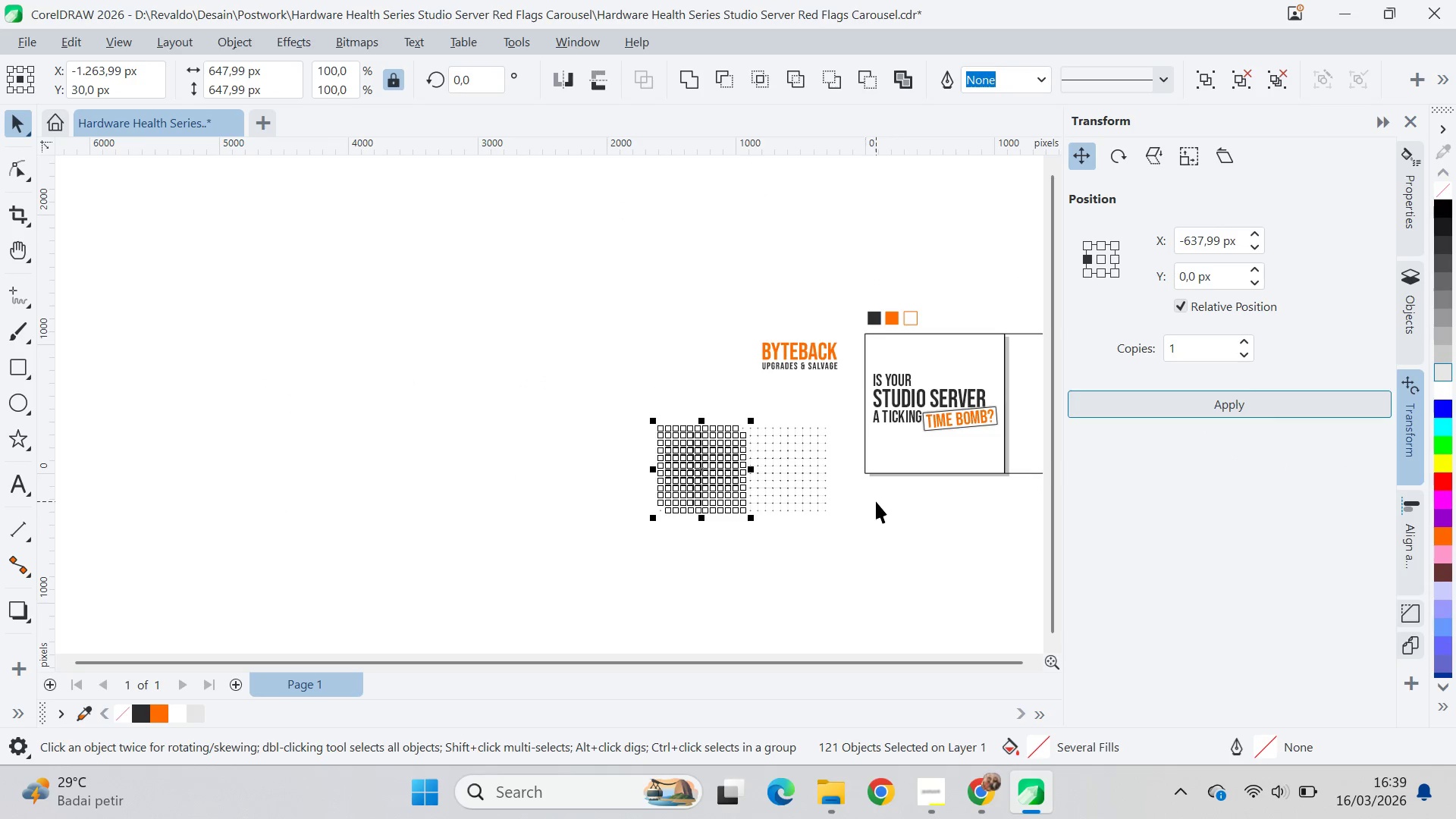 
left_click_drag(start_coordinate=[620, 558], to_coordinate=[849, 405])
 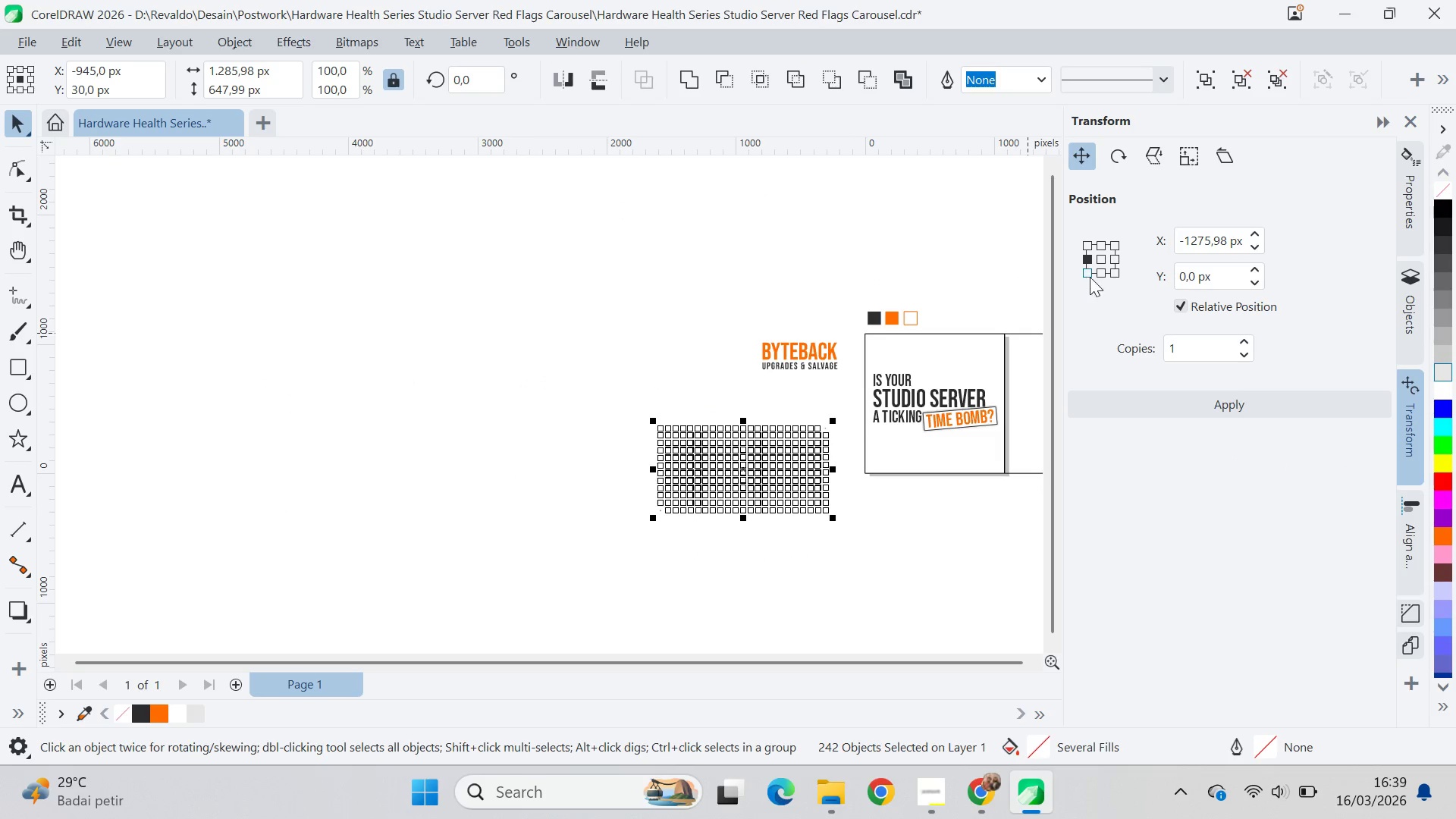 
left_click([1102, 272])
 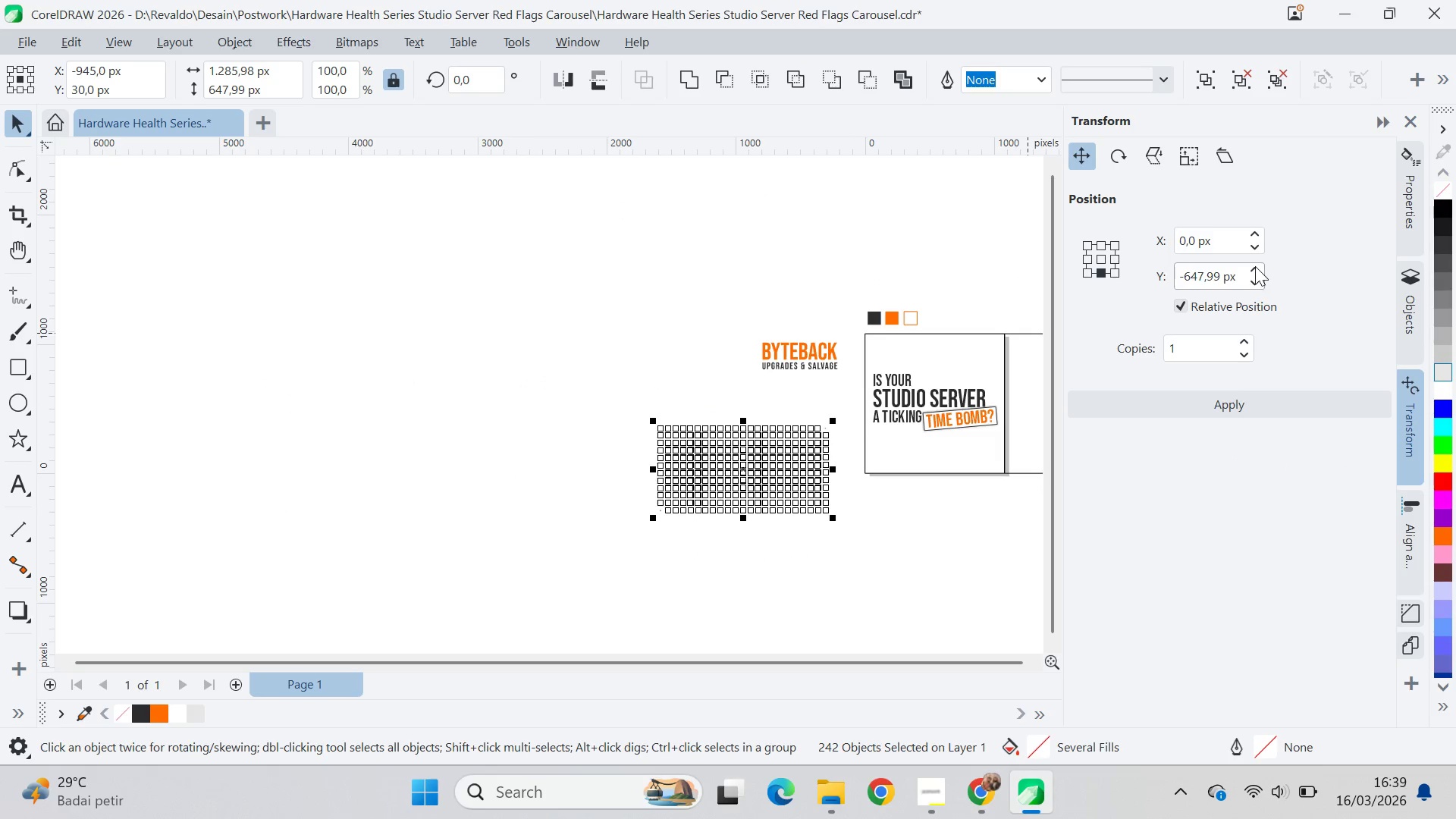 
double_click([1255, 266])
 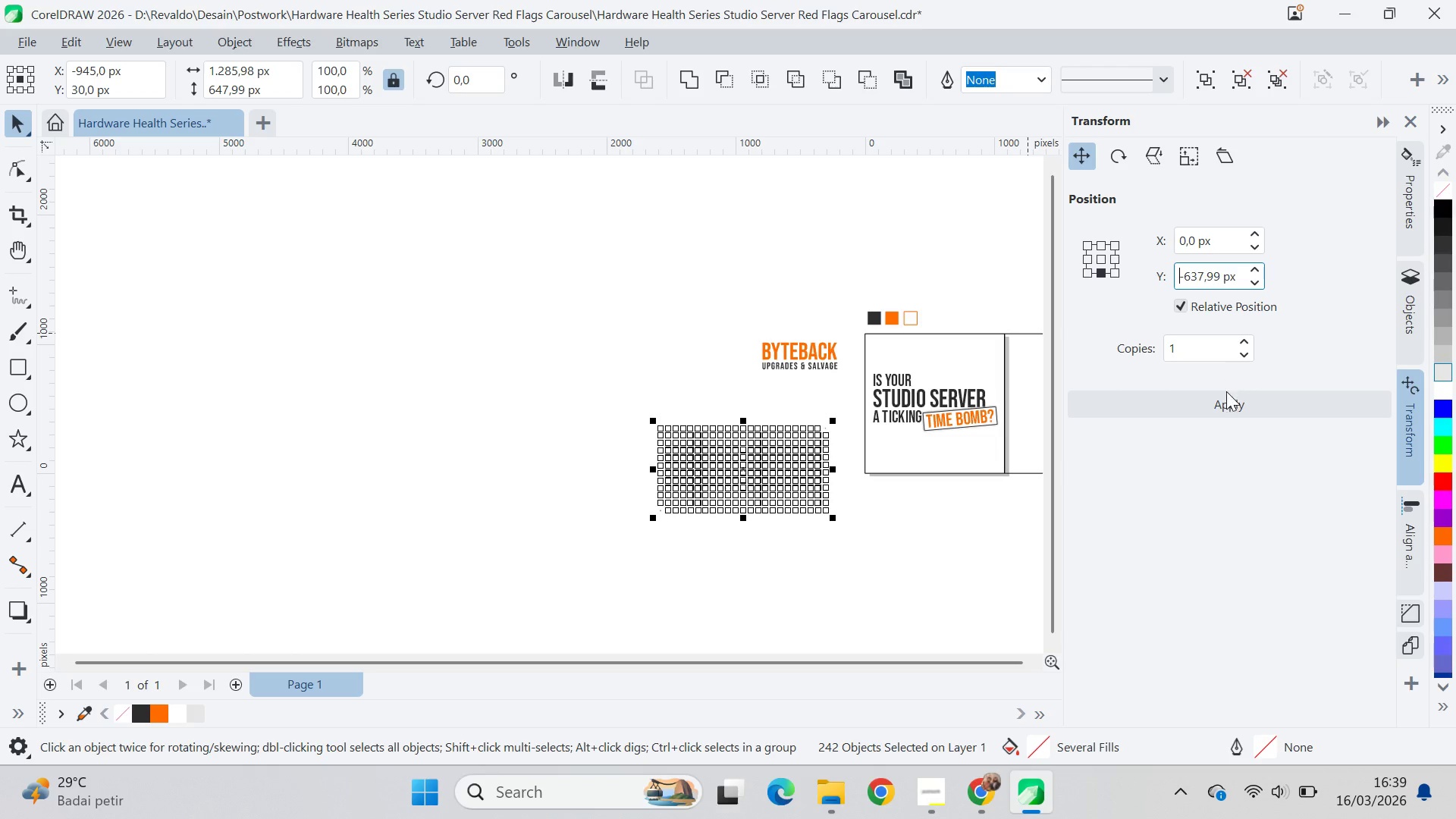 
left_click([1228, 406])
 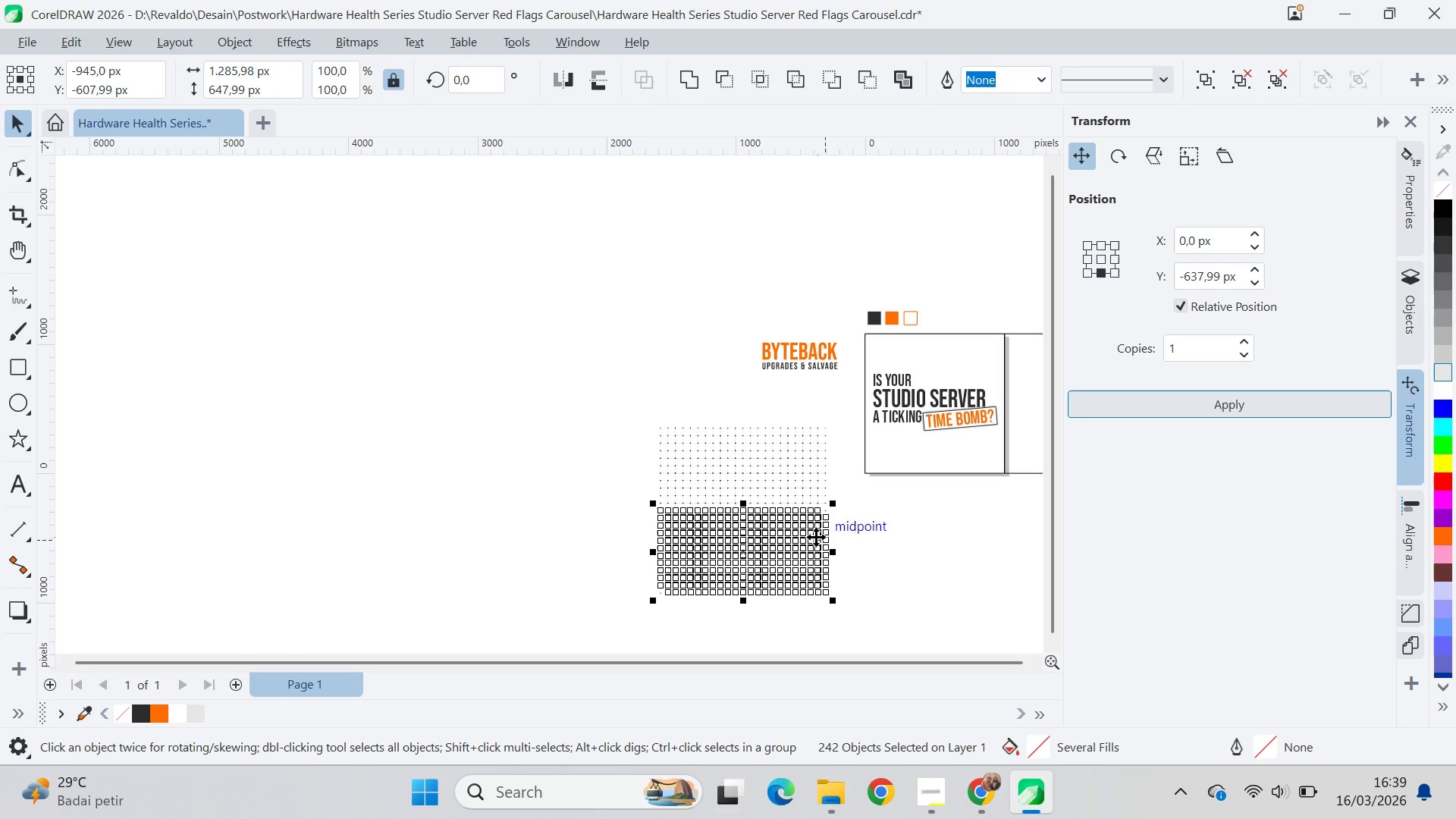 
wait(6.06)
 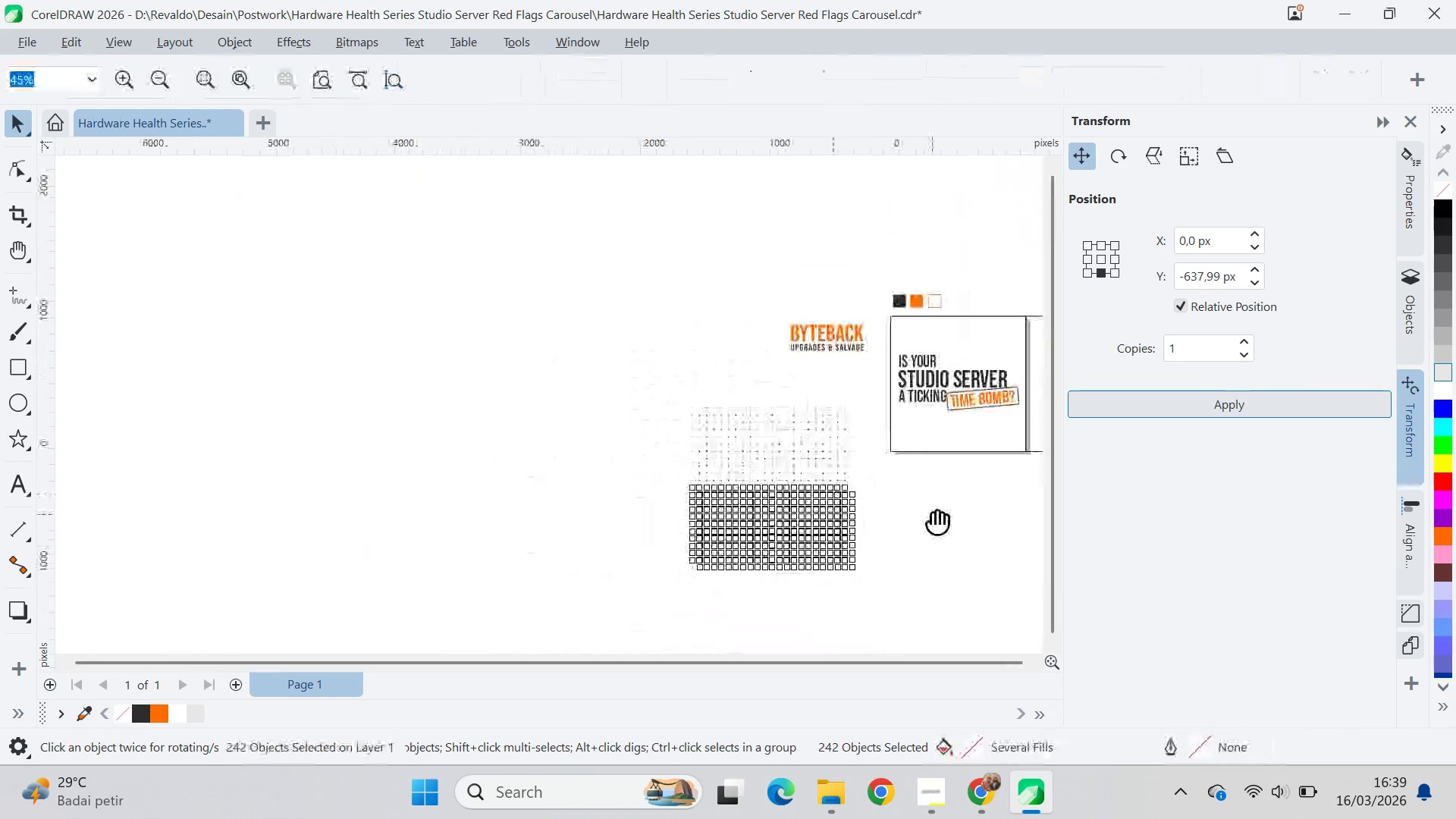 
key(Q)
 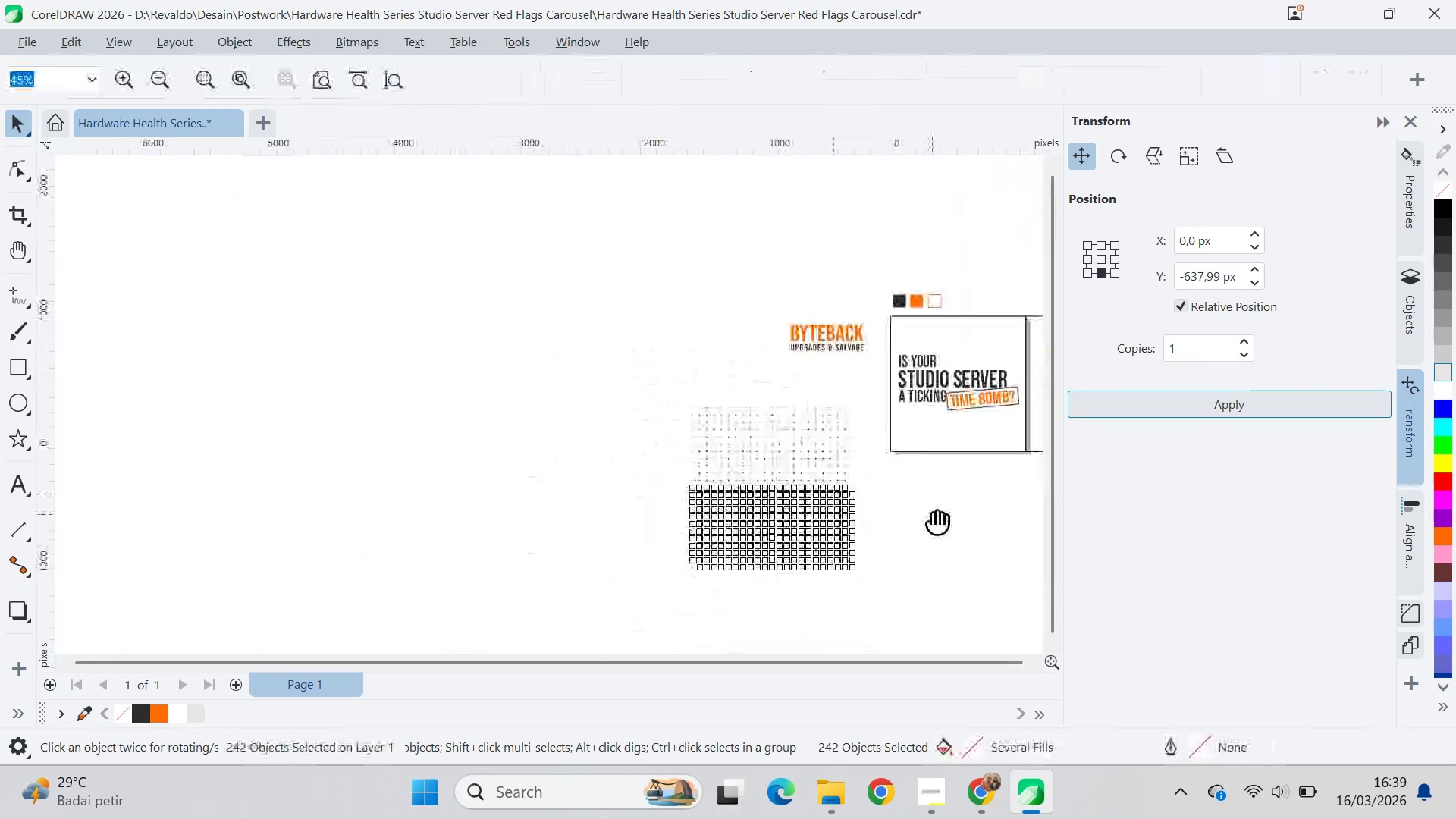 
left_click_drag(start_coordinate=[933, 514], to_coordinate=[702, 411])
 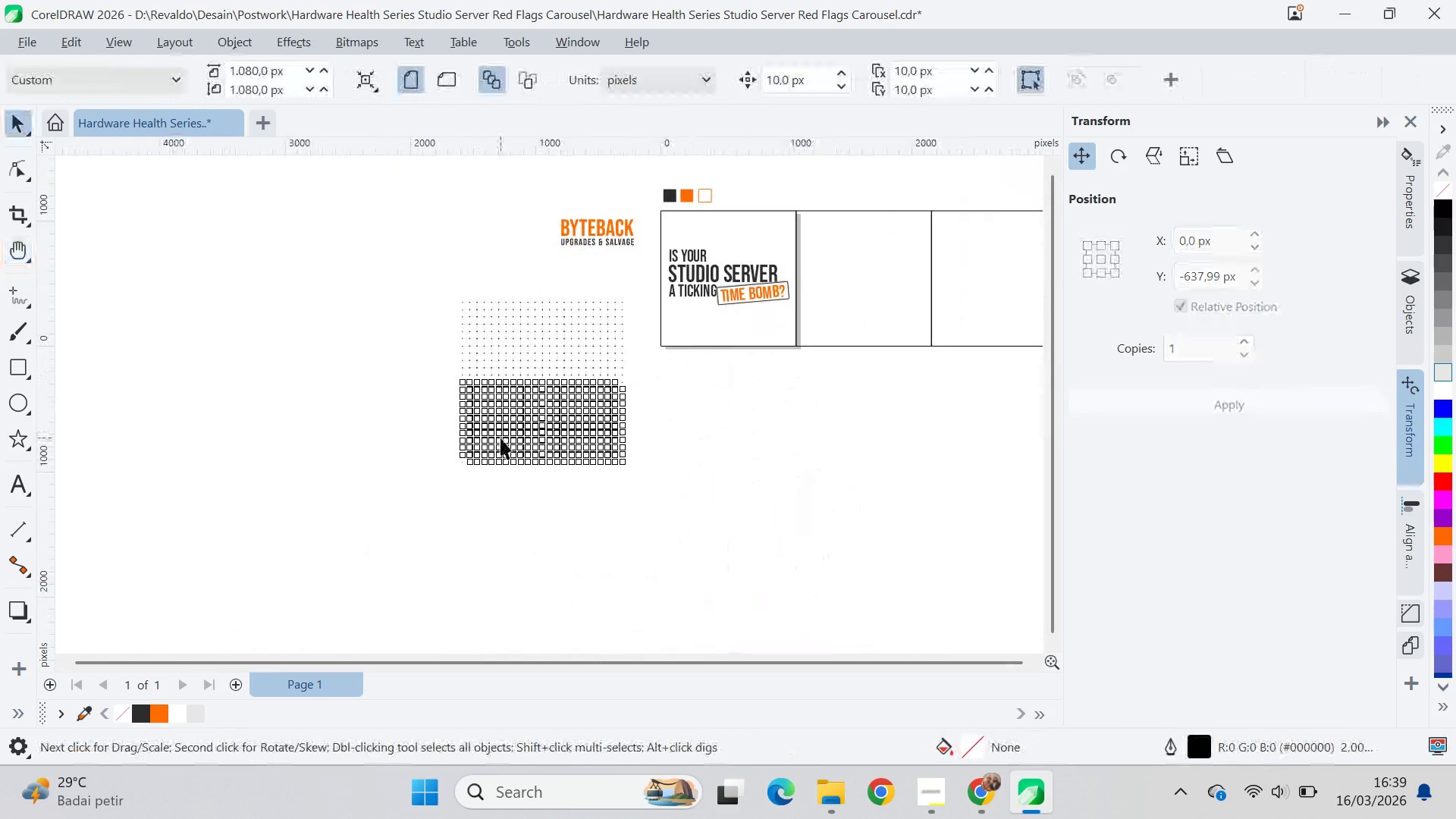 
scroll: coordinate [845, 494], scroll_direction: none, amount: 0.0
 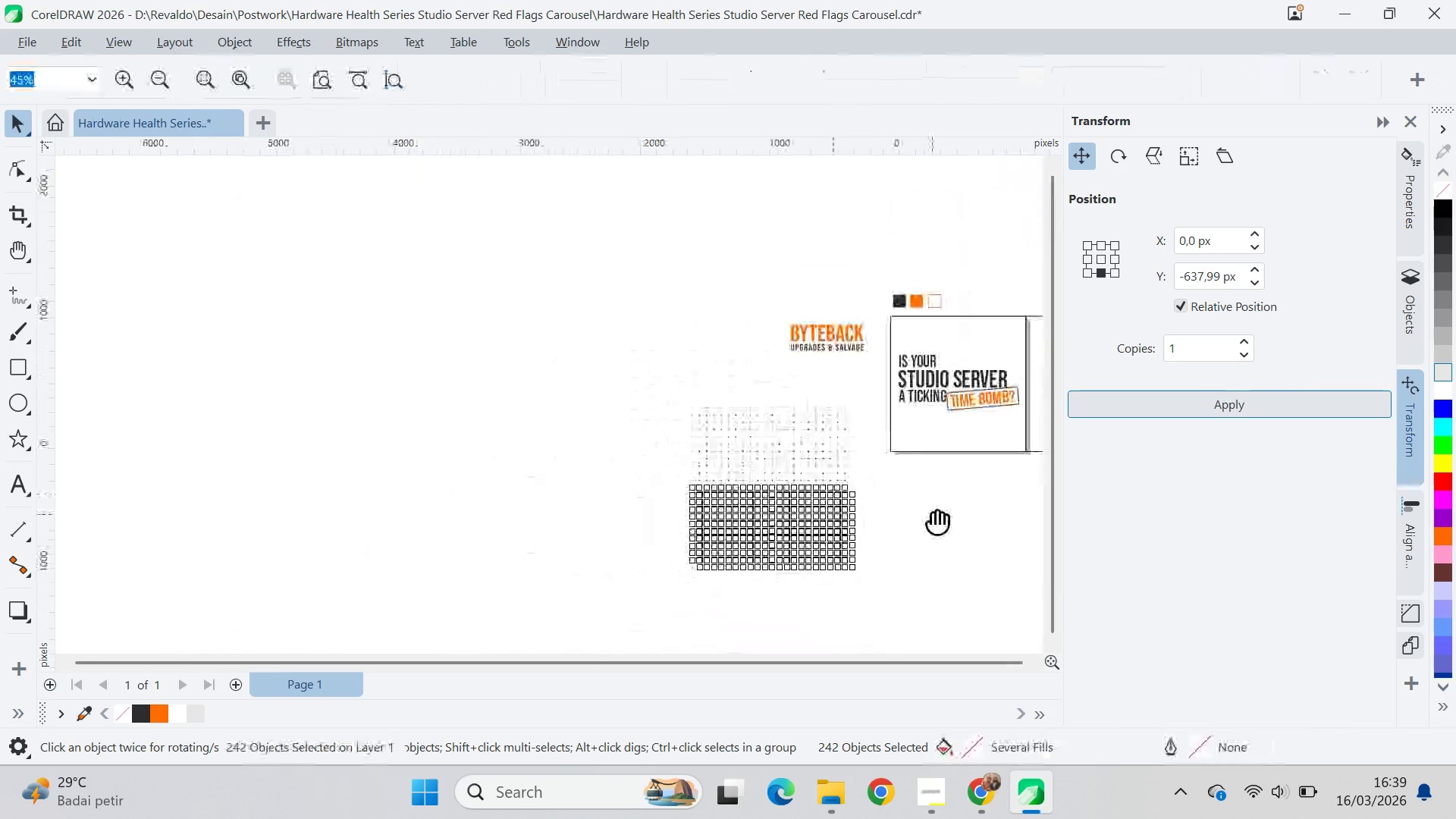 
key(V)
 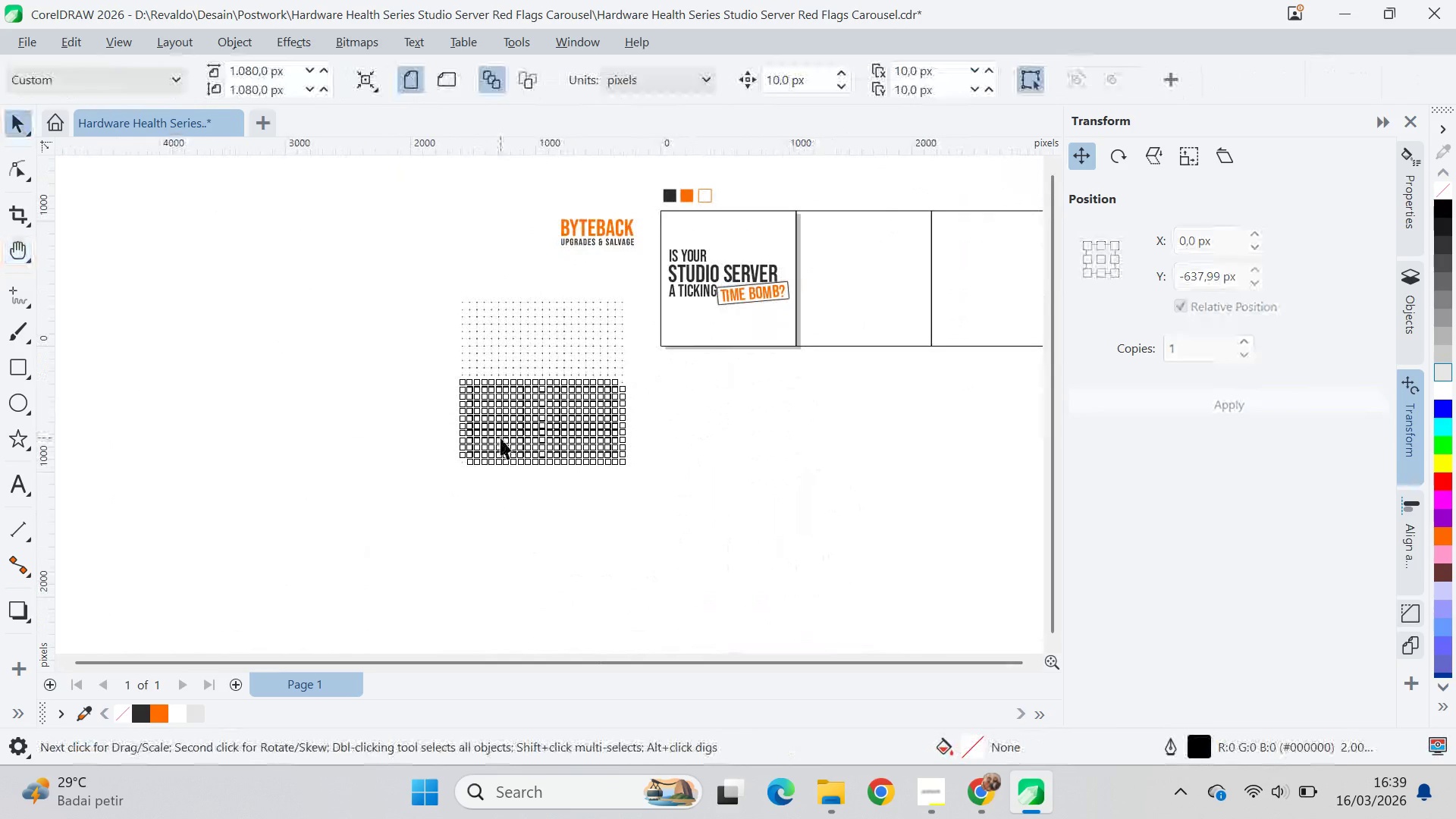 
left_click([406, 551])
 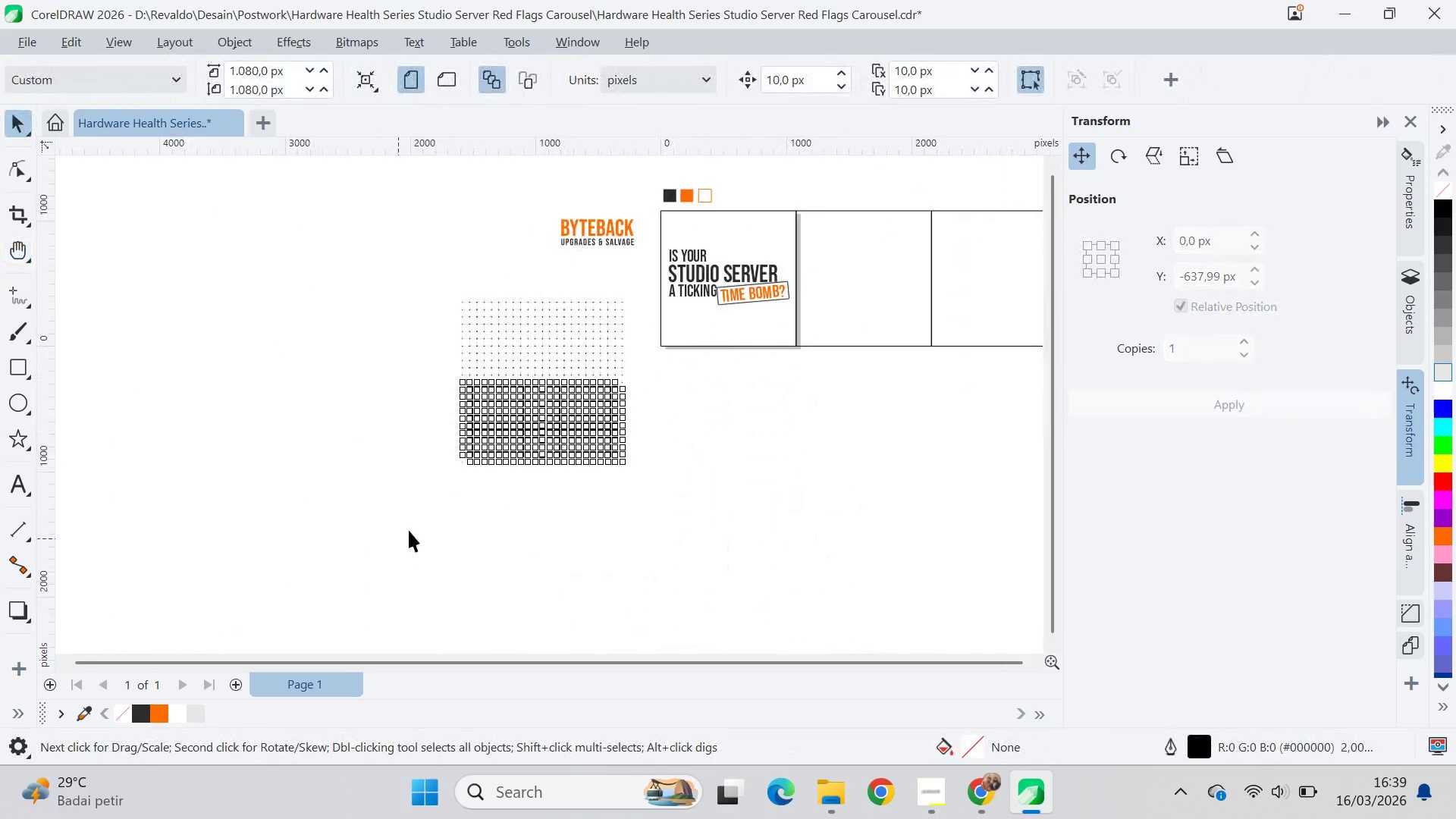 
left_click_drag(start_coordinate=[398, 538], to_coordinate=[626, 278])
 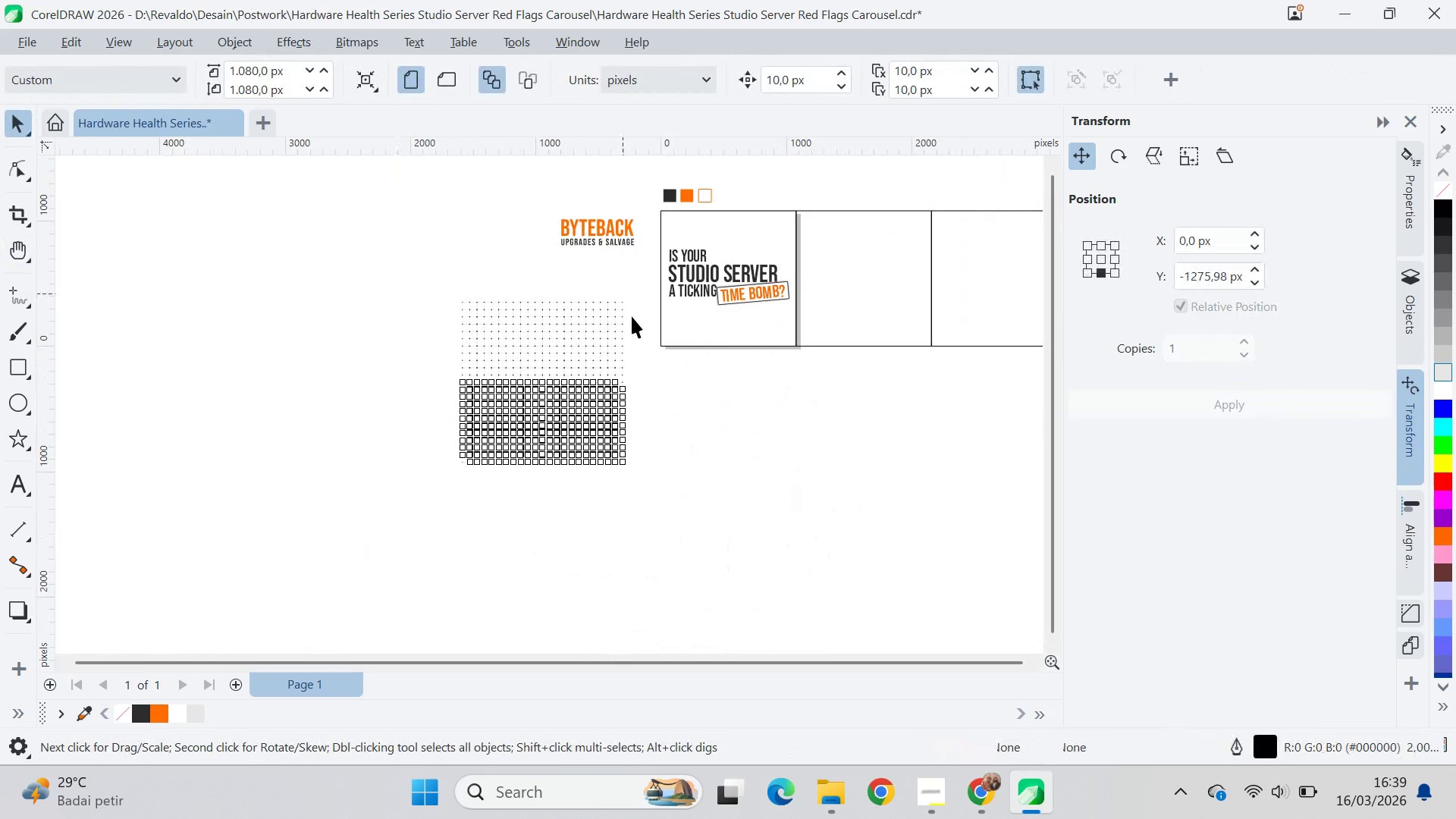 
key(Q)
 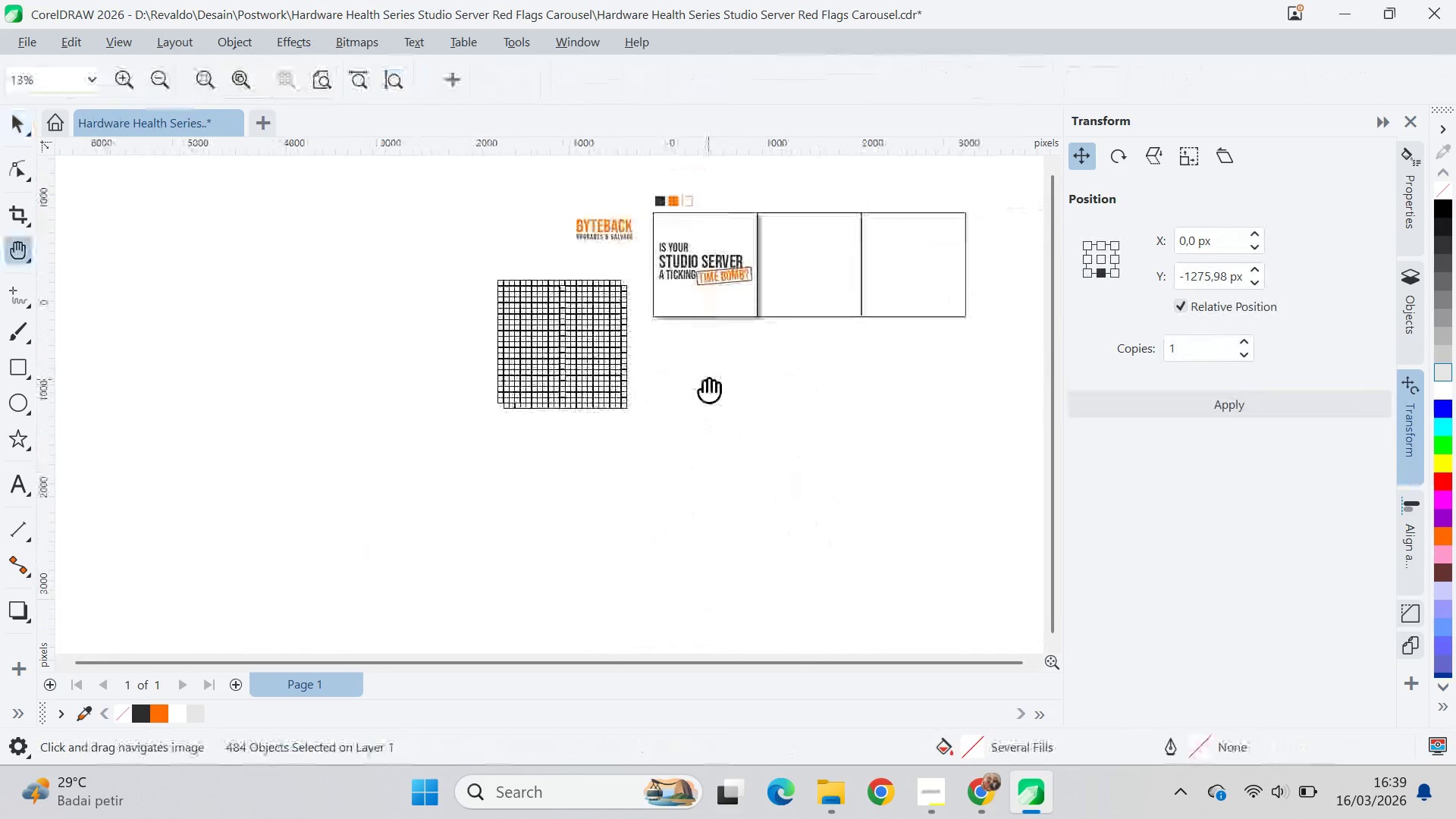 
left_click_drag(start_coordinate=[714, 363], to_coordinate=[689, 462])
 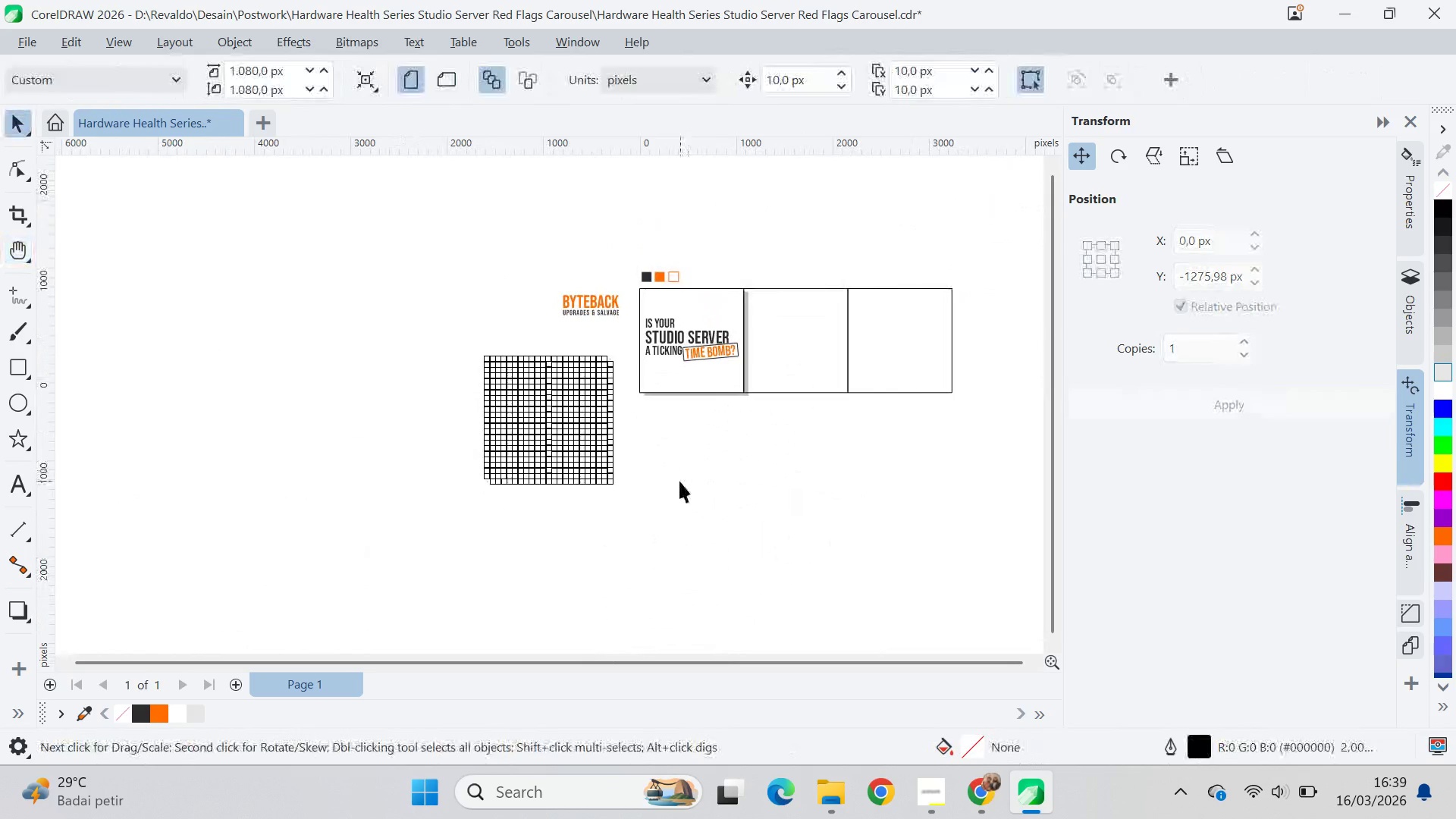 
scroll: coordinate [632, 318], scroll_direction: down, amount: 2.0
 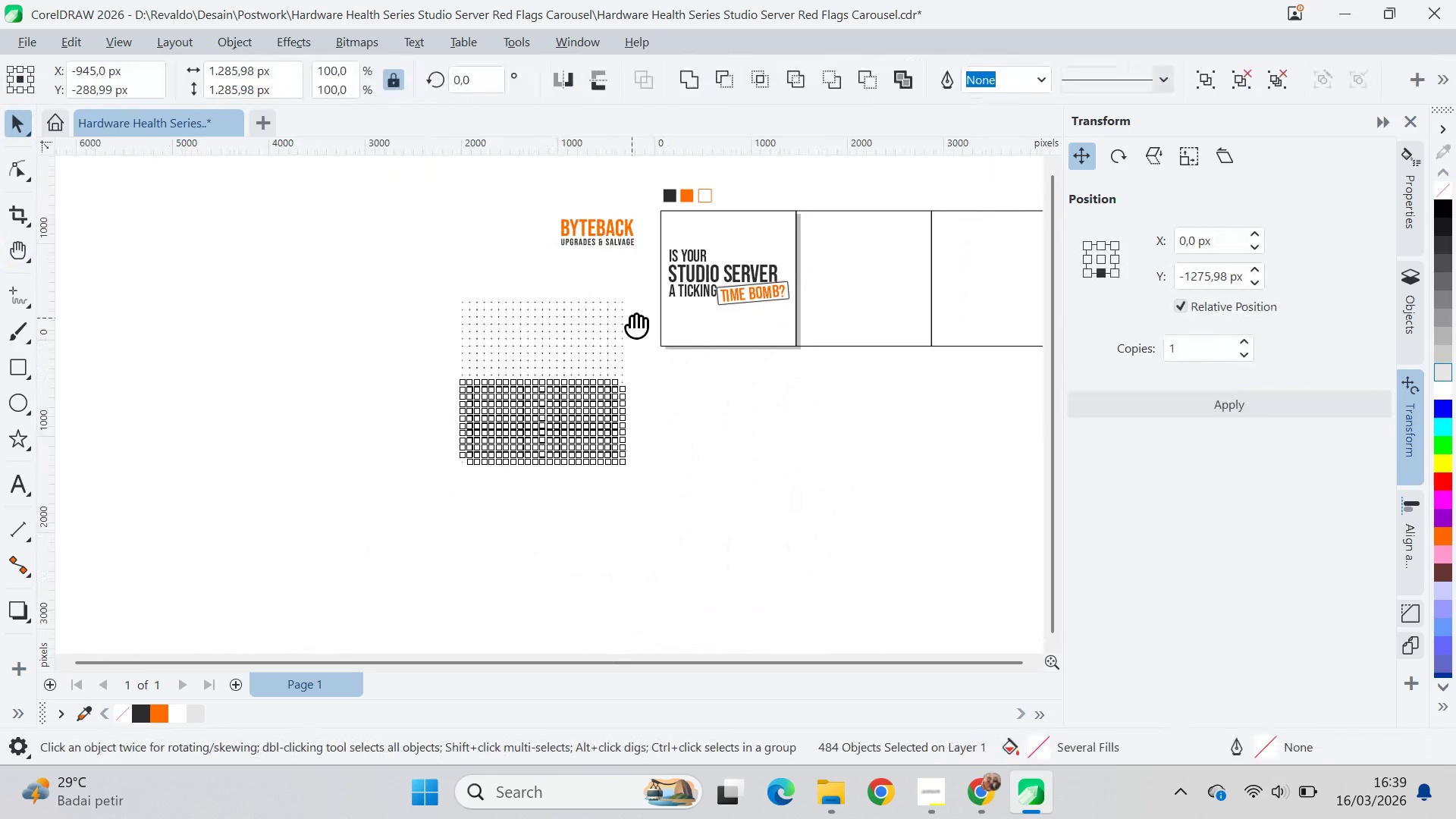 
type(vq)
 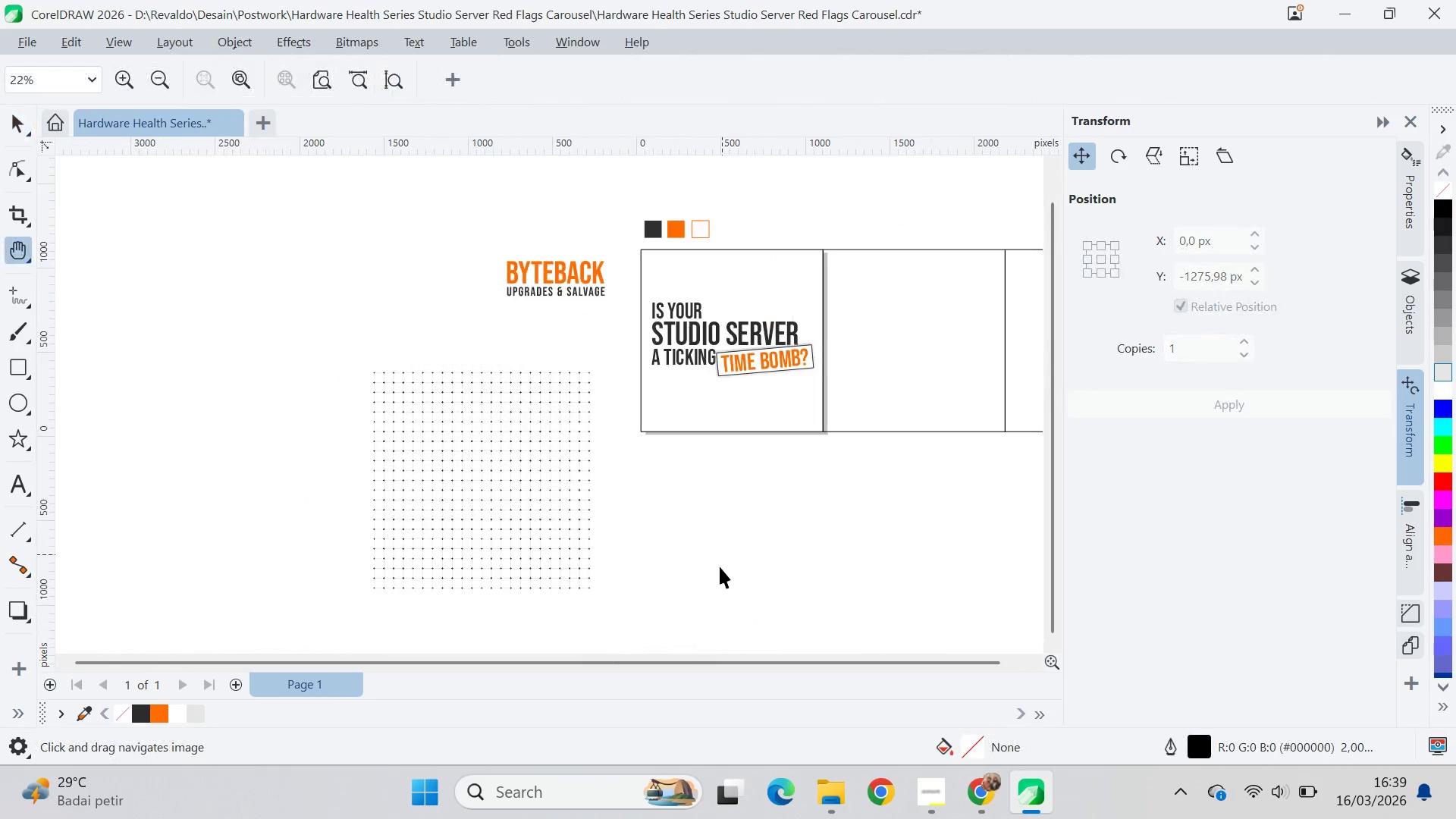 
left_click_drag(start_coordinate=[679, 466], to_coordinate=[720, 566])
 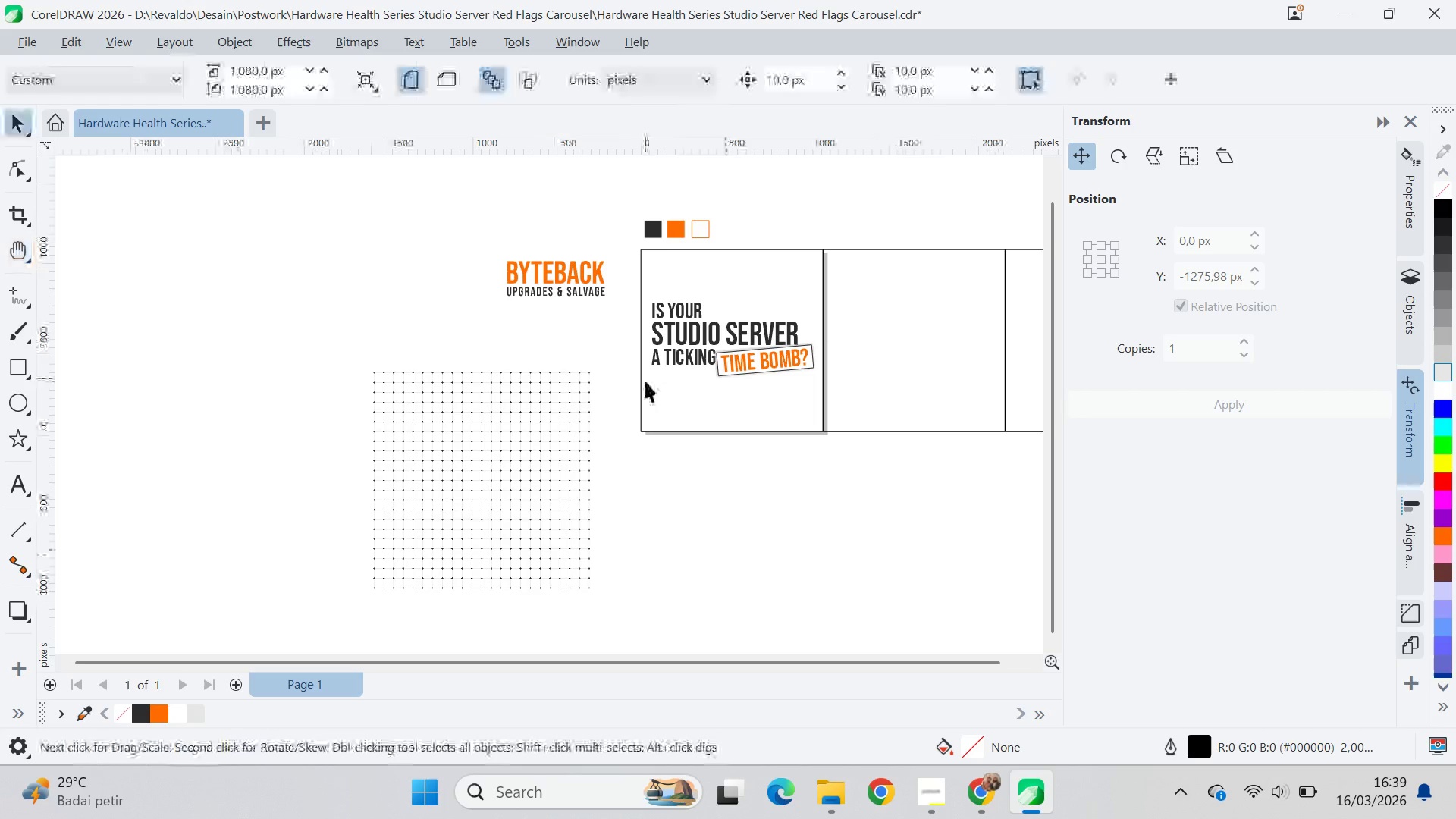 
scroll: coordinate [679, 479], scroll_direction: up, amount: 4.0
 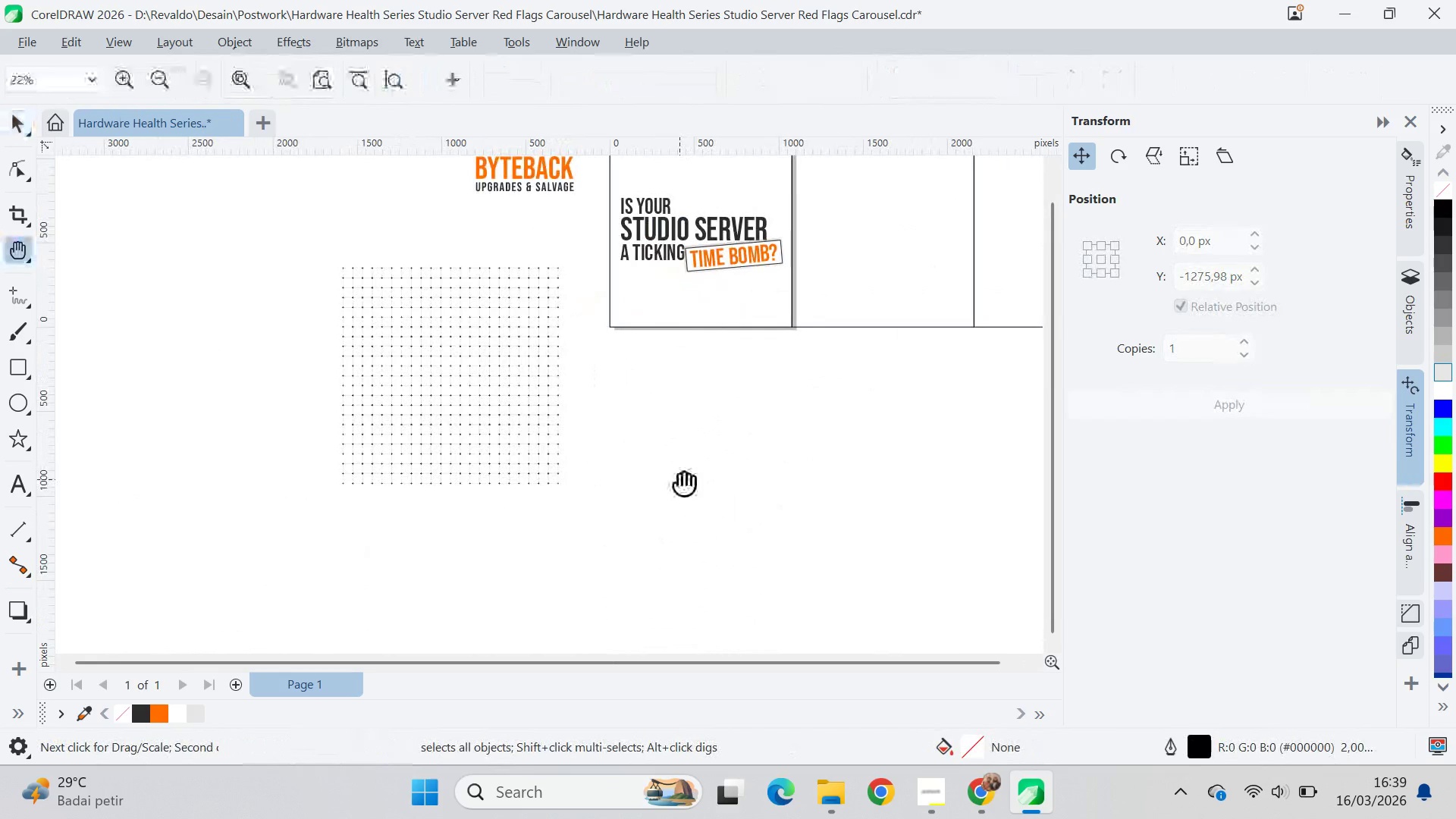 
key(V)
 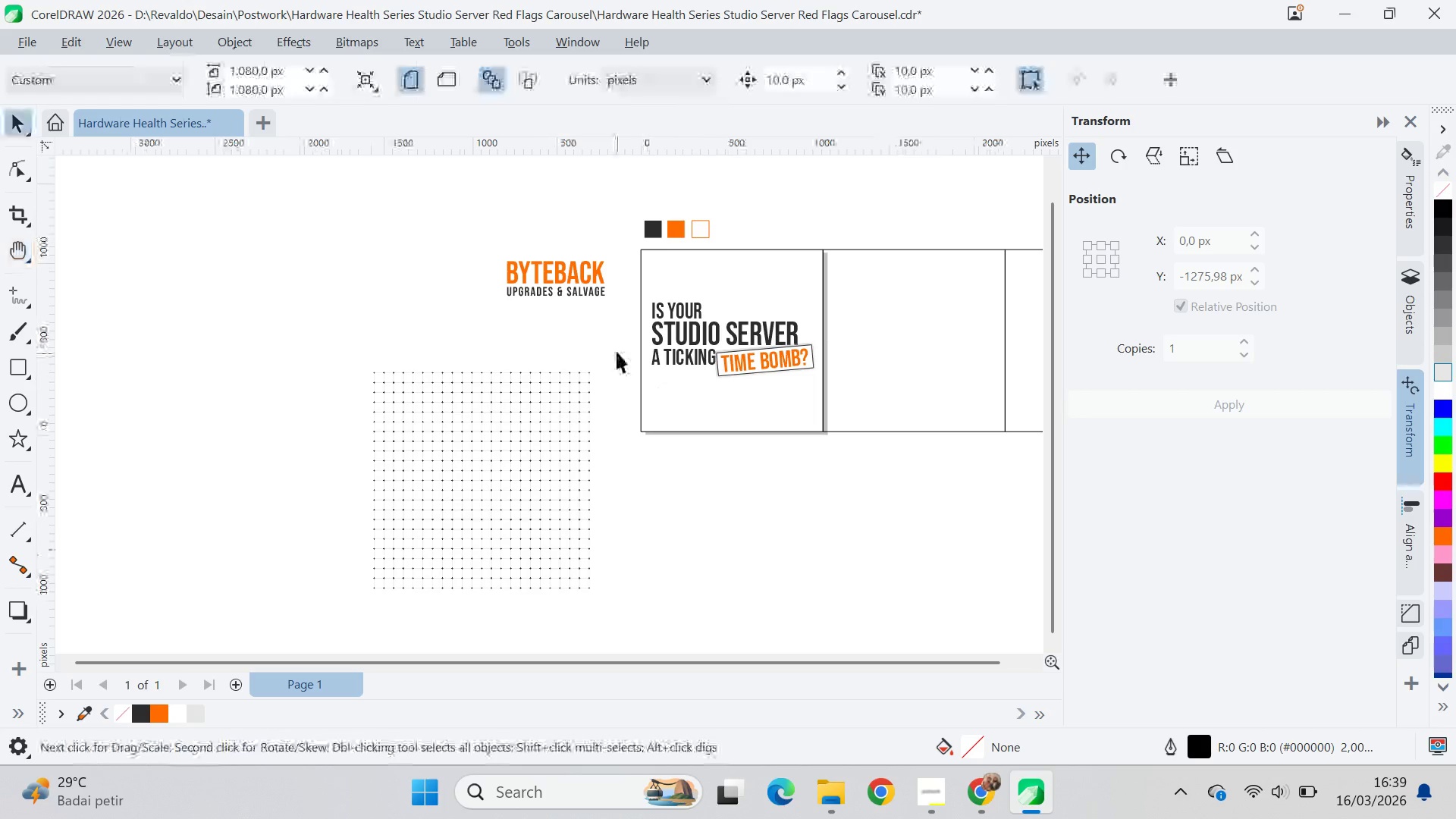 
left_click_drag(start_coordinate=[617, 340], to_coordinate=[306, 627])
 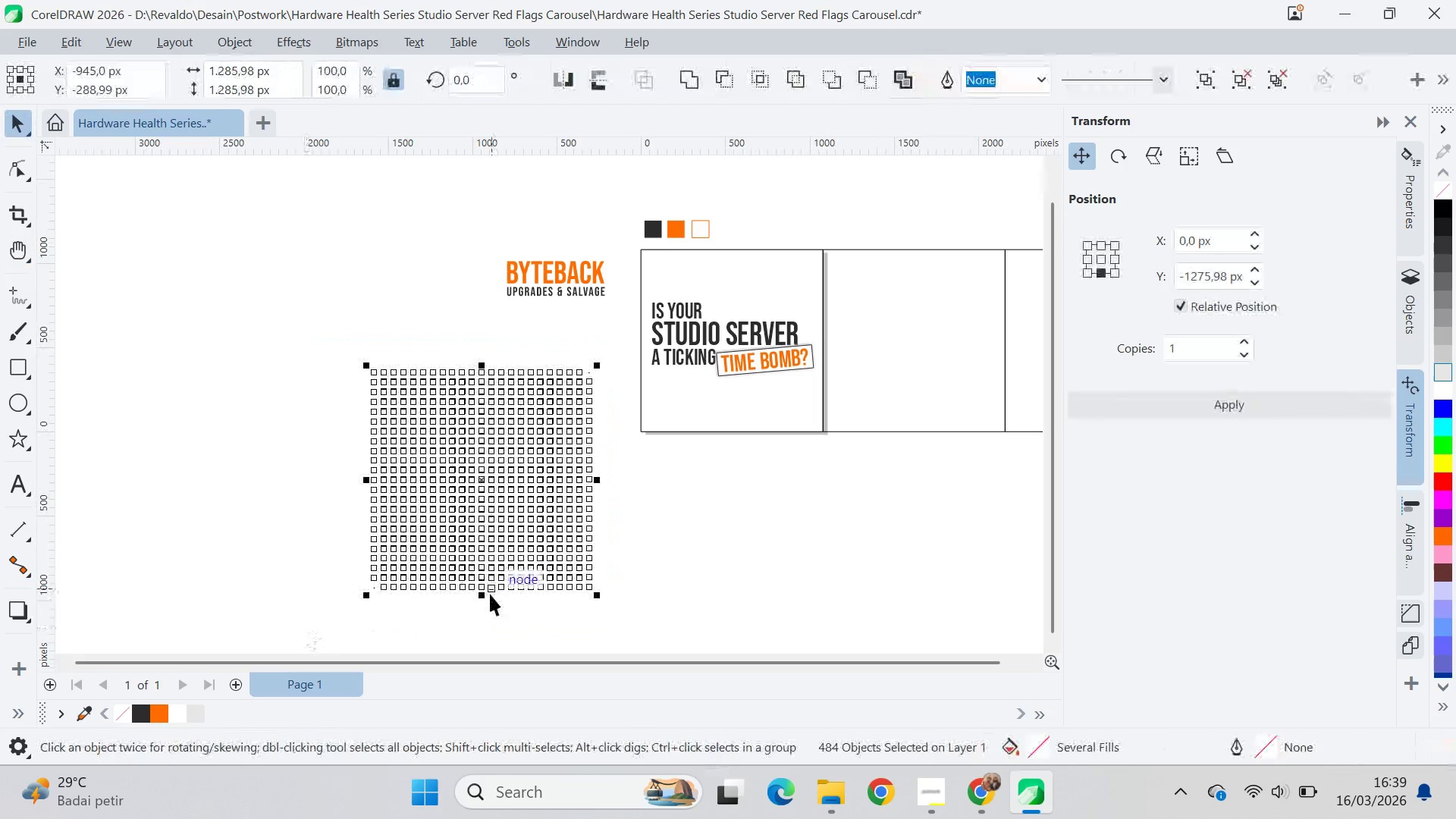 
key(Control+G)
 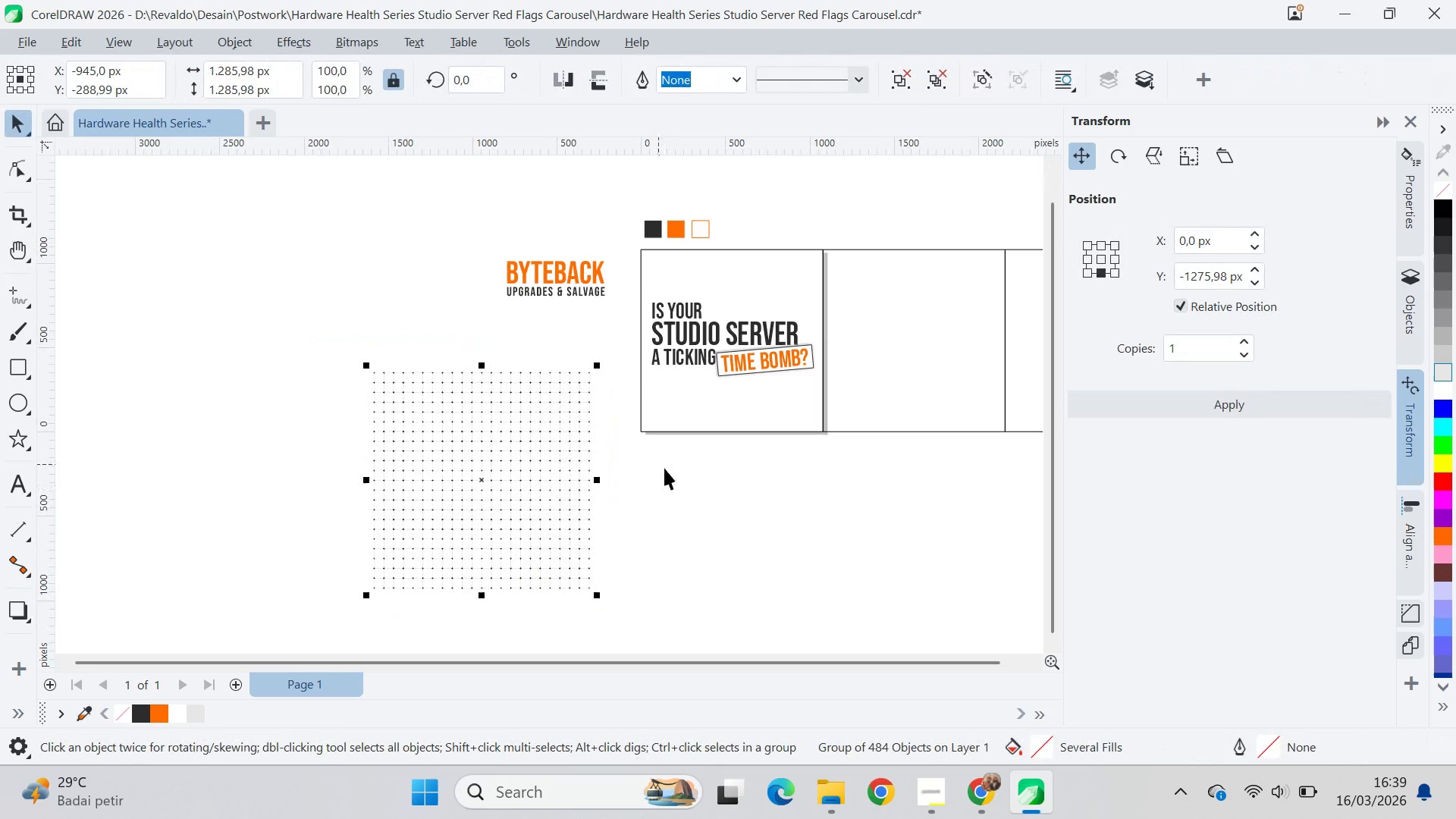 
left_click_drag(start_coordinate=[537, 488], to_coordinate=[786, 357])
 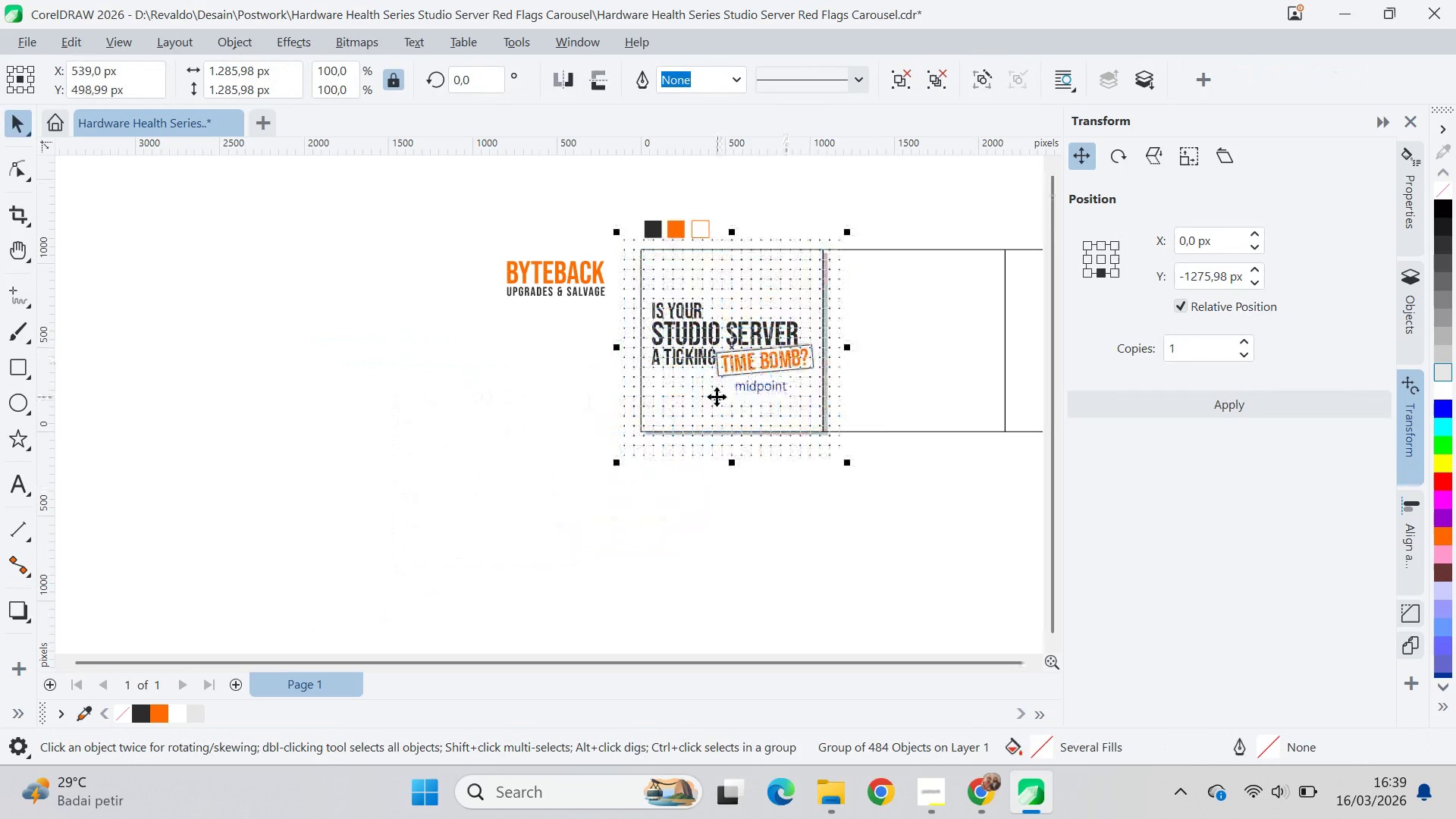 
left_click_drag(start_coordinate=[716, 397], to_coordinate=[398, 621])
 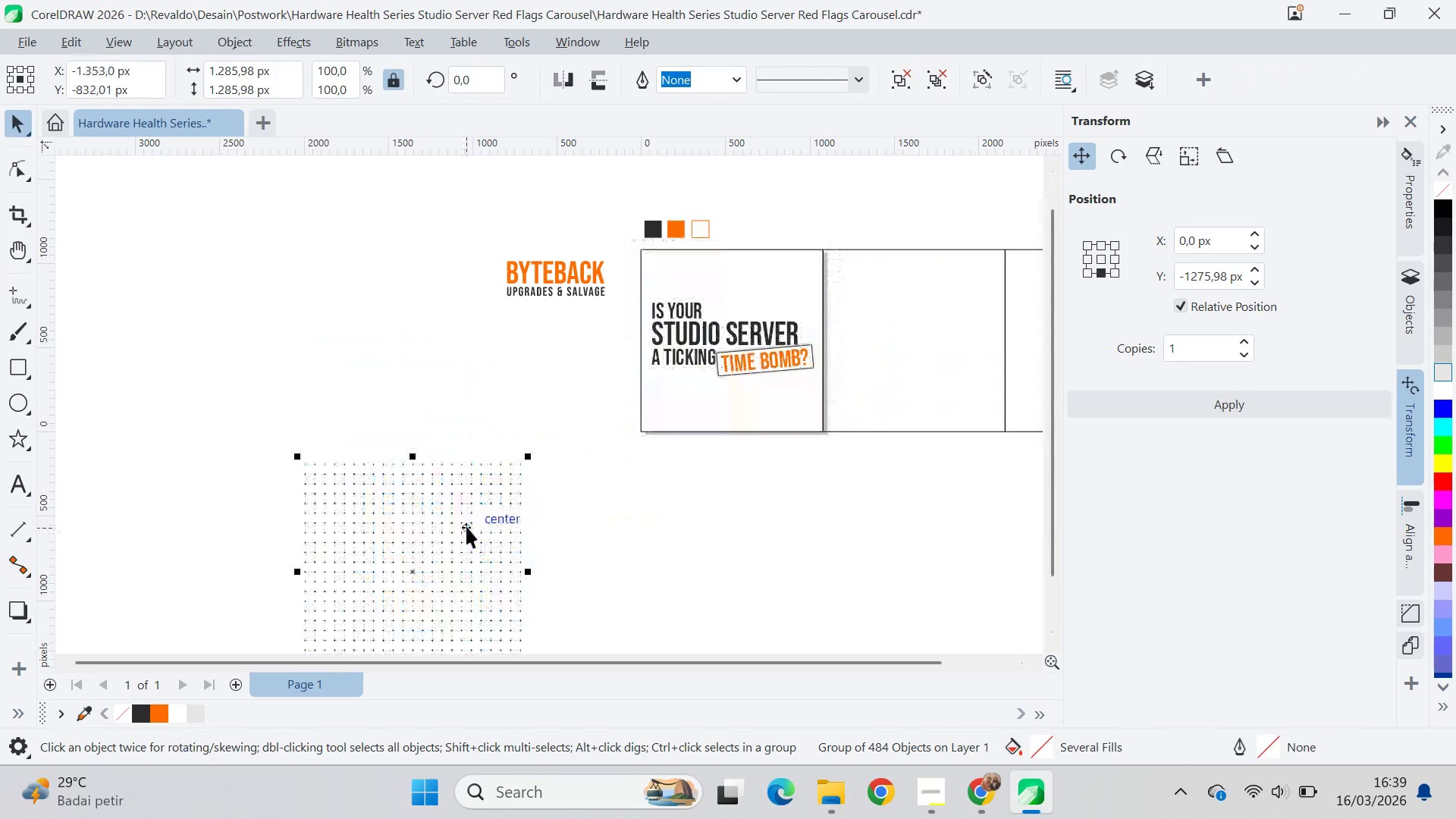 
left_click_drag(start_coordinate=[469, 530], to_coordinate=[508, 522])
 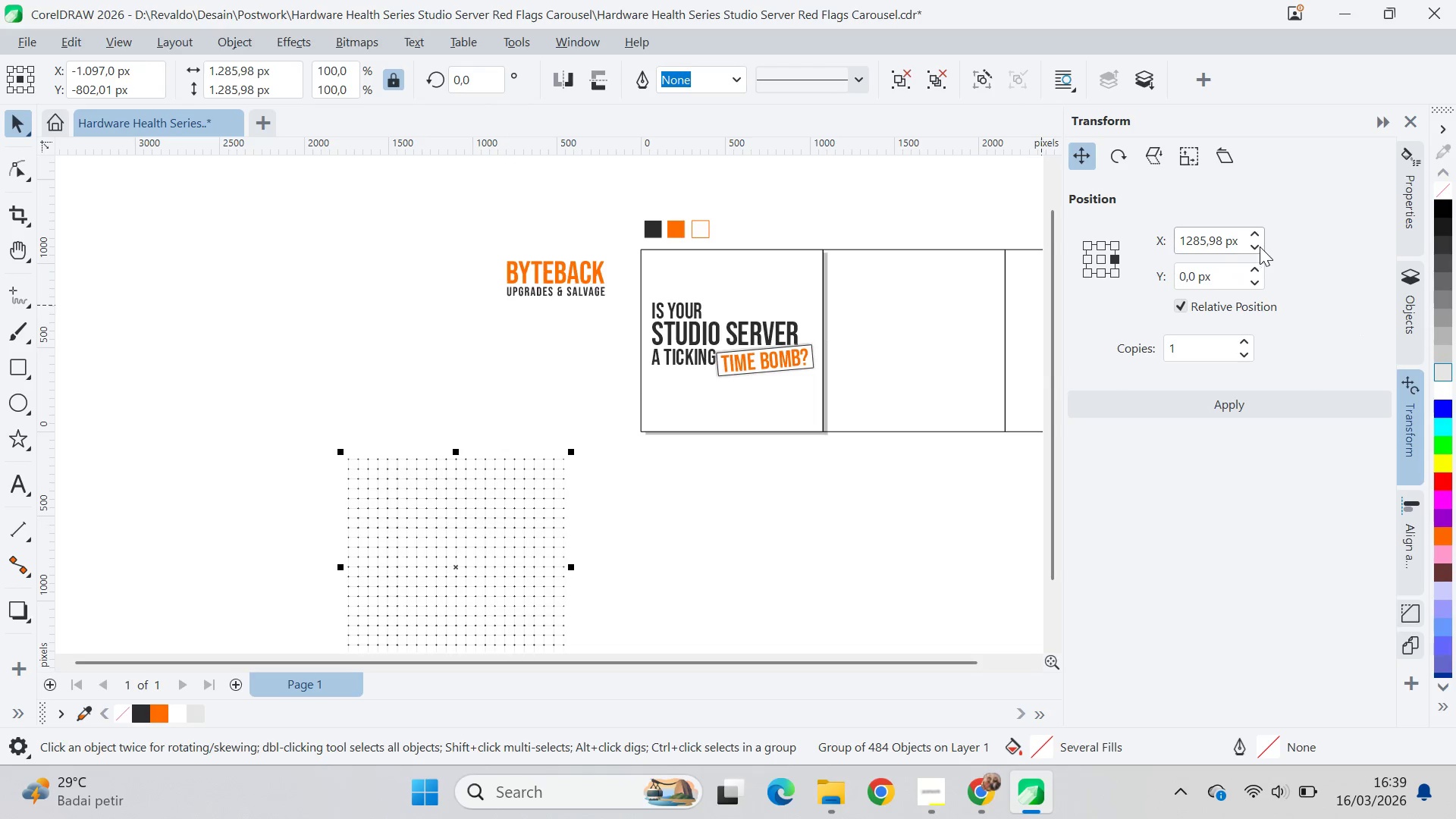 
double_click([1260, 246])
 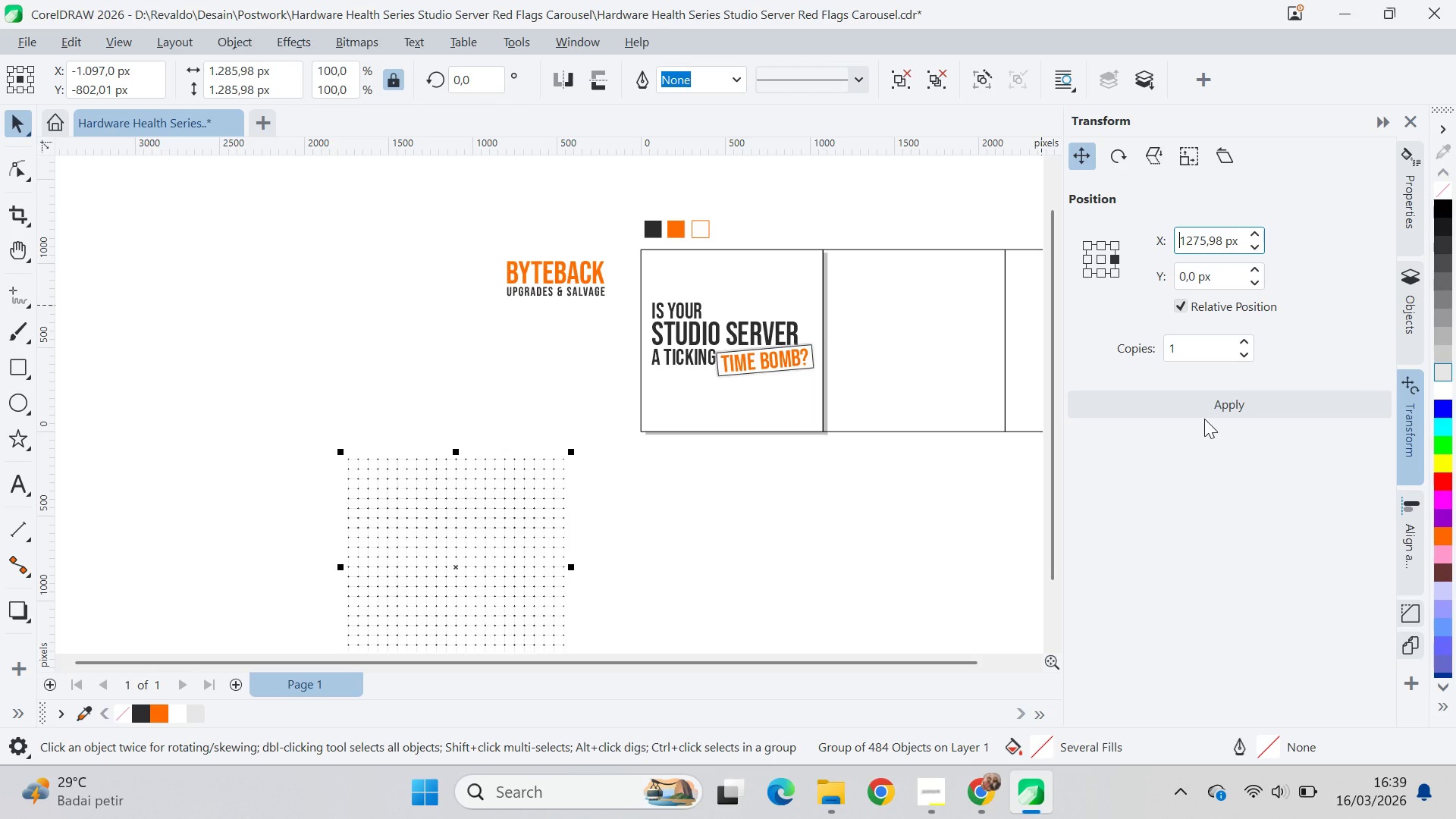 
left_click([1212, 406])
 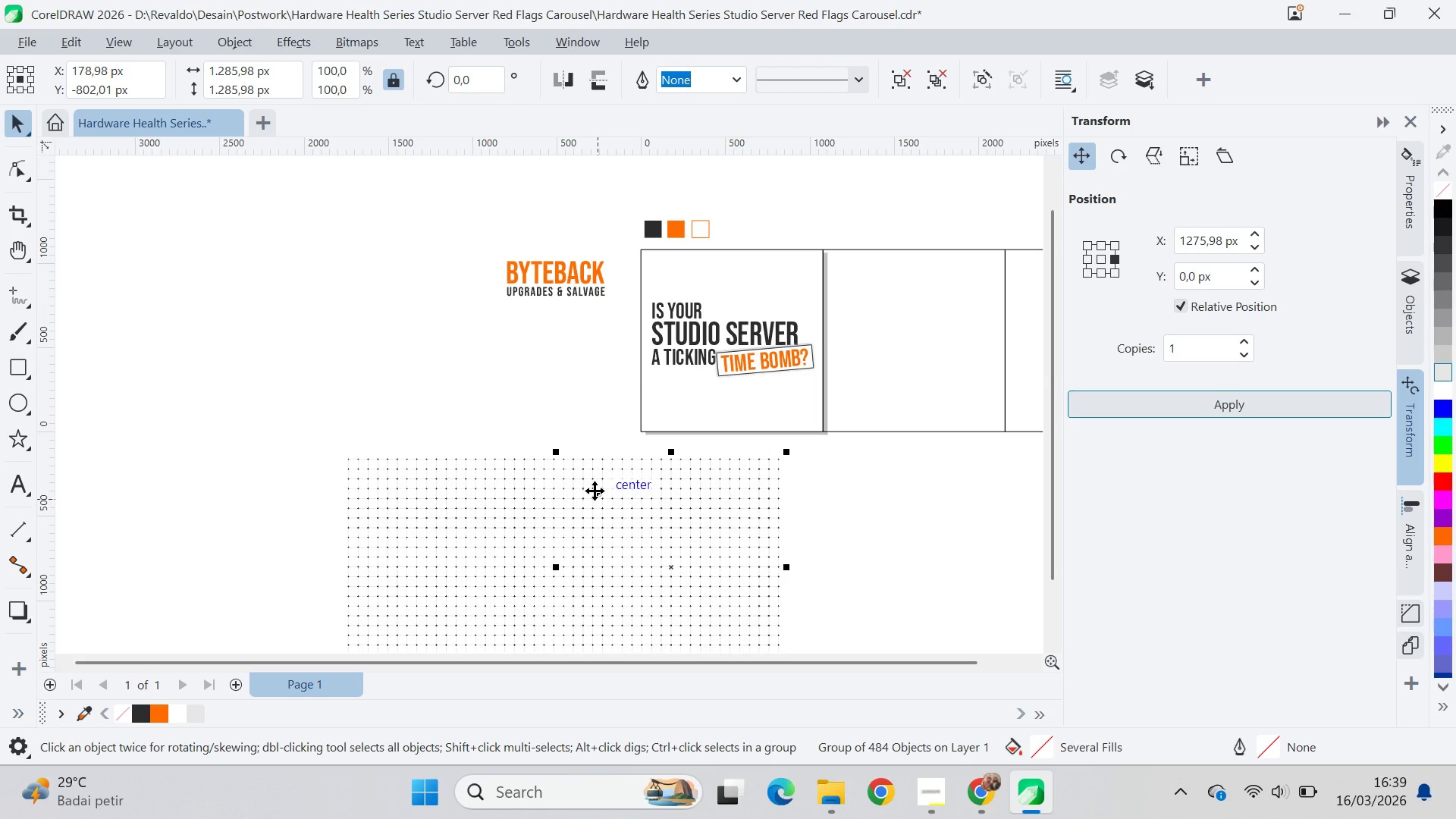 
scroll: coordinate [569, 476], scroll_direction: down, amount: 2.0
 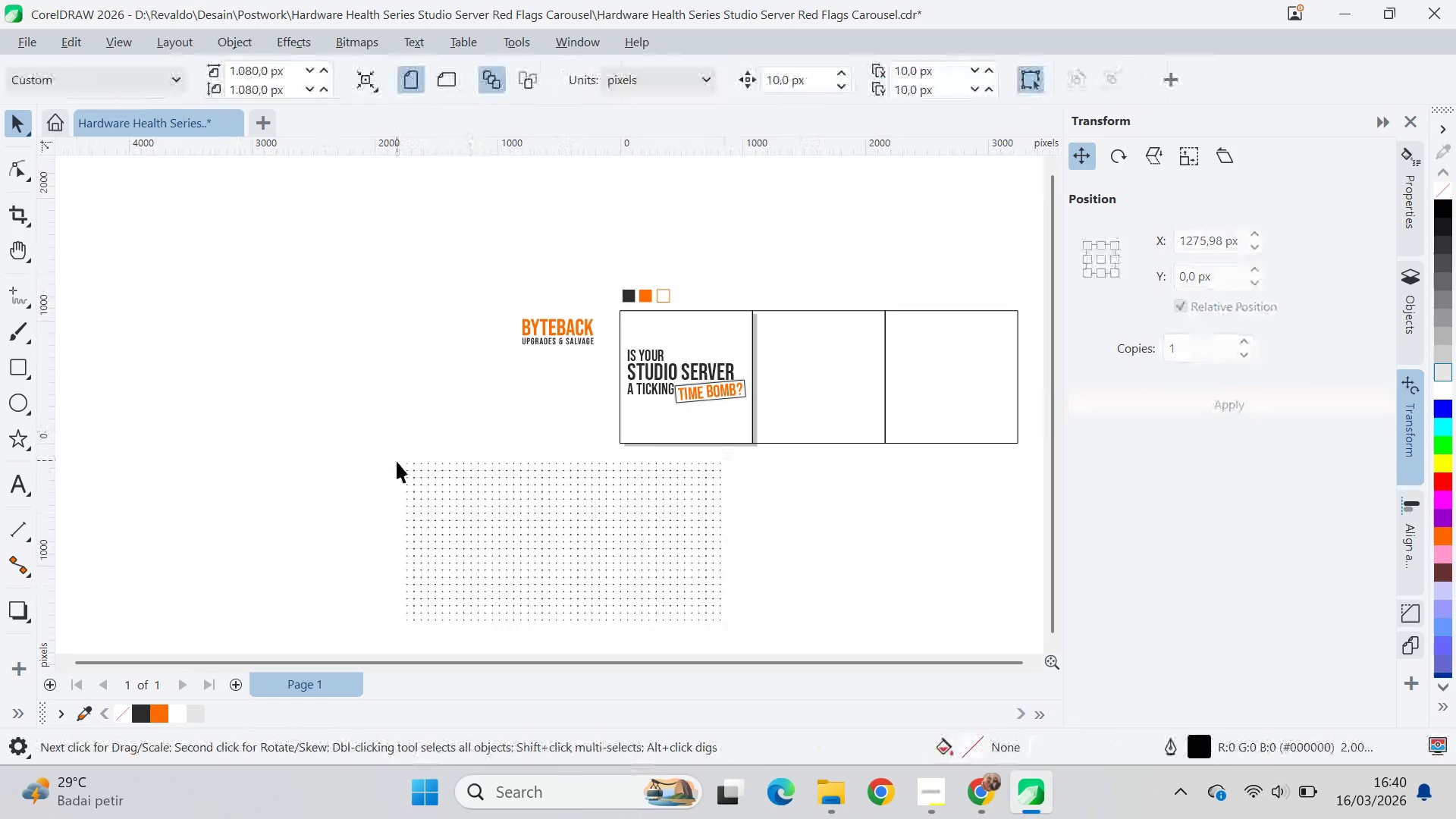 
left_click_drag(start_coordinate=[378, 442], to_coordinate=[774, 648])
 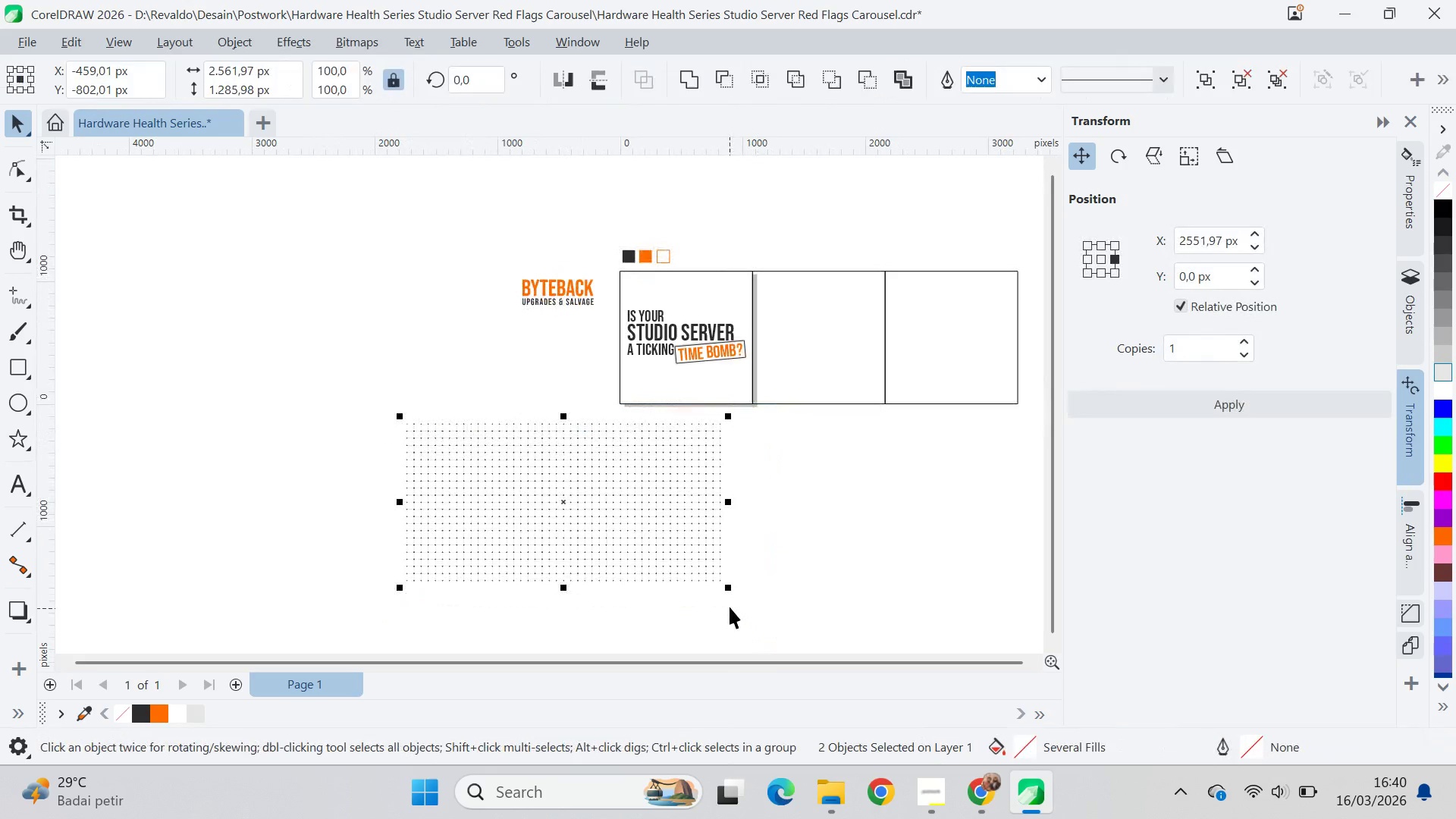 
key(Control+G)
 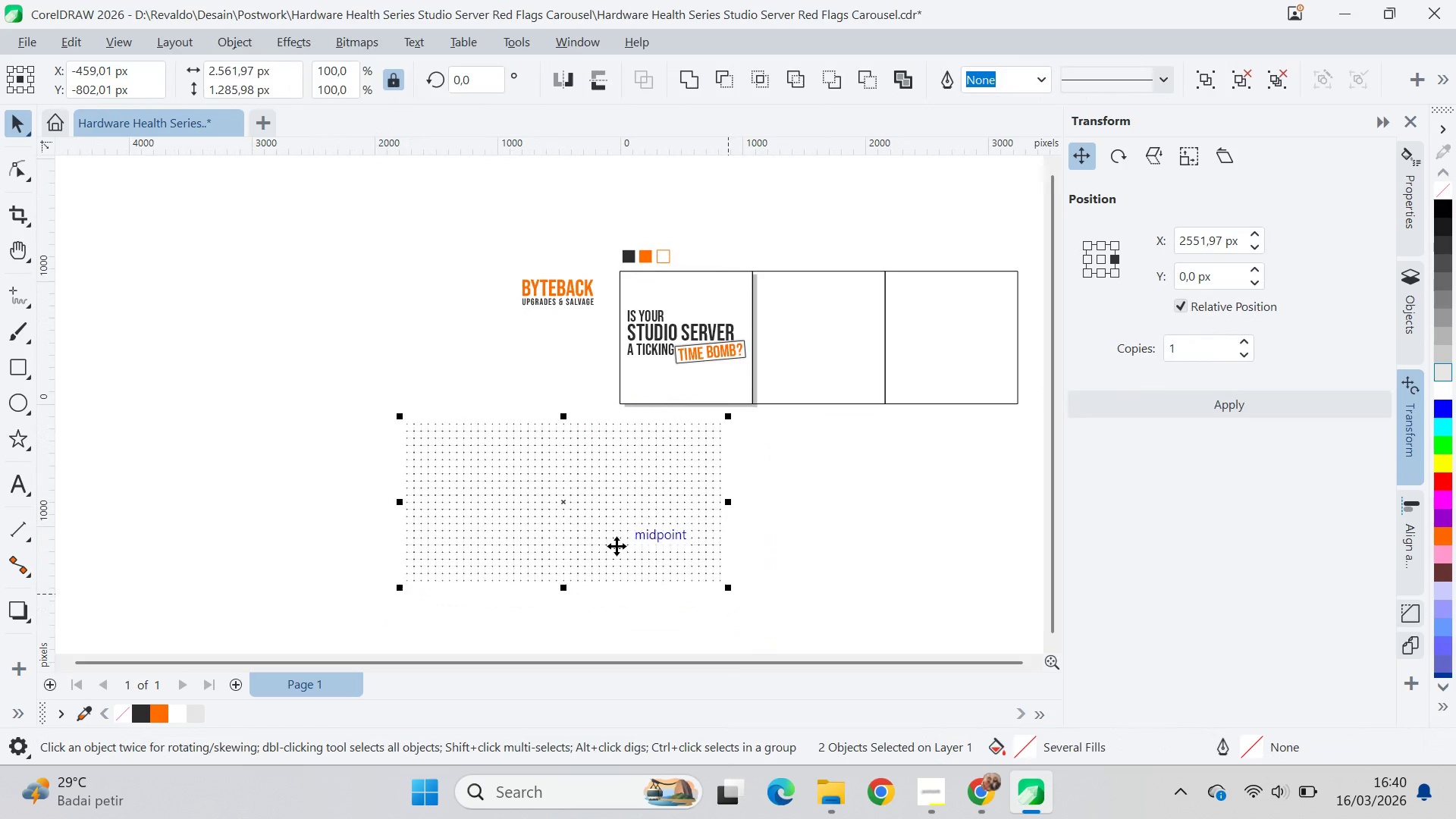 
left_click_drag(start_coordinate=[617, 545], to_coordinate=[813, 378])
 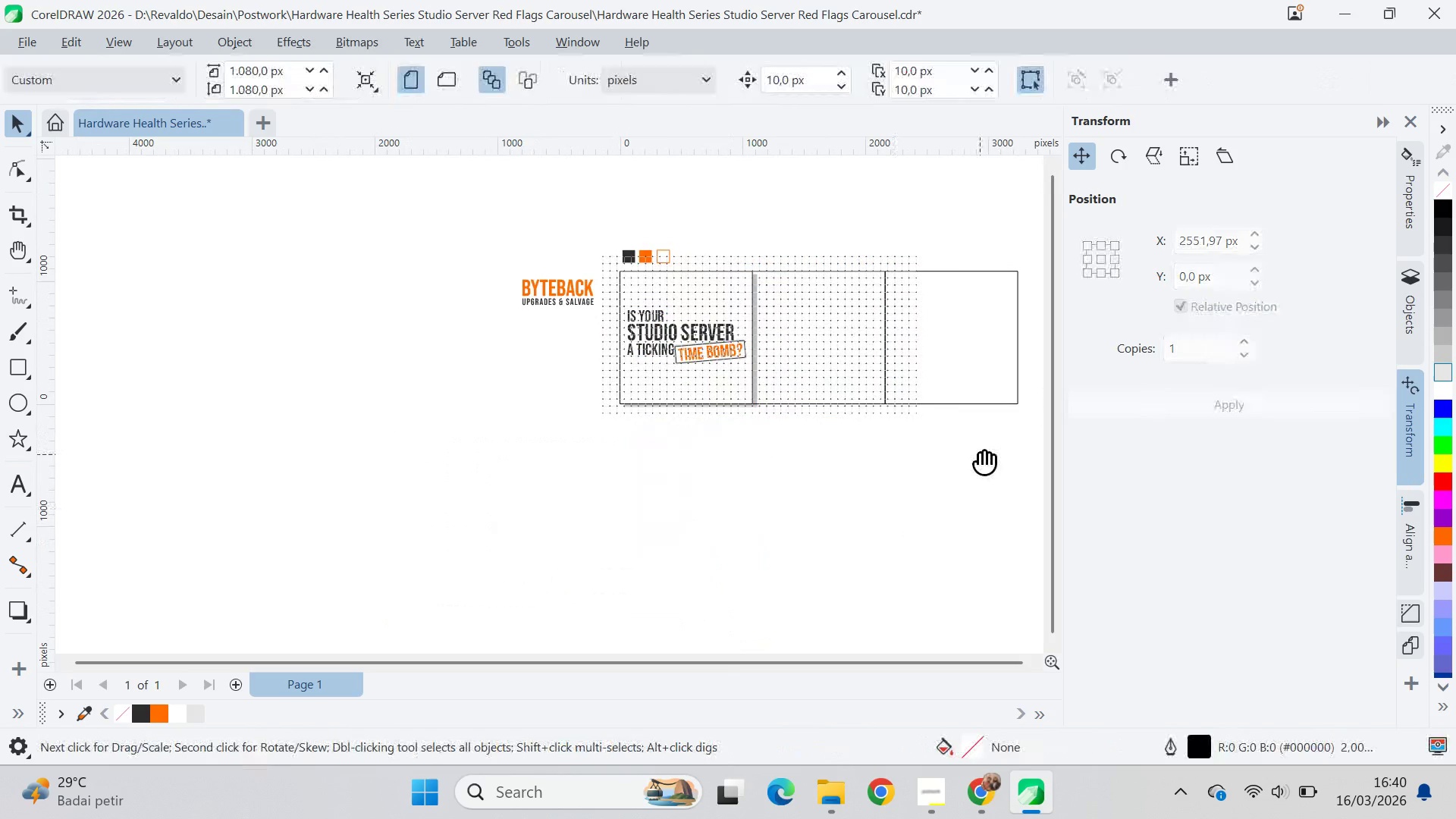 
type(qv)
 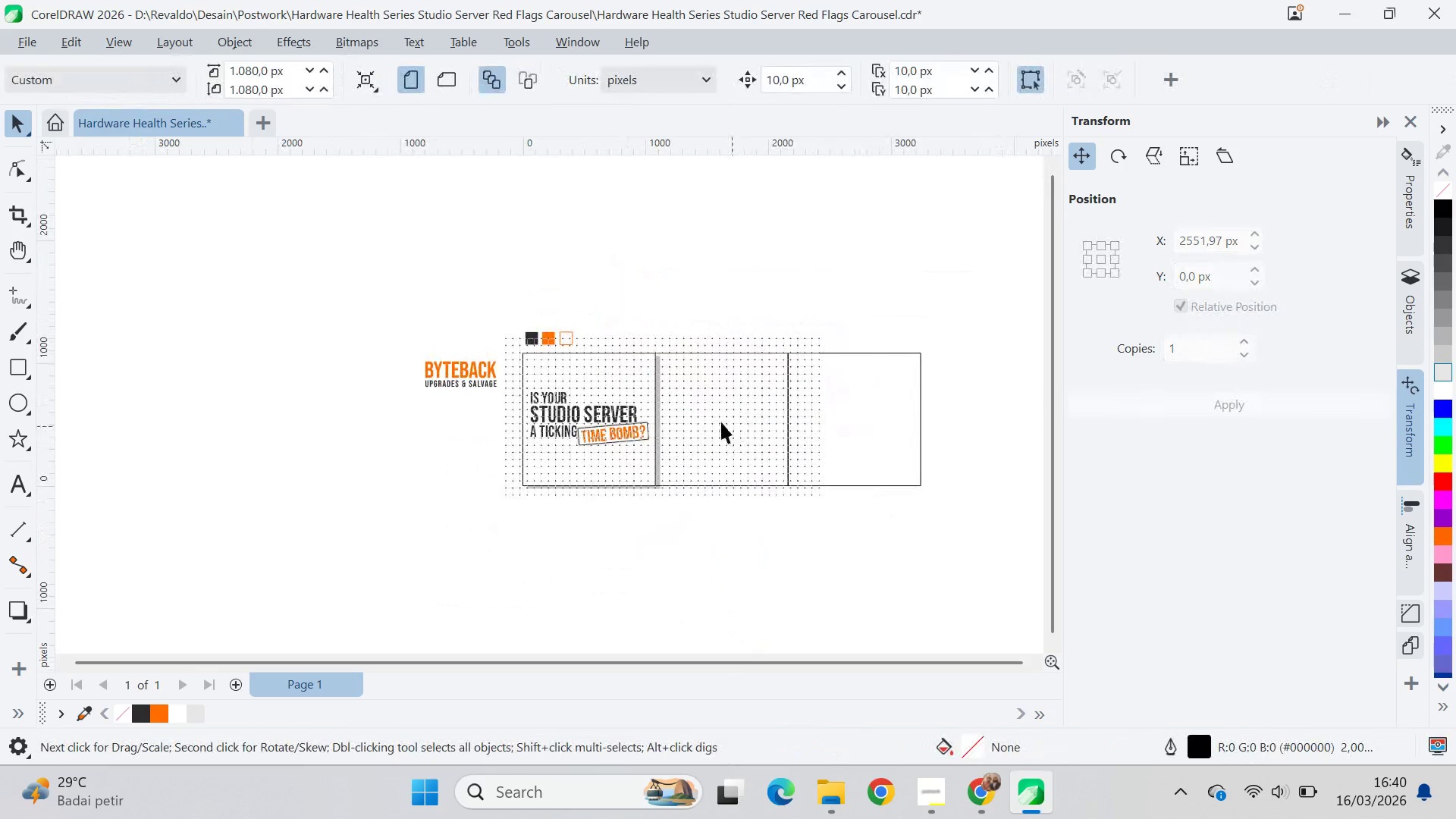 
left_click_drag(start_coordinate=[980, 454], to_coordinate=[883, 536])
 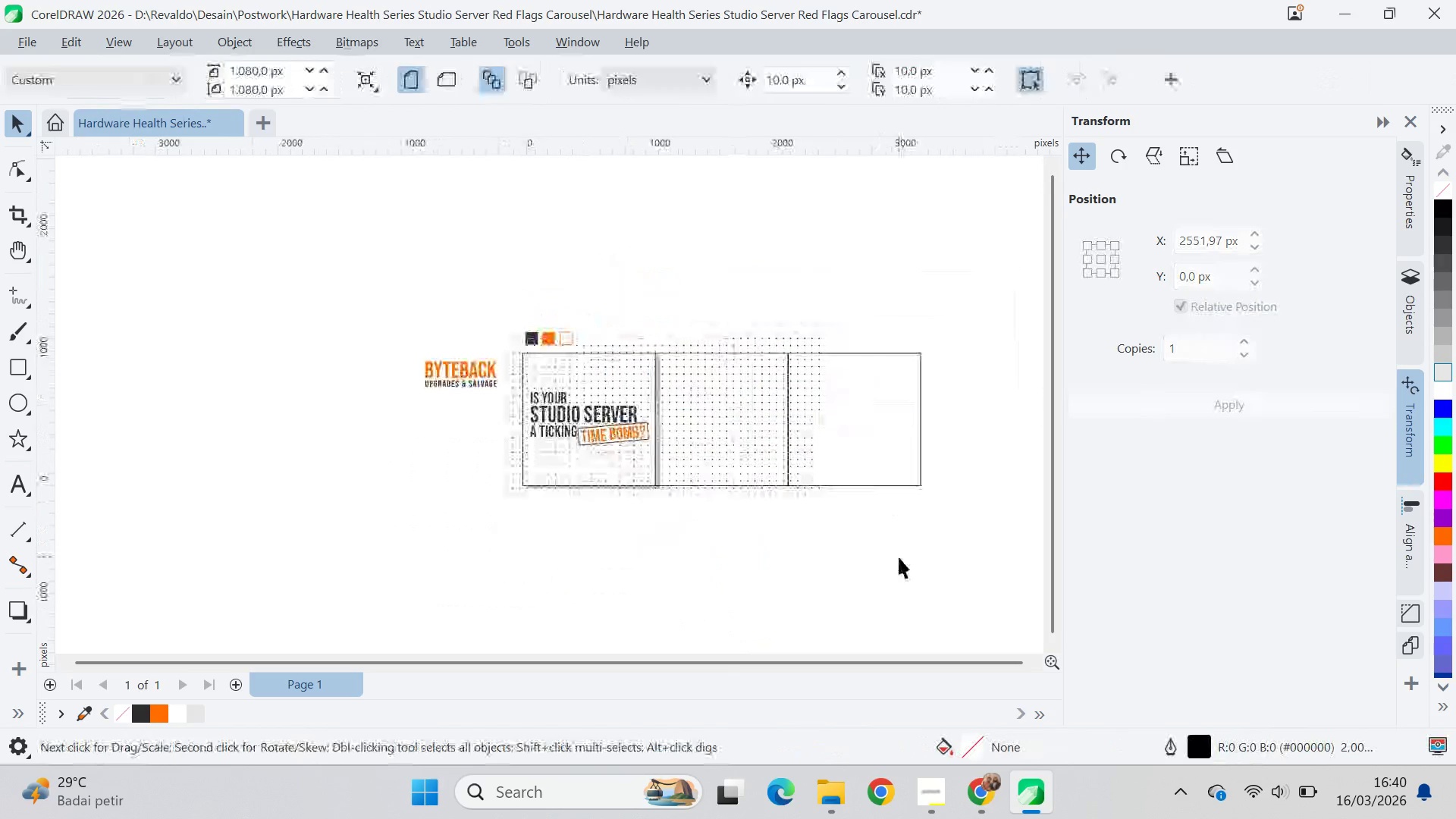 
left_click_drag(start_coordinate=[899, 557], to_coordinate=[892, 550])
 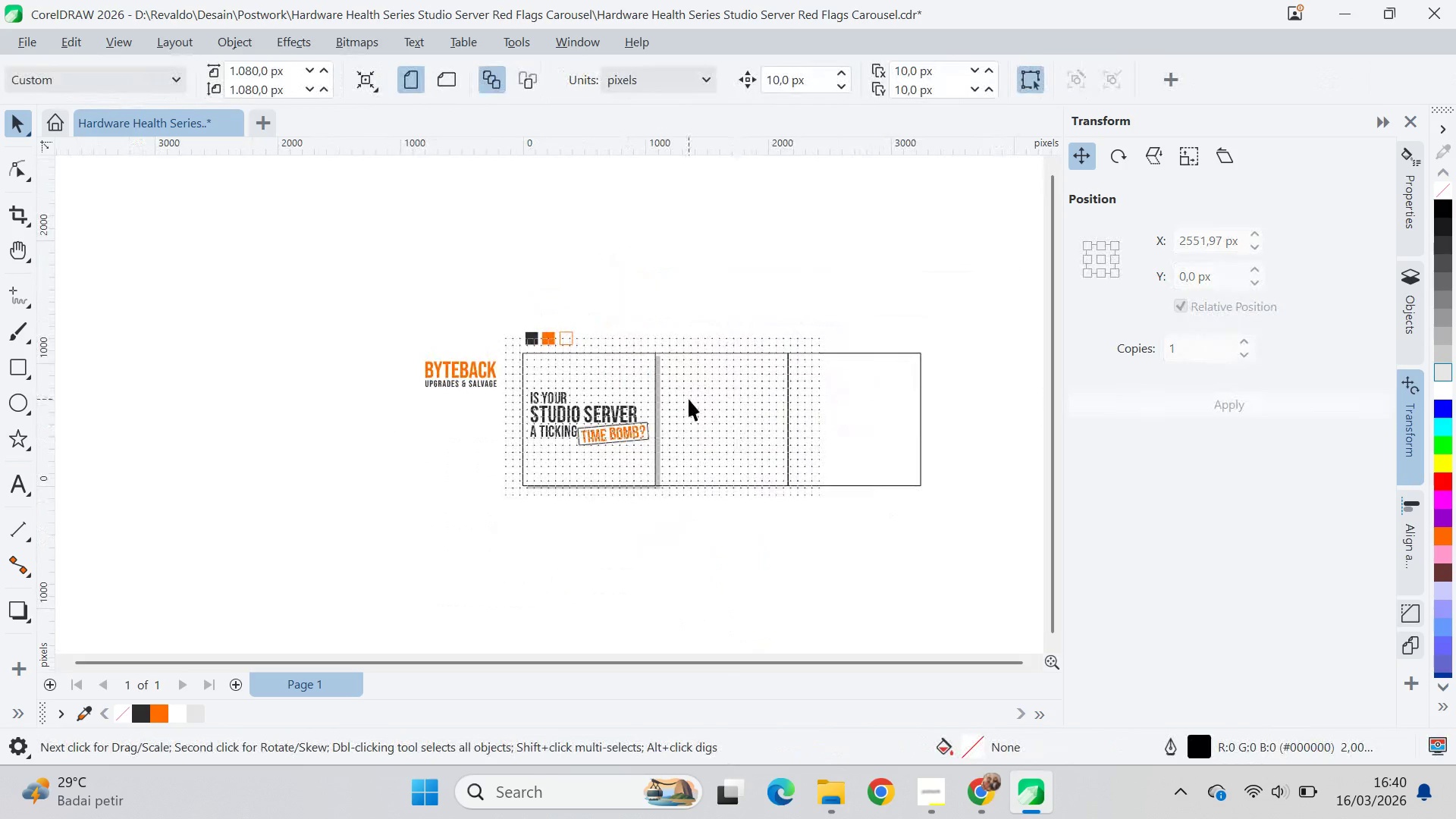 
scroll: coordinate [648, 337], scroll_direction: up, amount: 7.0
 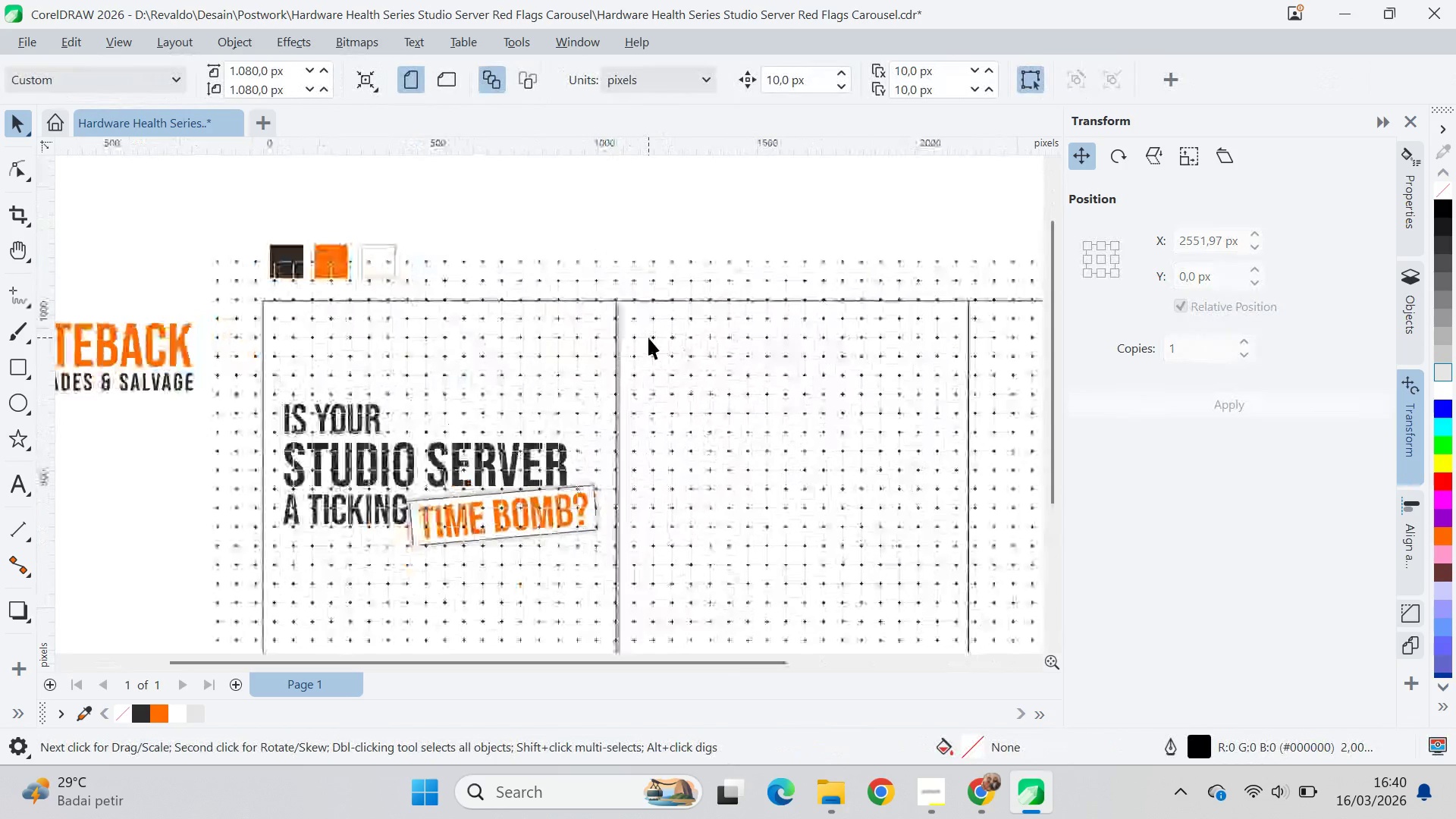 
scroll: coordinate [648, 338], scroll_direction: down, amount: 5.0
 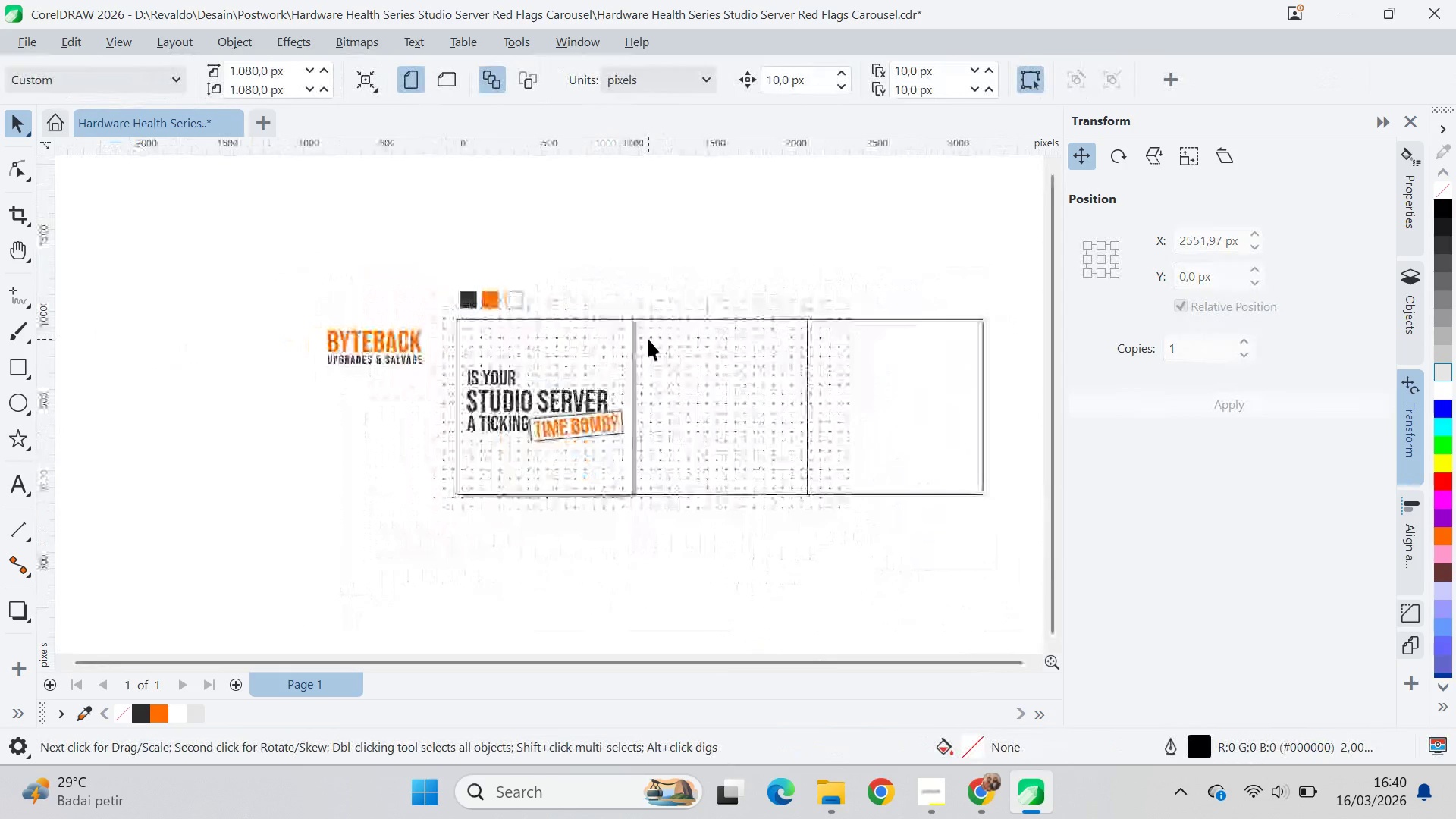 
left_click([701, 361])
 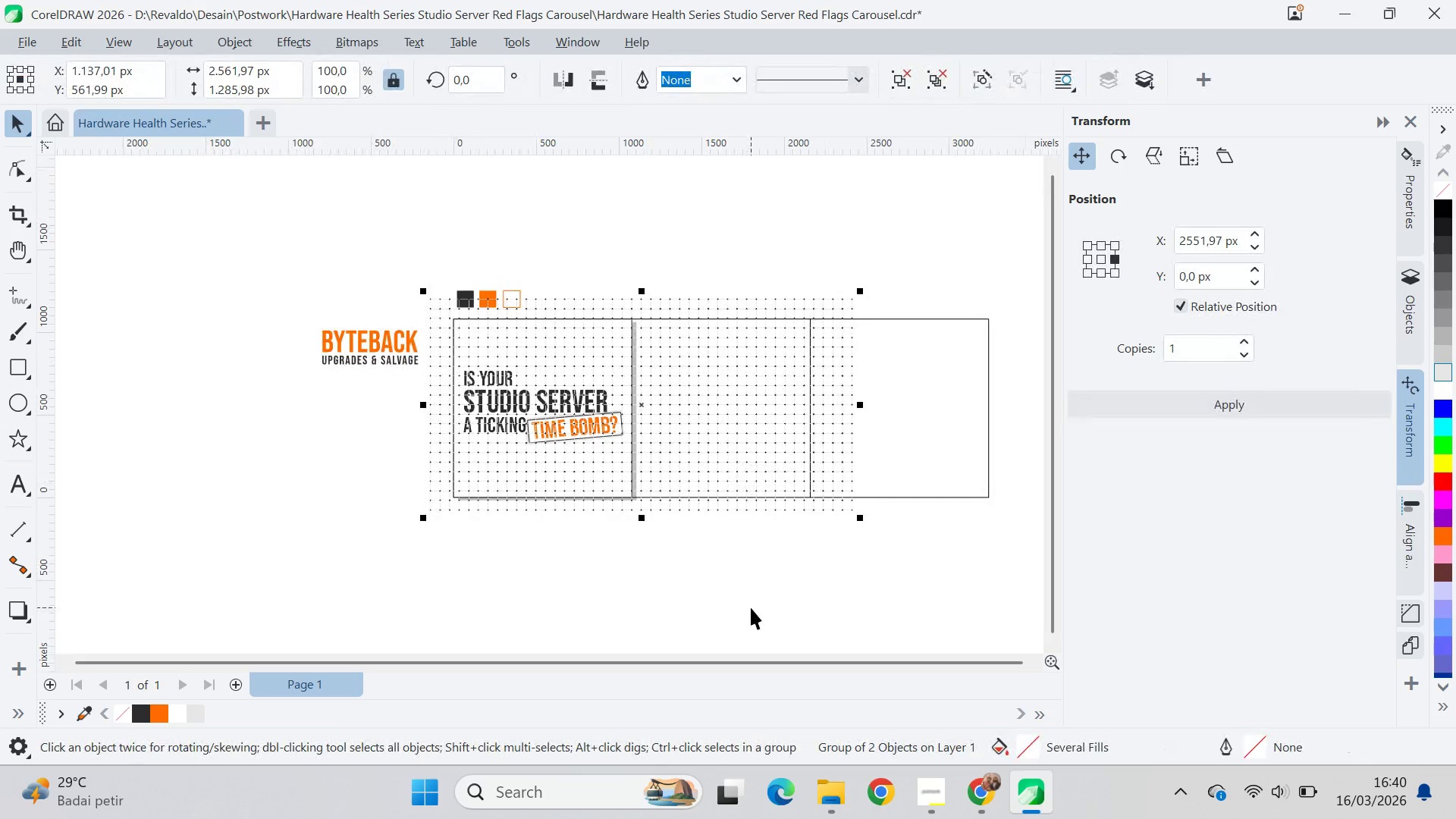 
scroll: coordinate [648, 340], scroll_direction: none, amount: 0.0
 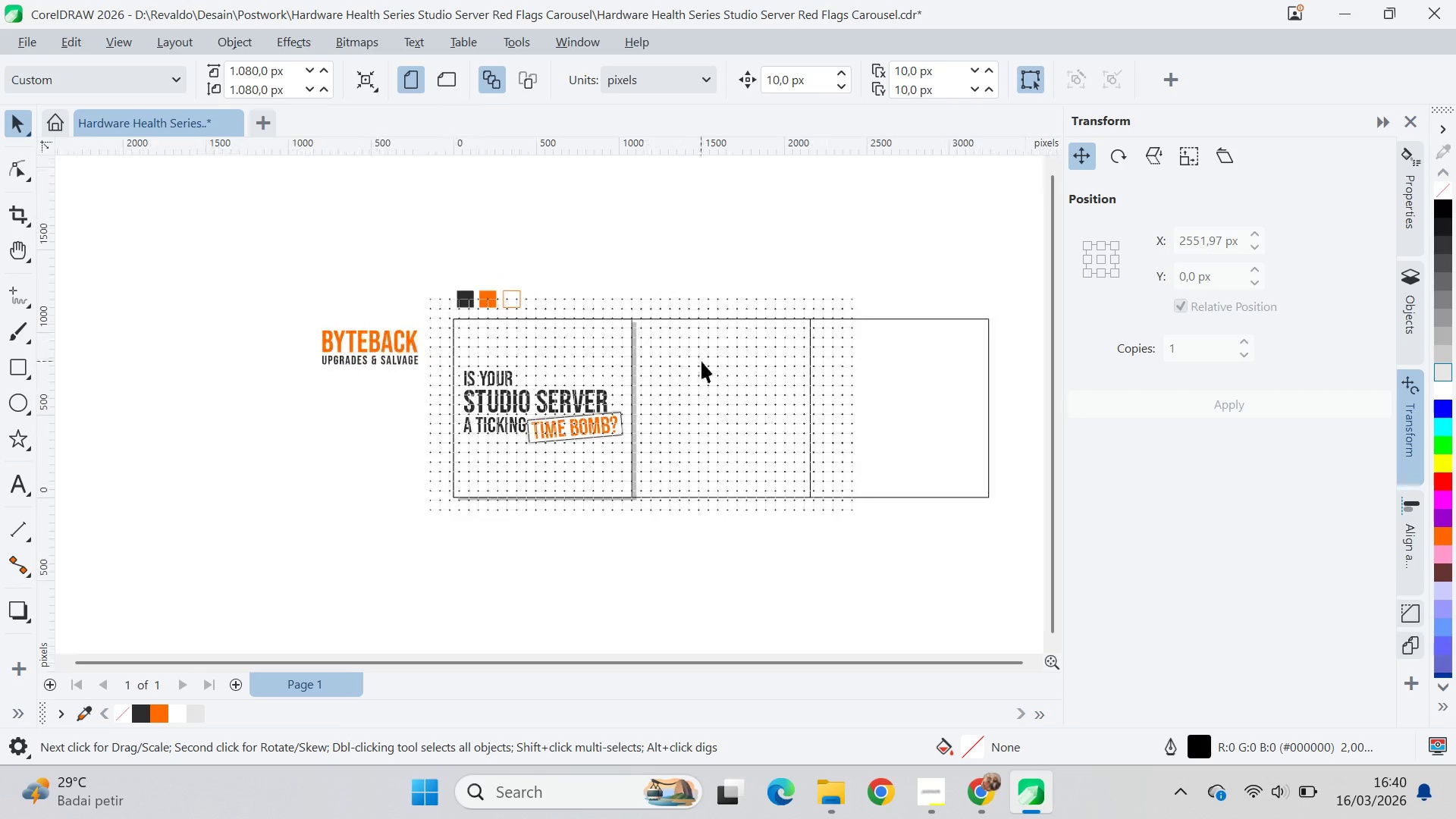 
key(Shift+PageDown)
 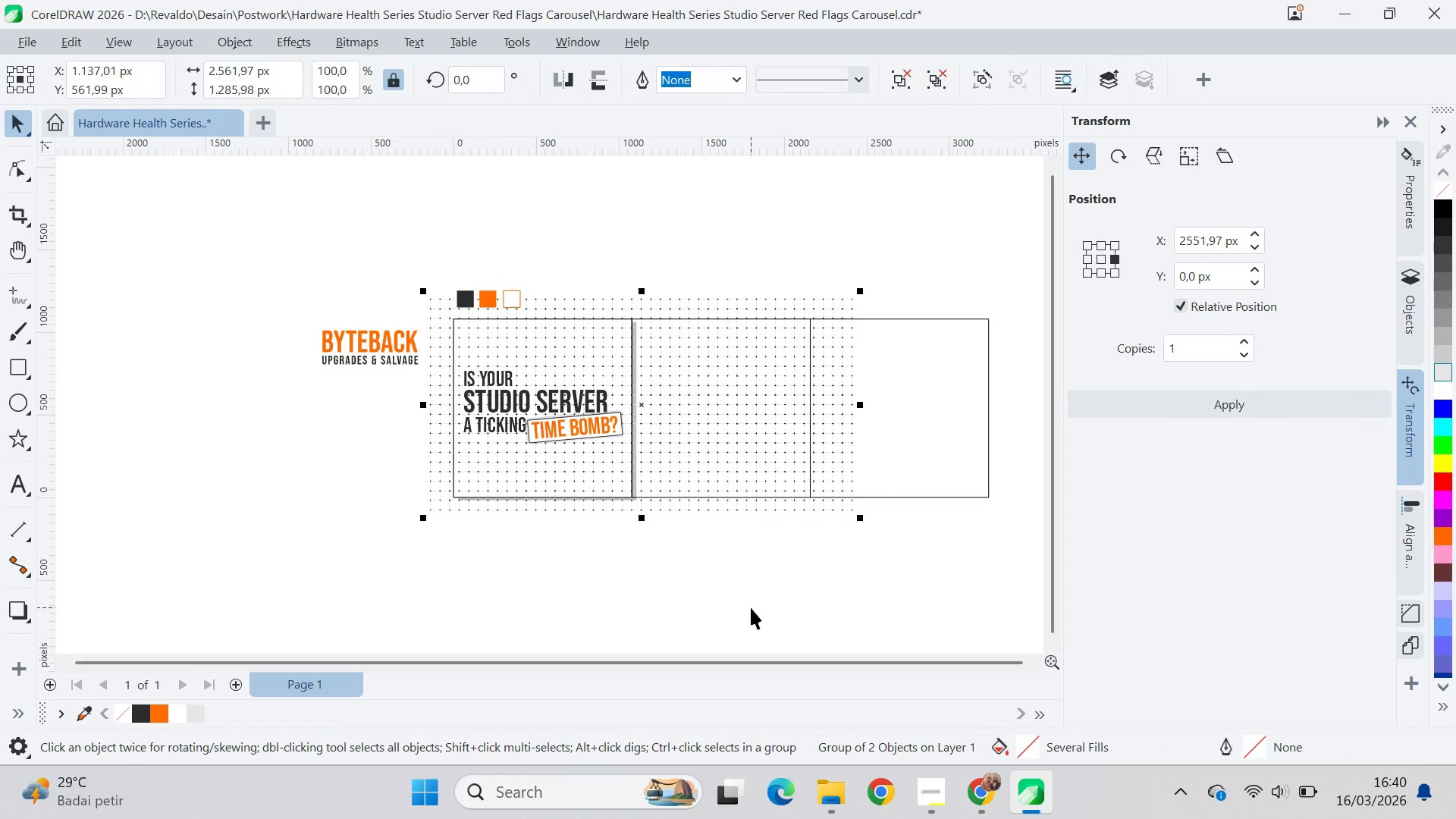 
key(Control+PageUp)
 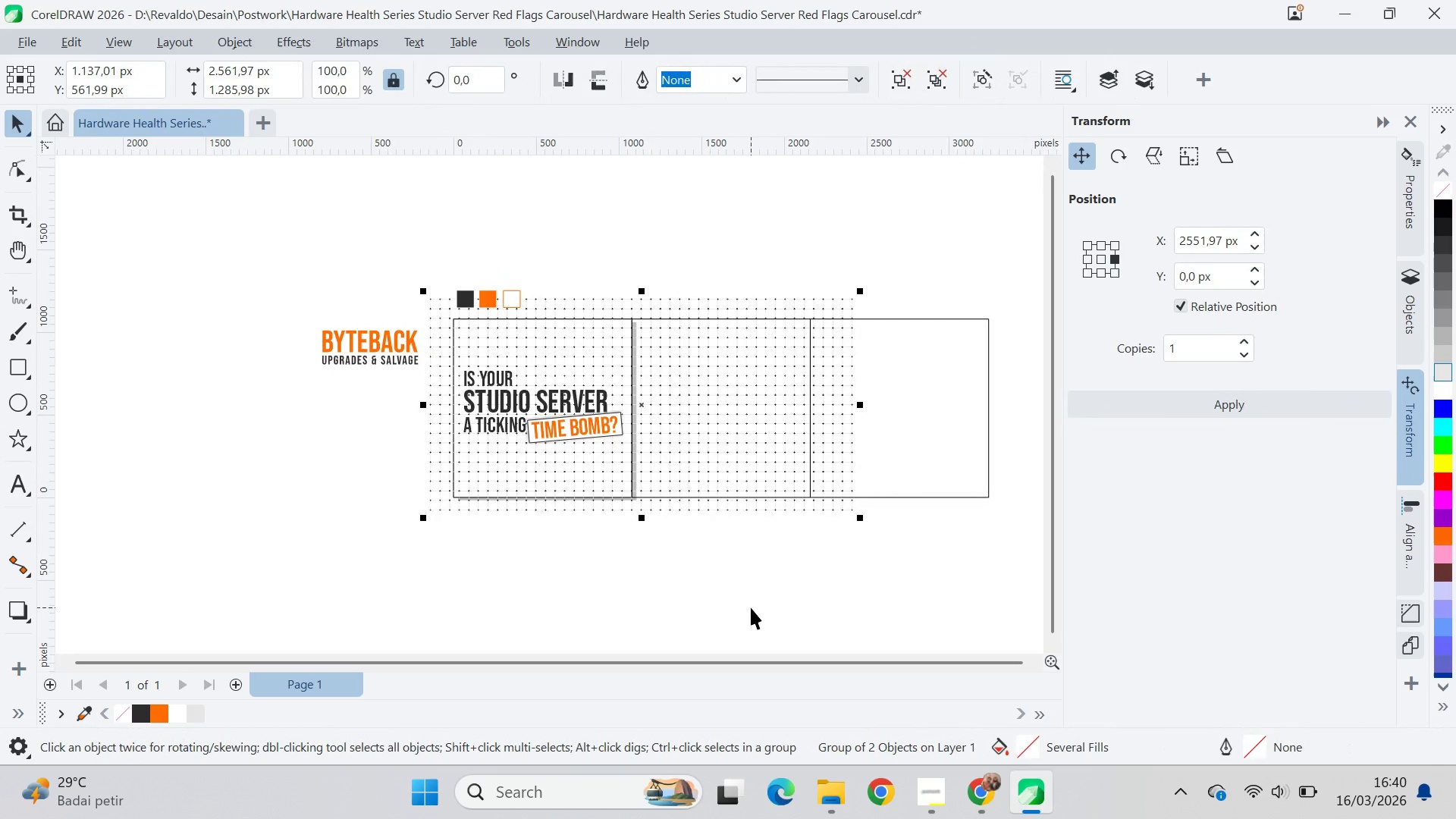 
key(Control+PageDown)
 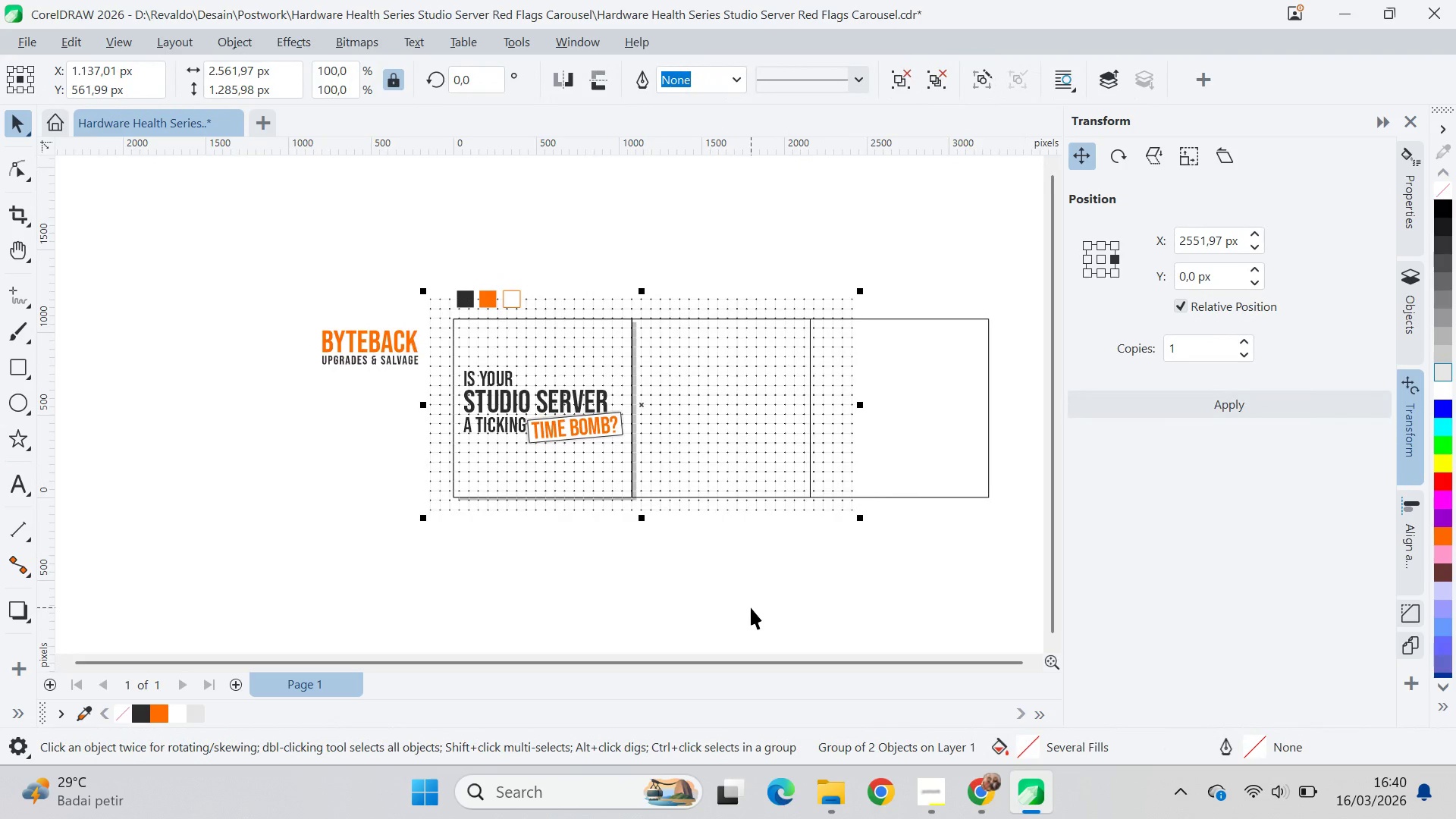 
key(Control+PageDown)
 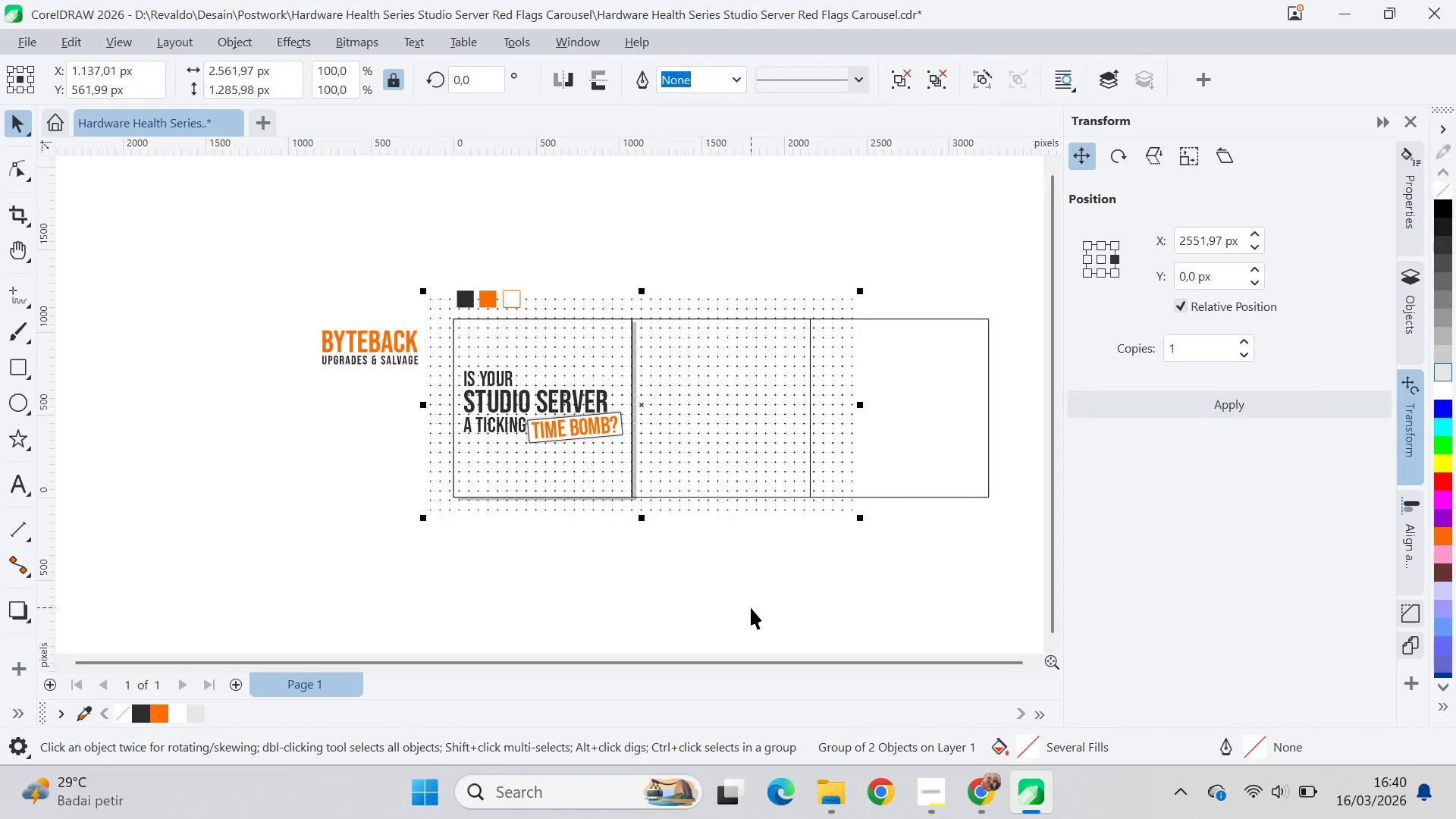 
key(Control+PageDown)
 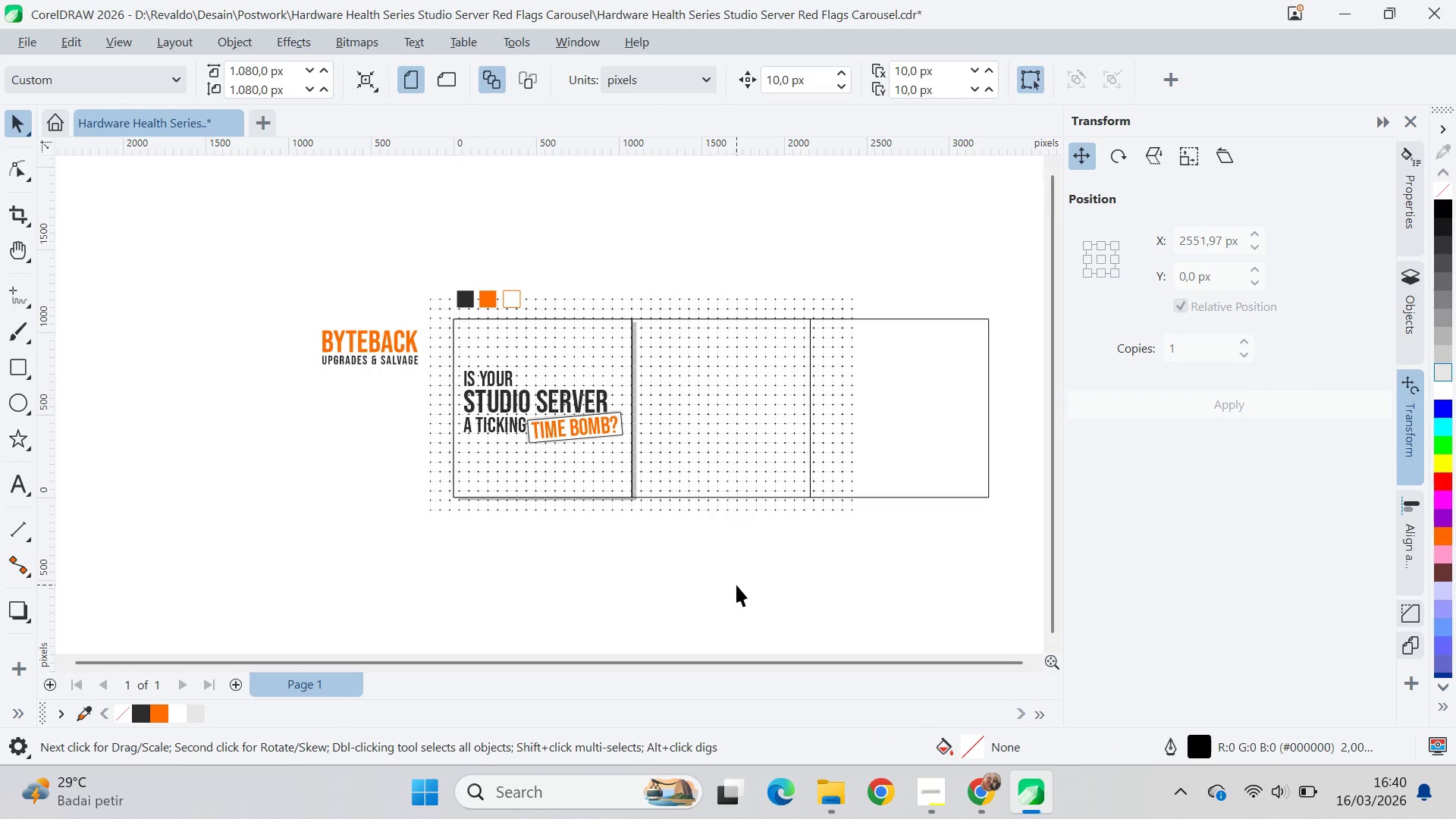 
left_click([745, 571])
 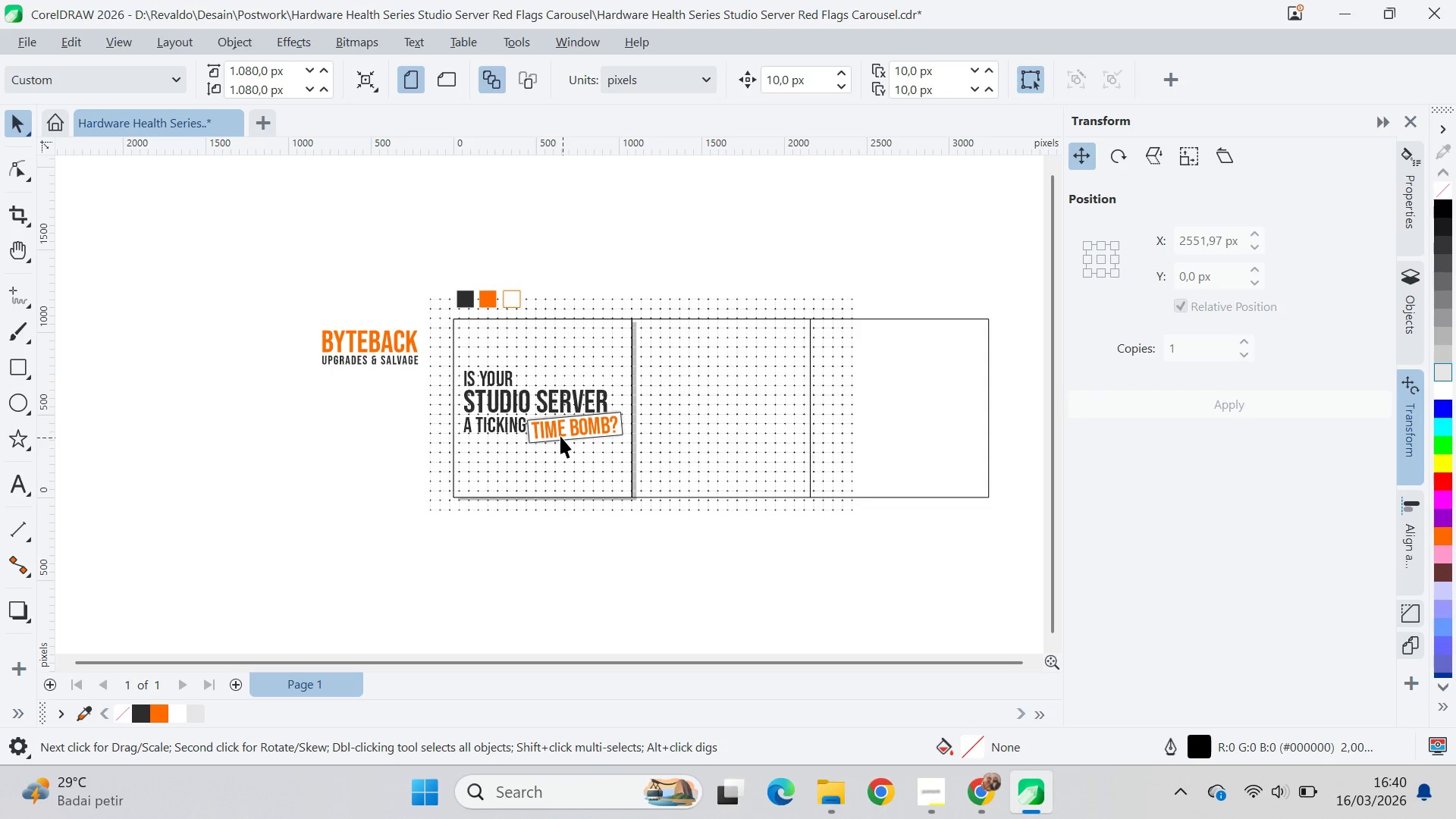 
left_click([560, 430])
 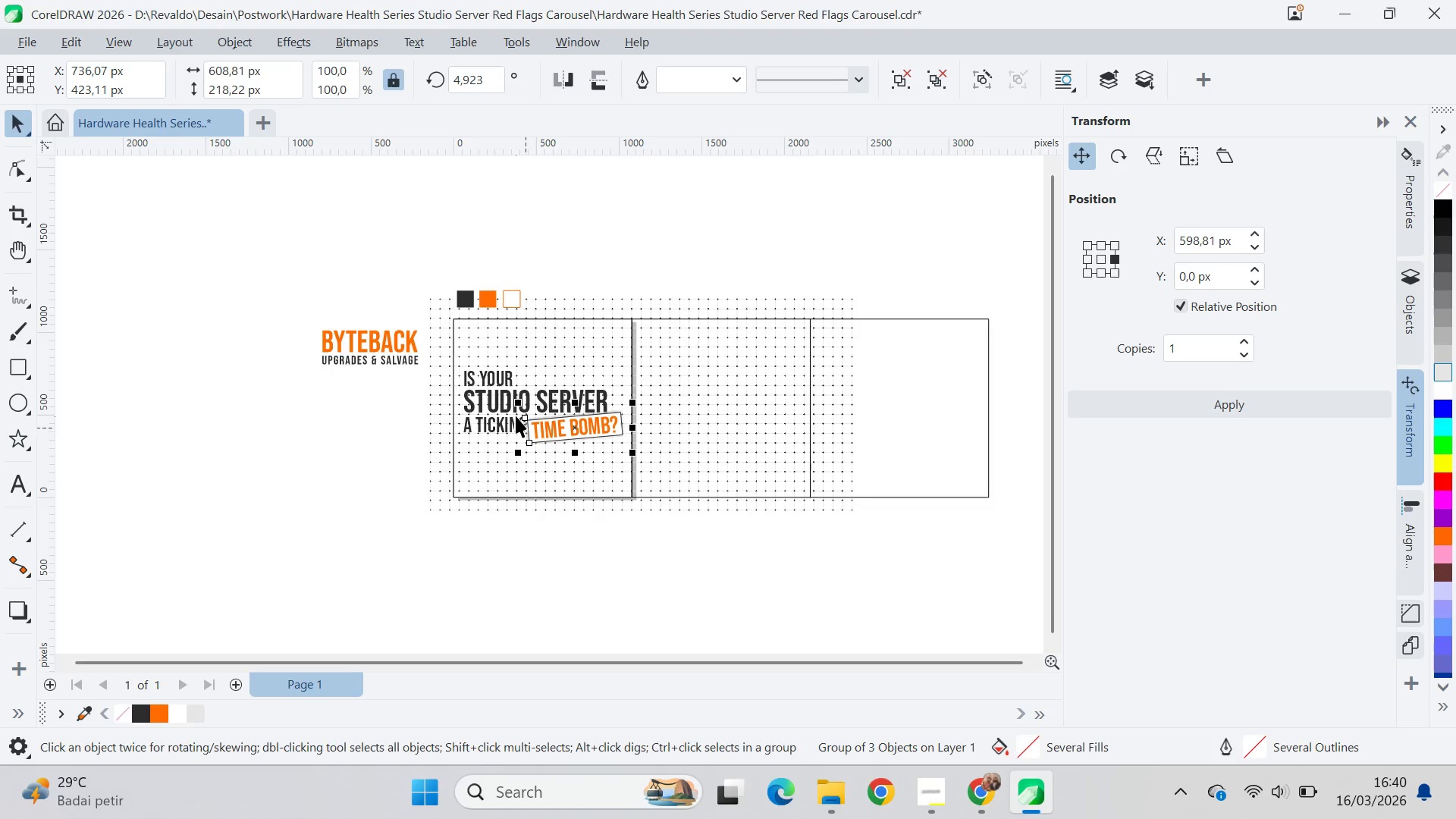 
key(Alt+AltLeft)
 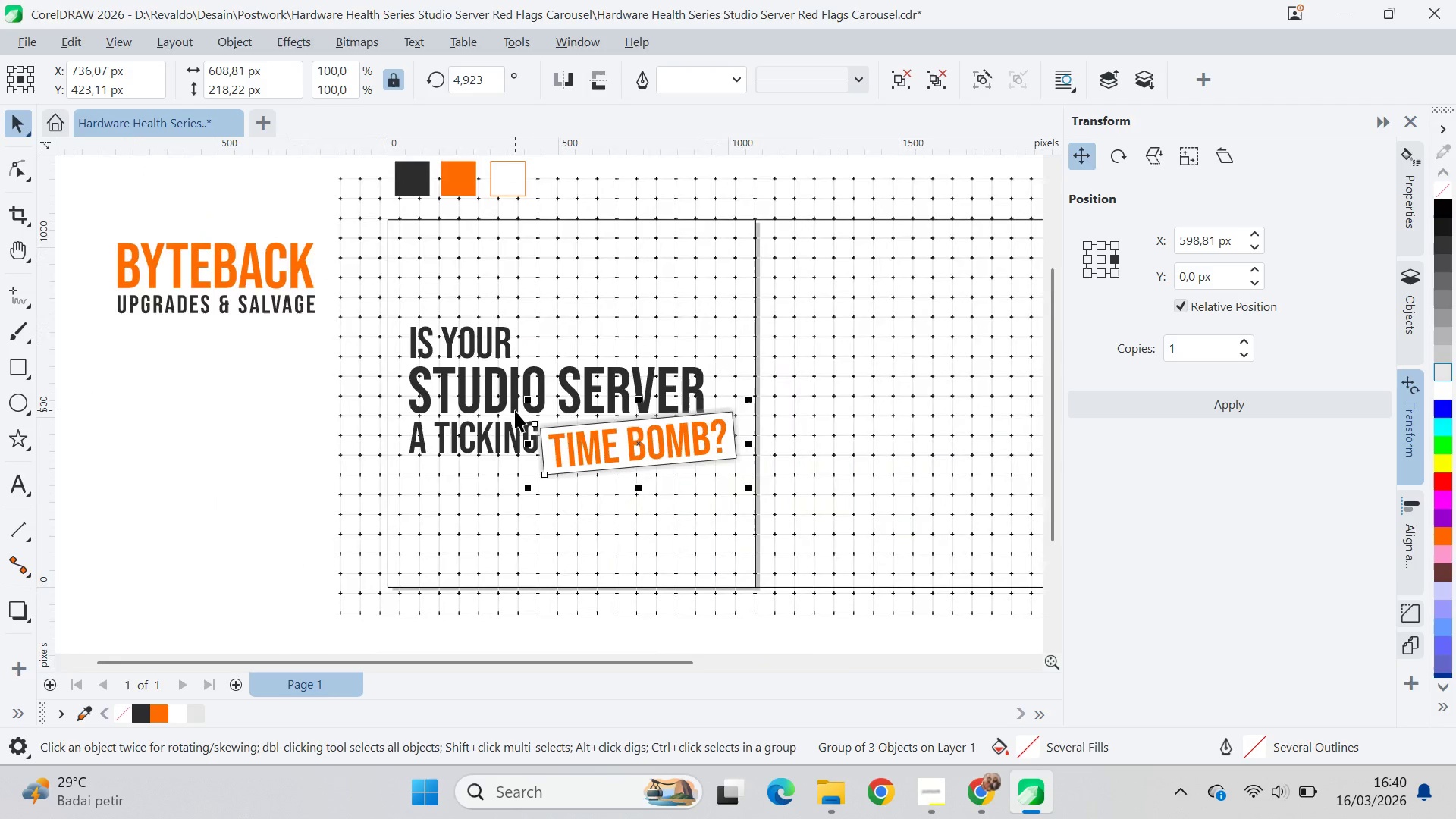 
key(Alt+Tab)
 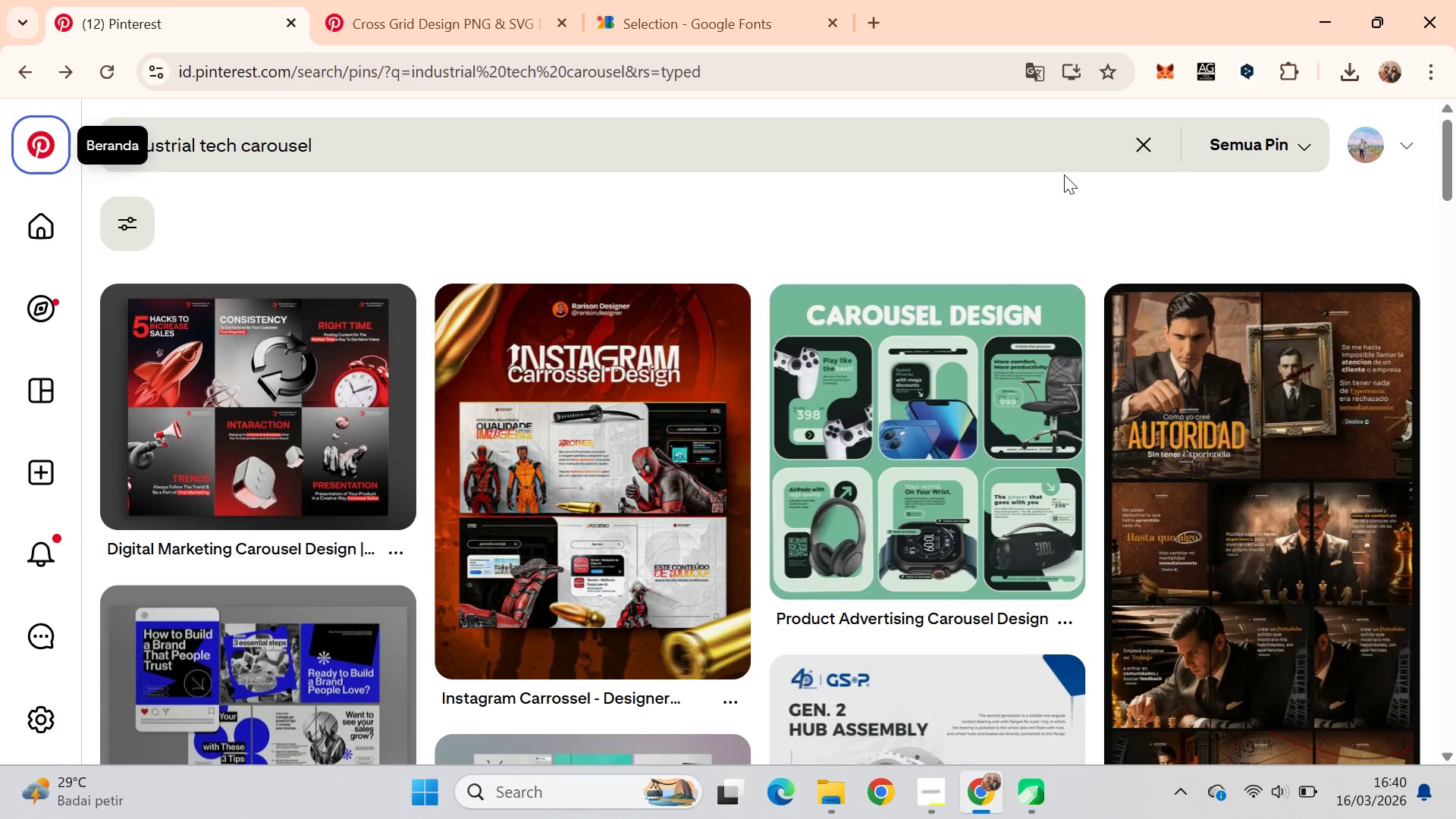 
scroll: coordinate [515, 410], scroll_direction: up, amount: 5.0
 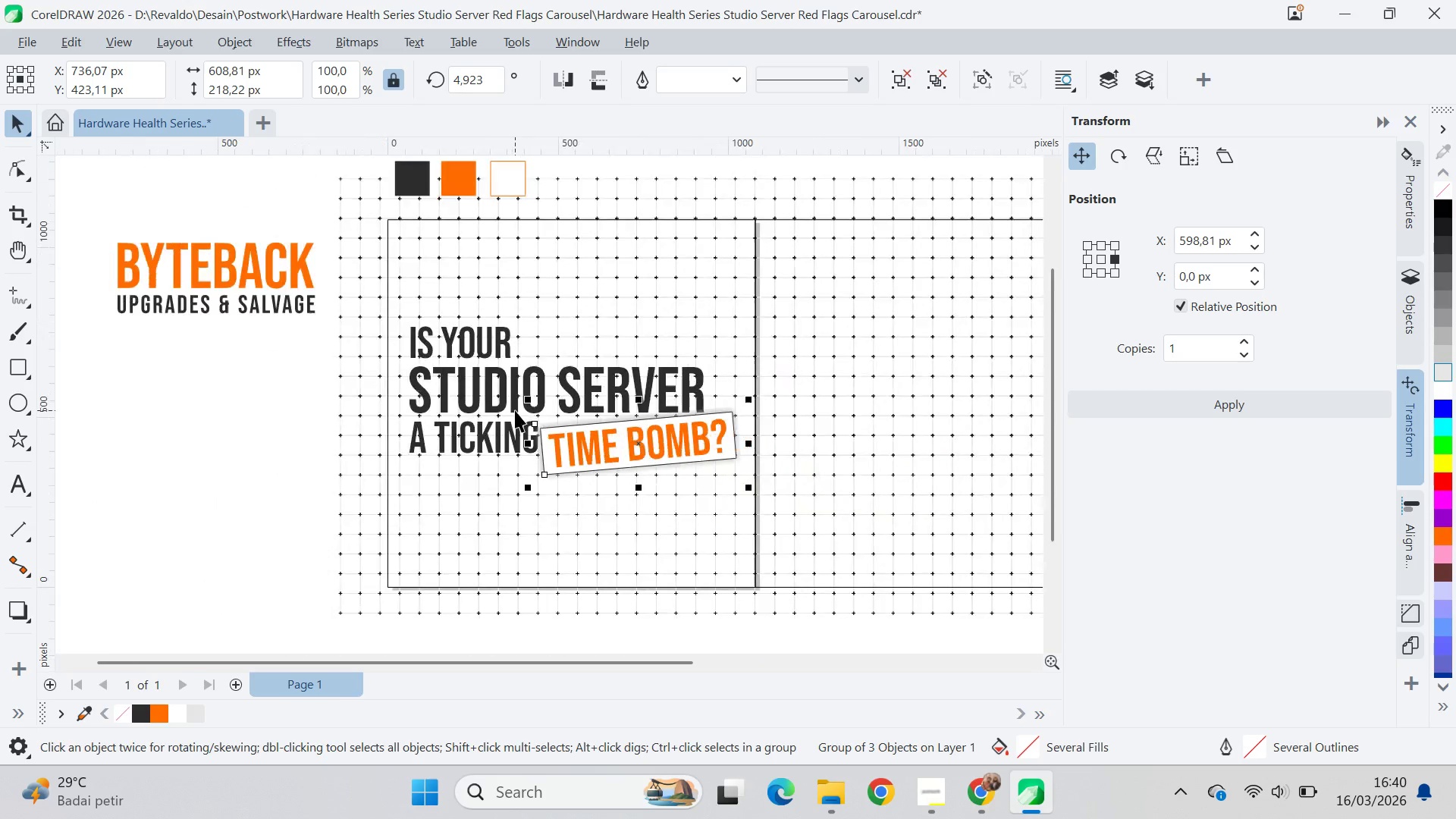 
key(Alt+AltLeft)
 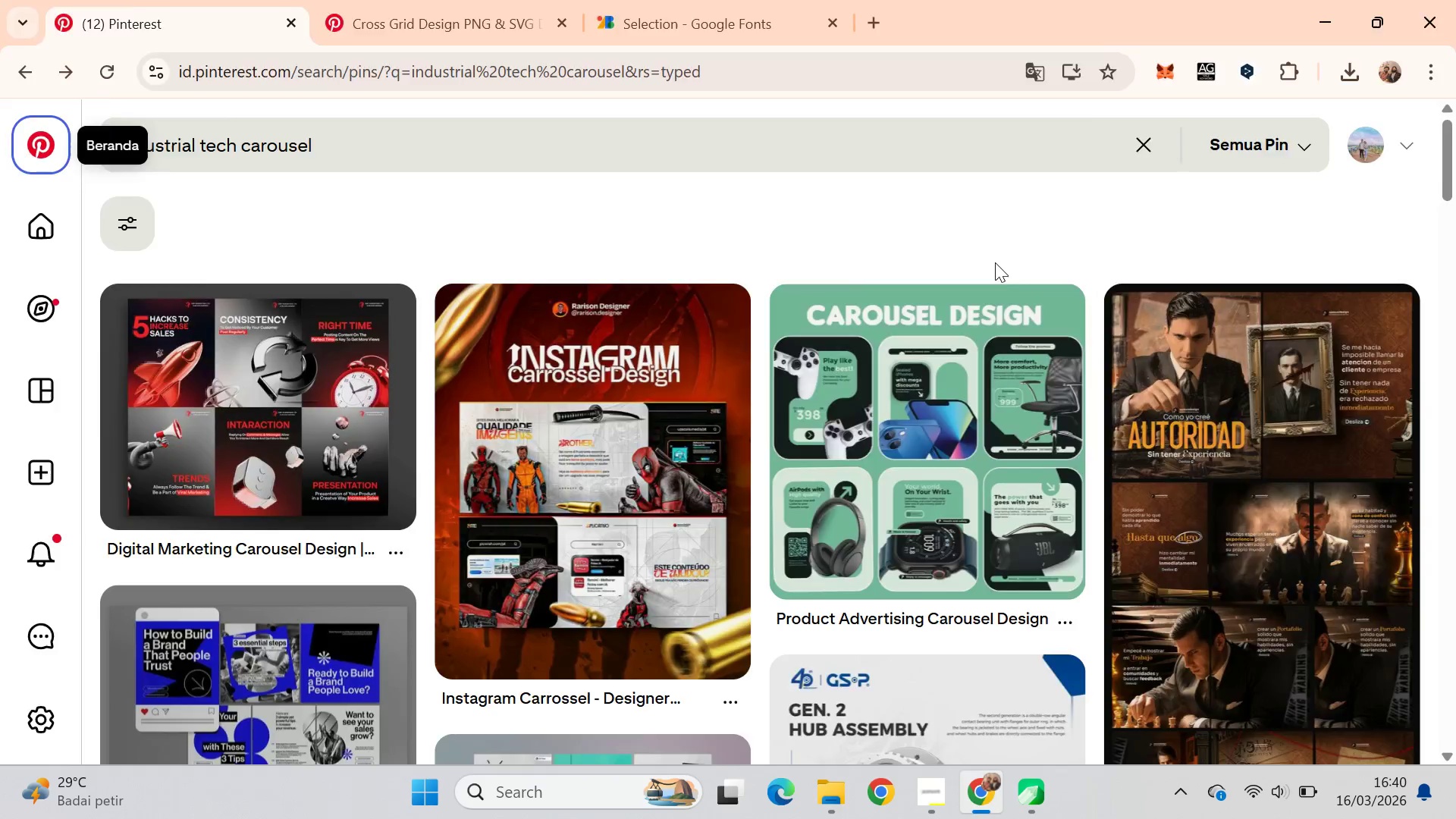 
key(Alt+Tab)
 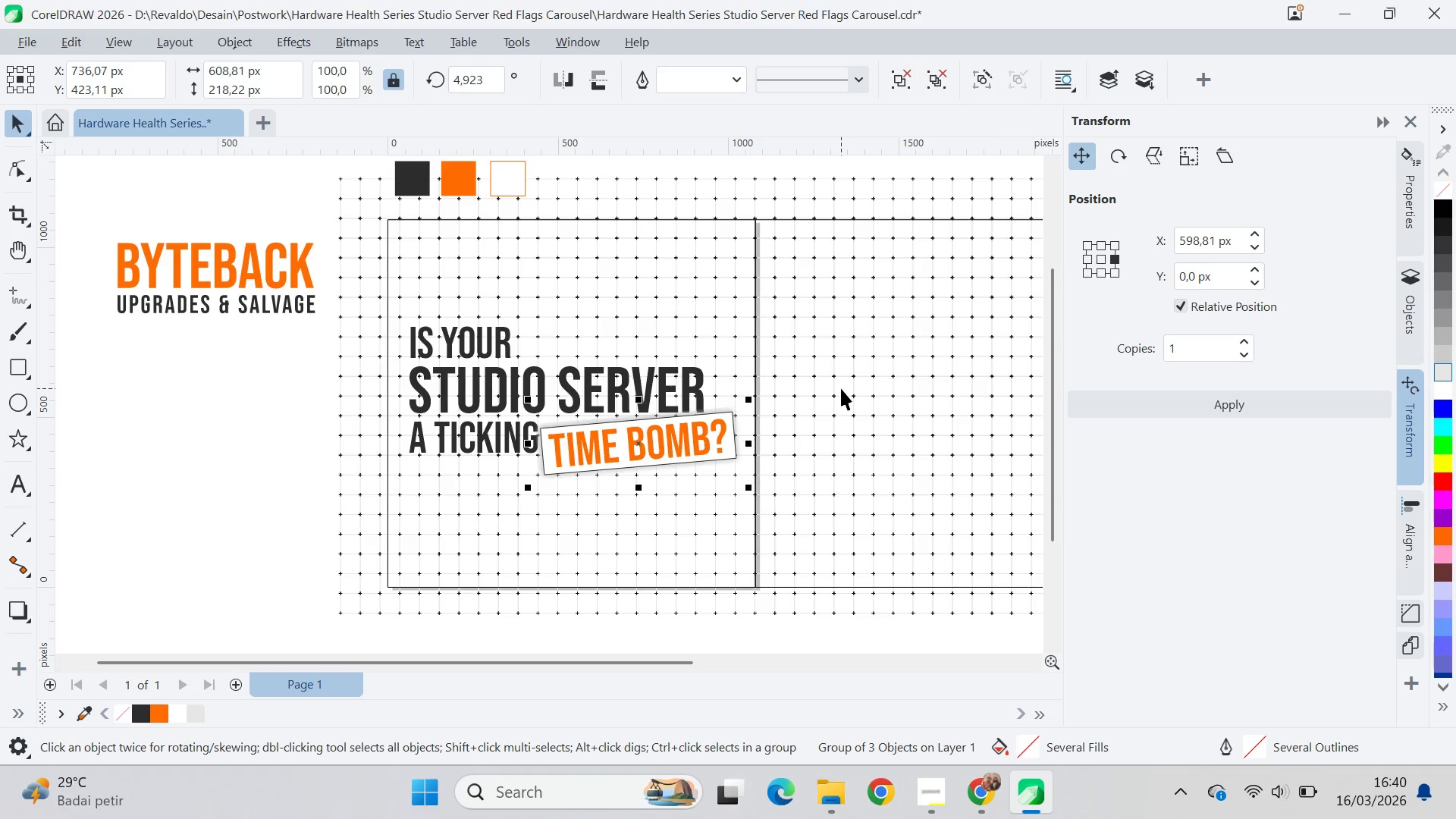 
left_click([841, 388])
 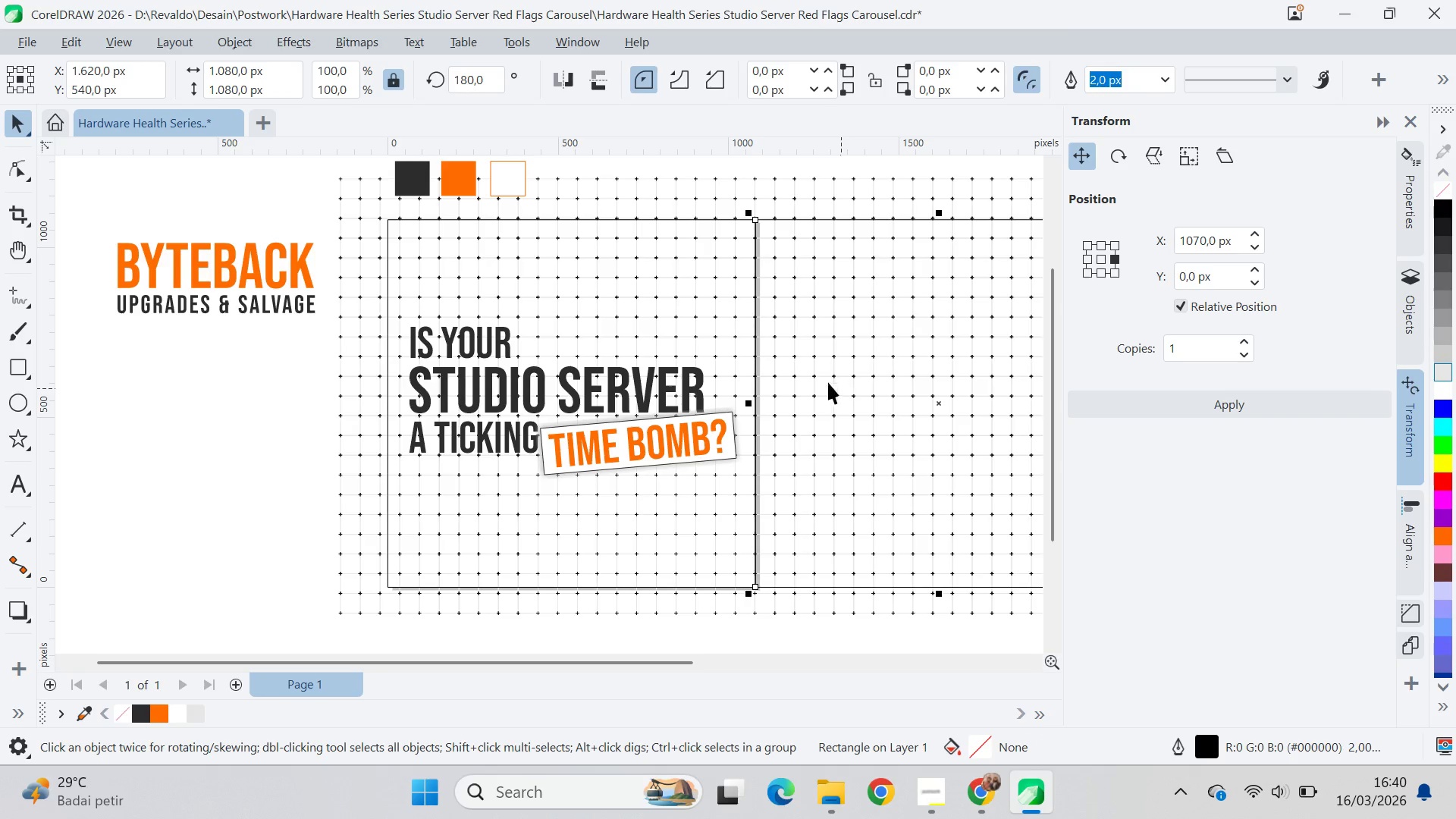 
hold_key(key=ShiftLeft, duration=0.33)
 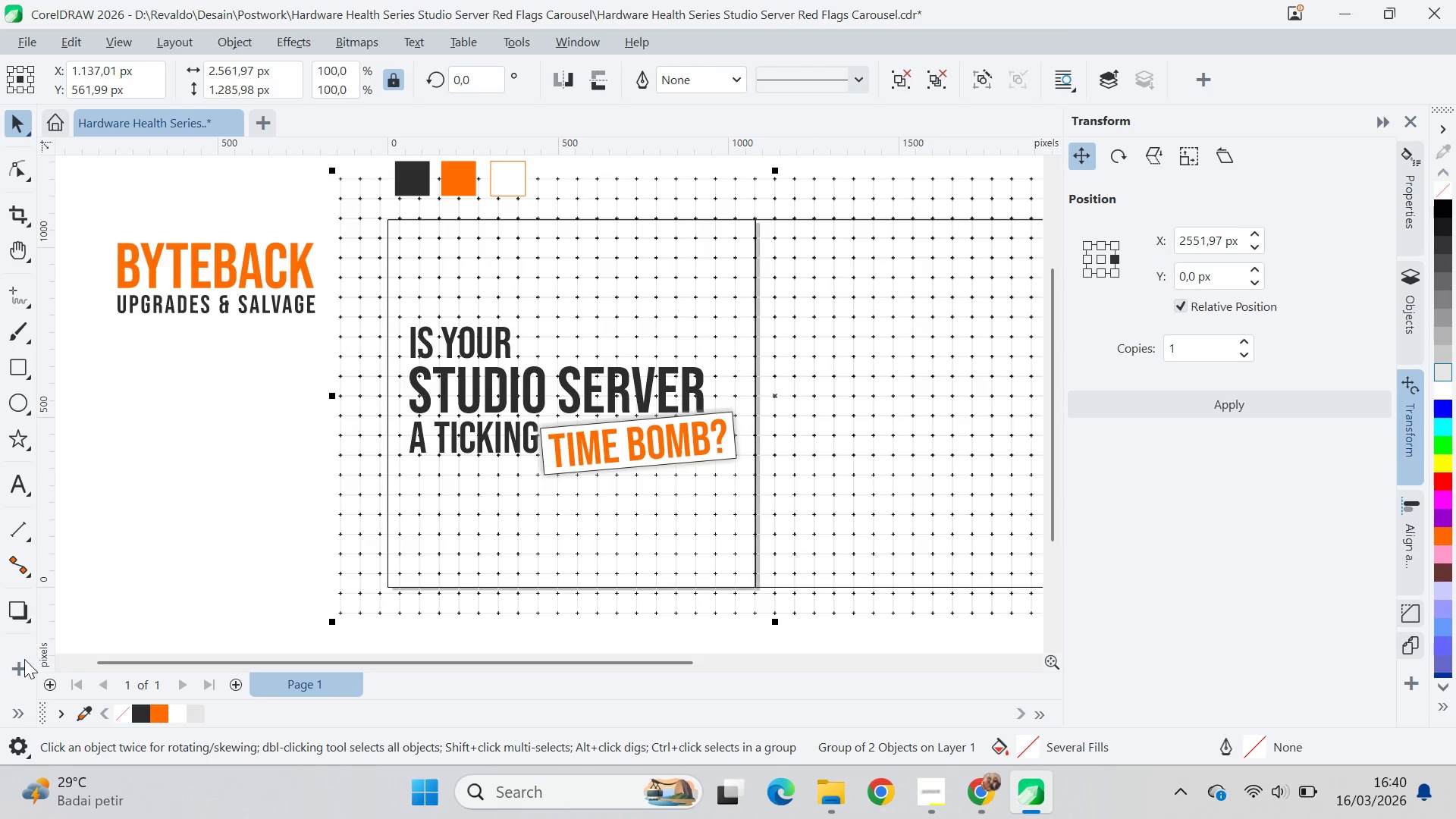 
left_click([11, 695])
 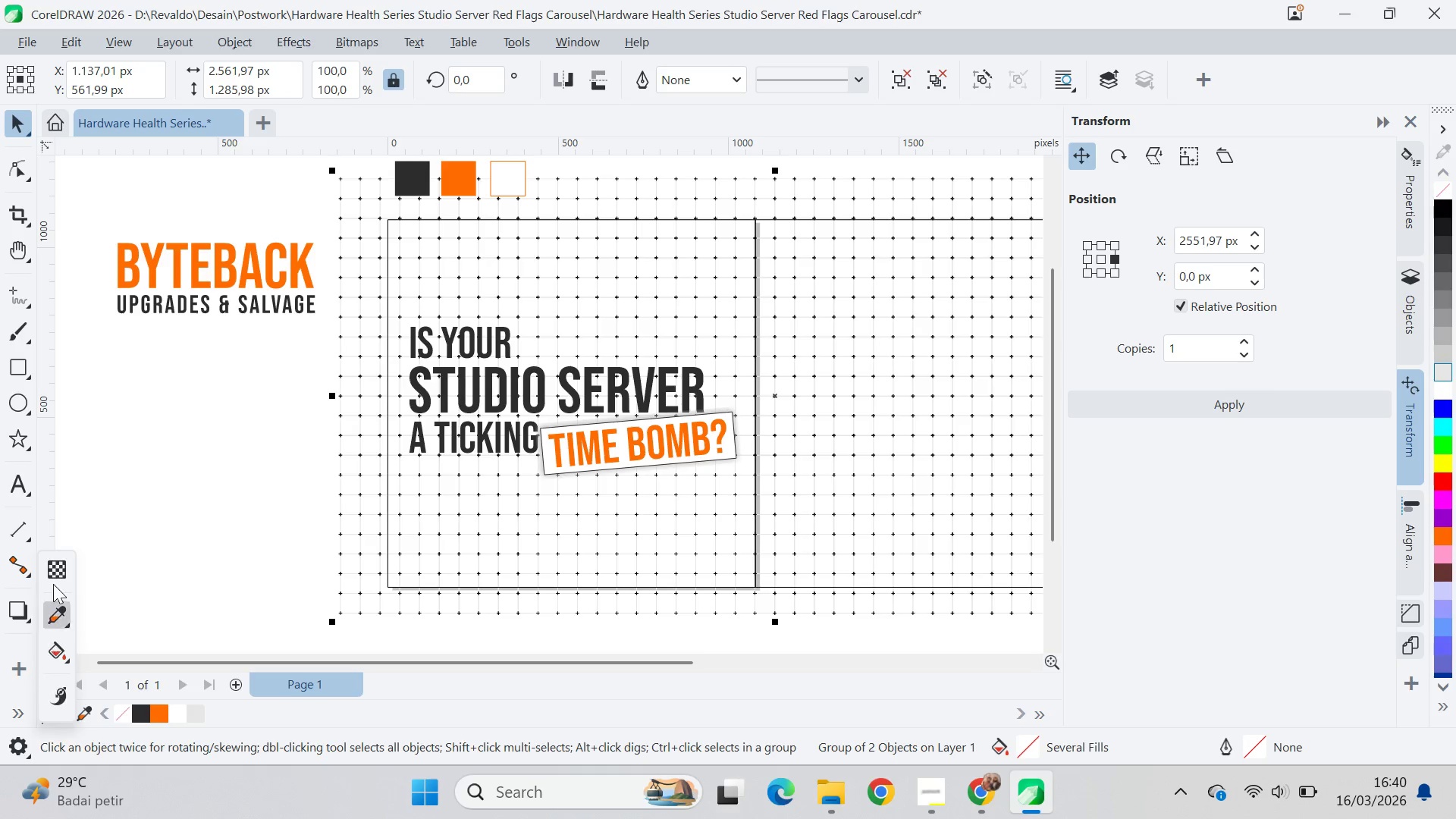 
left_click([57, 561])
 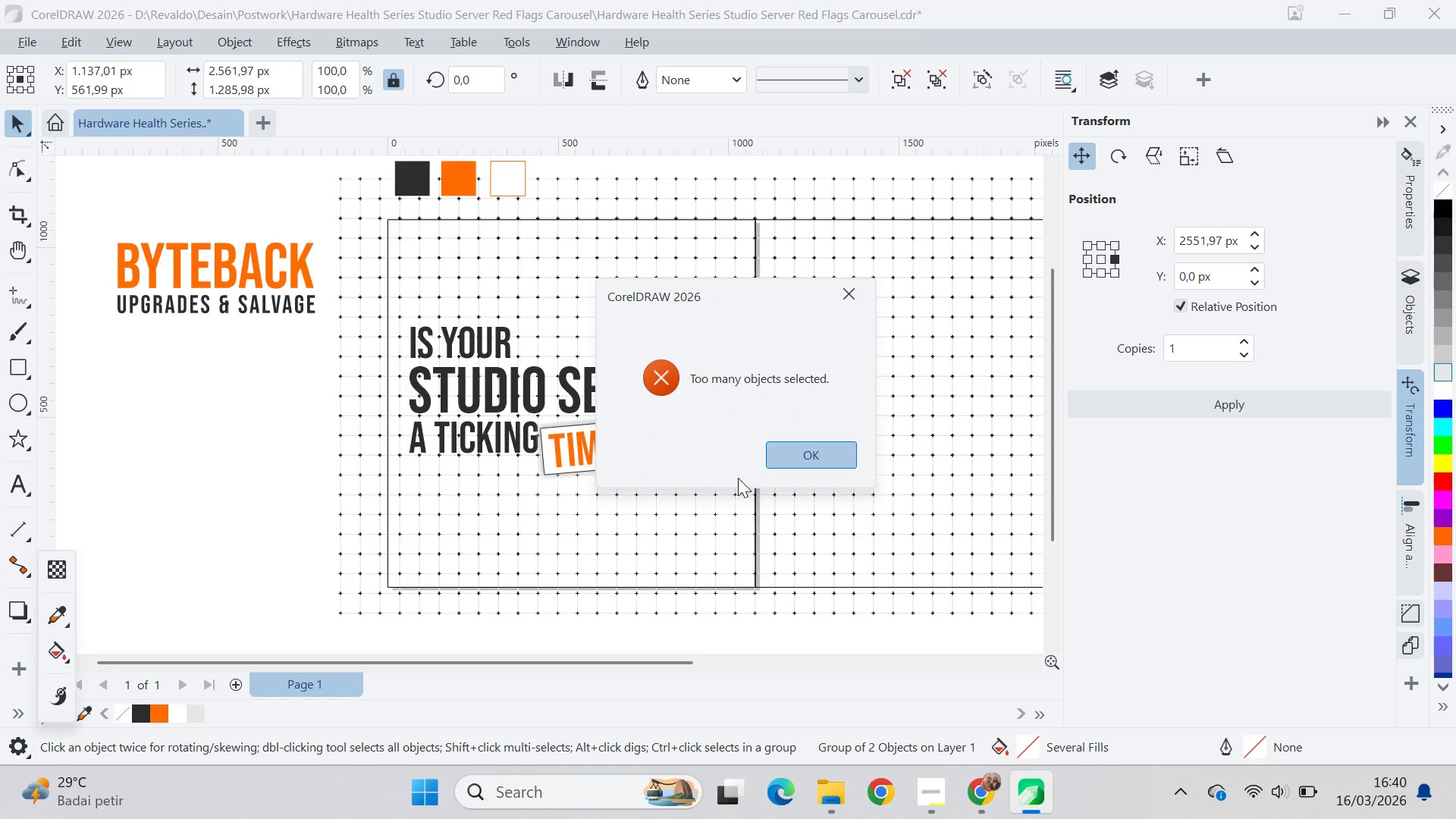 
left_click([786, 465])
 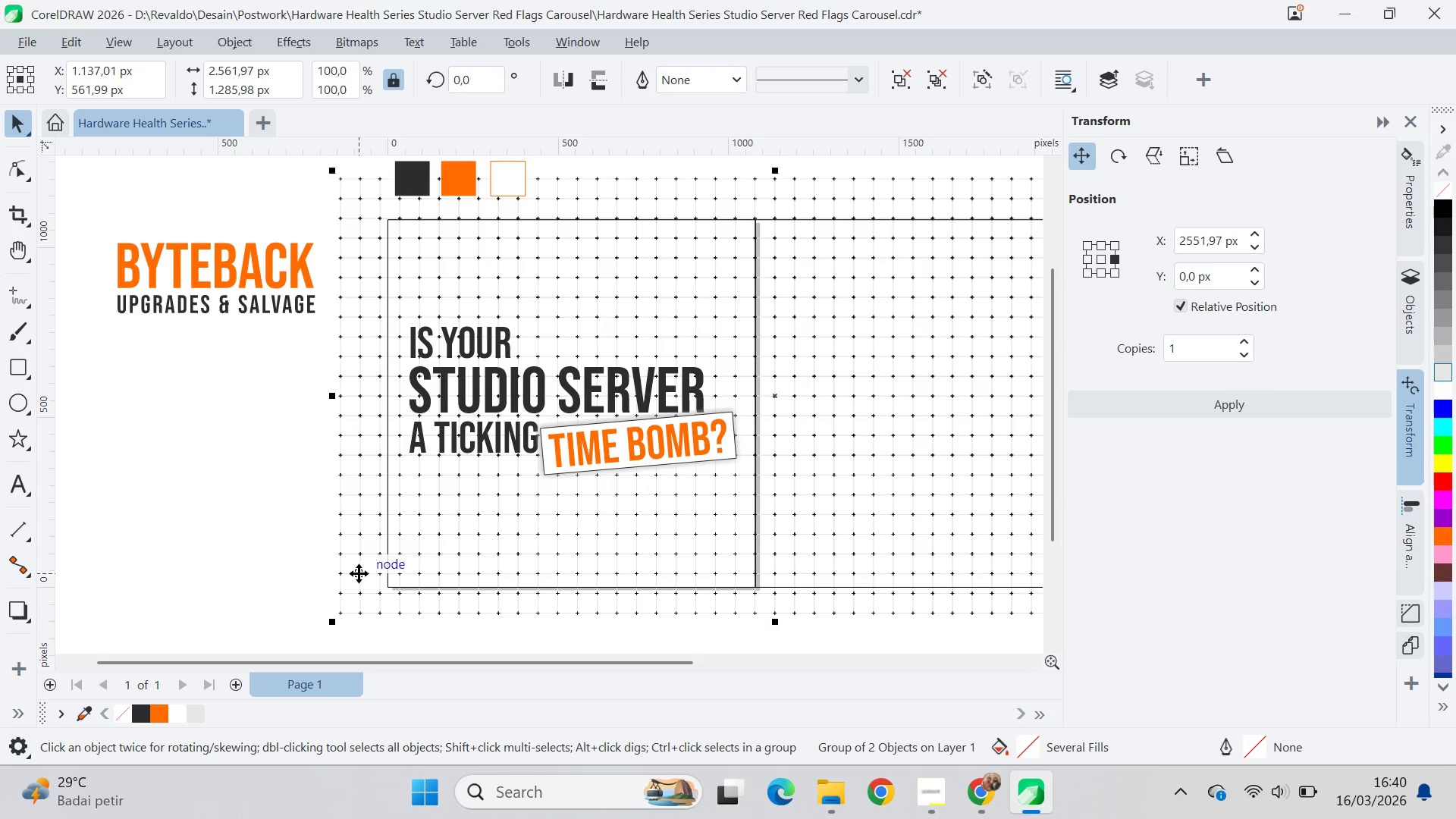 
scroll: coordinate [369, 570], scroll_direction: down, amount: 3.0
 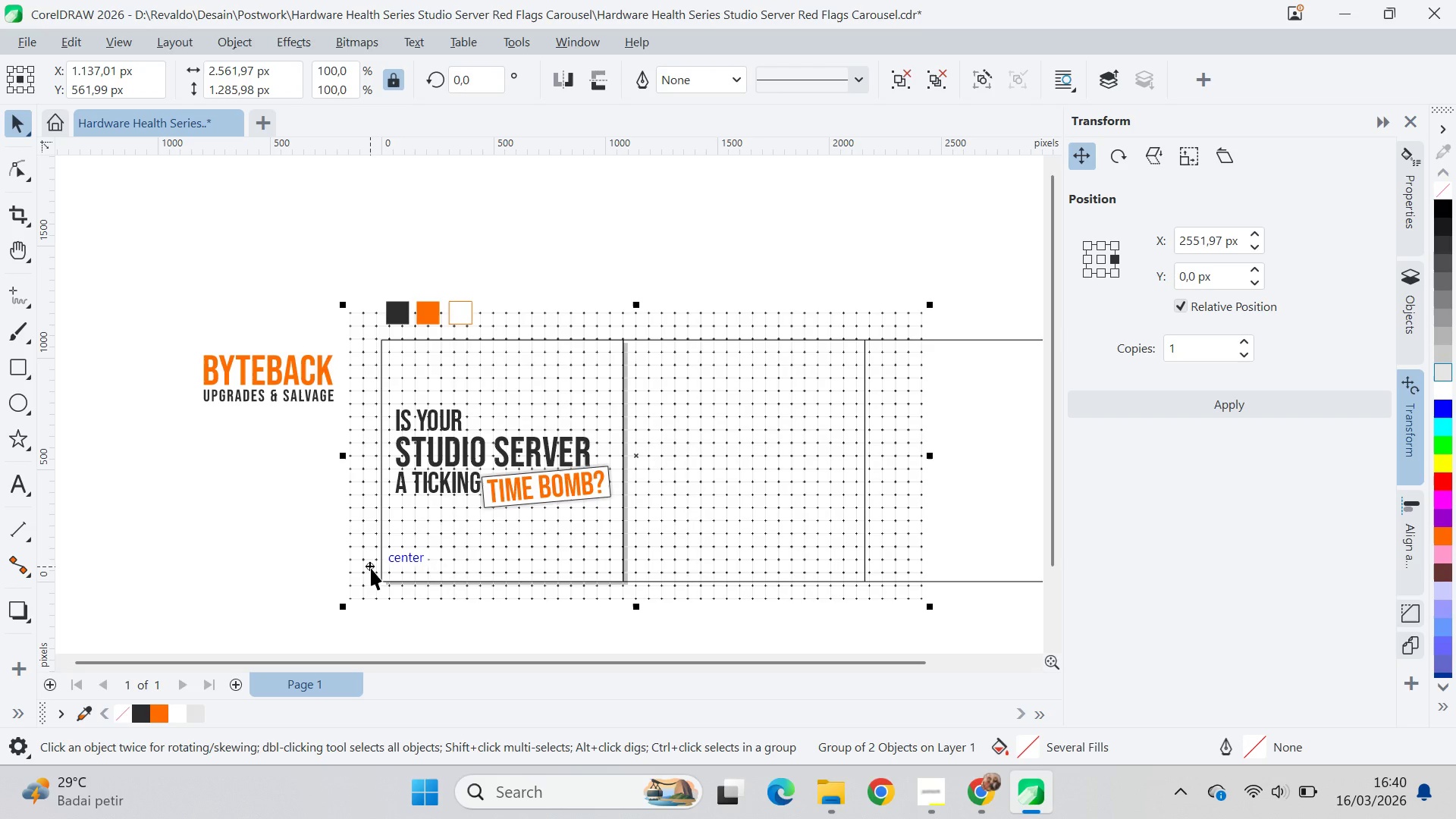 
scroll: coordinate [371, 565], scroll_direction: up, amount: 17.0
 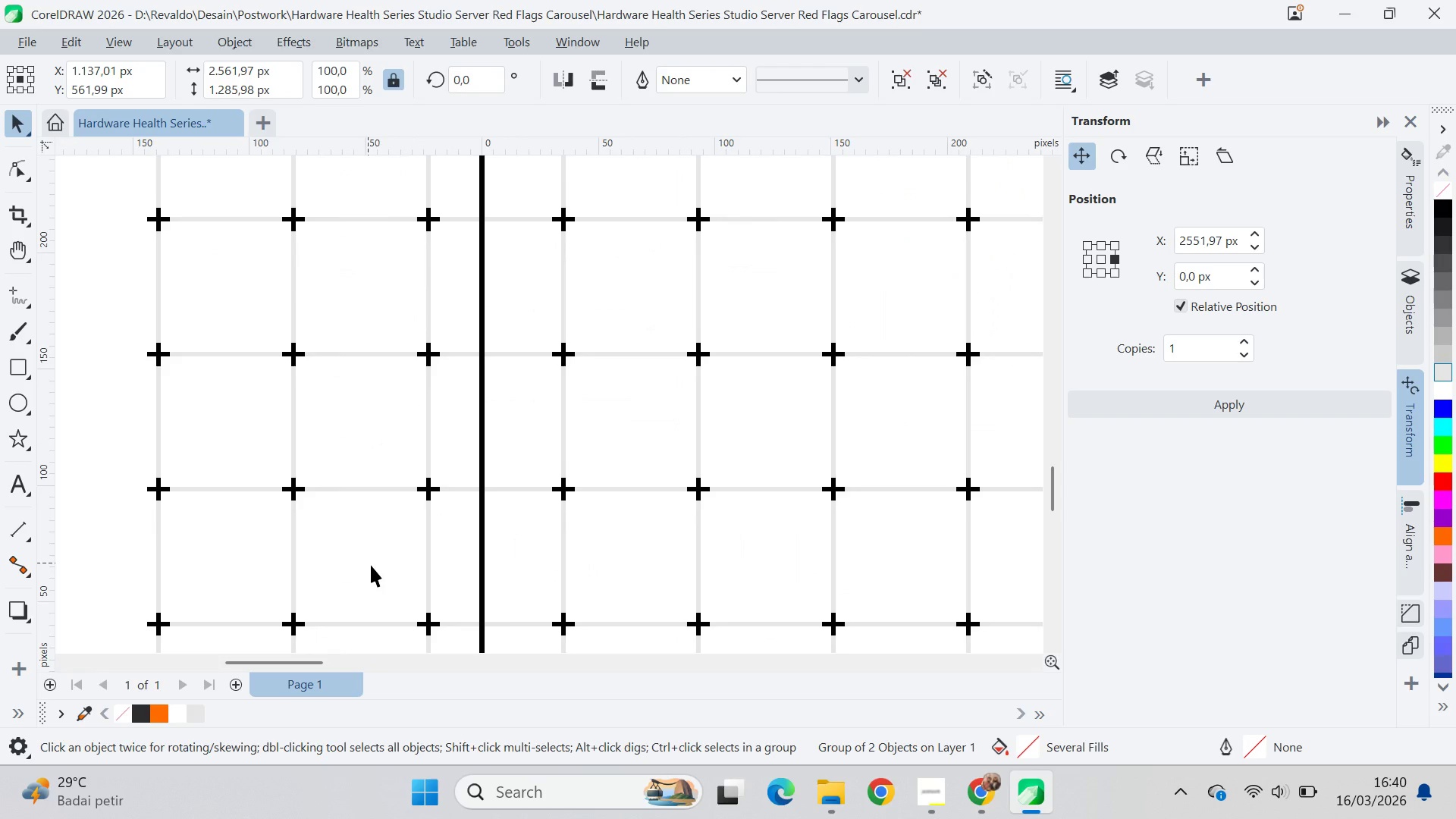 
scroll: coordinate [371, 563], scroll_direction: down, amount: 17.0
 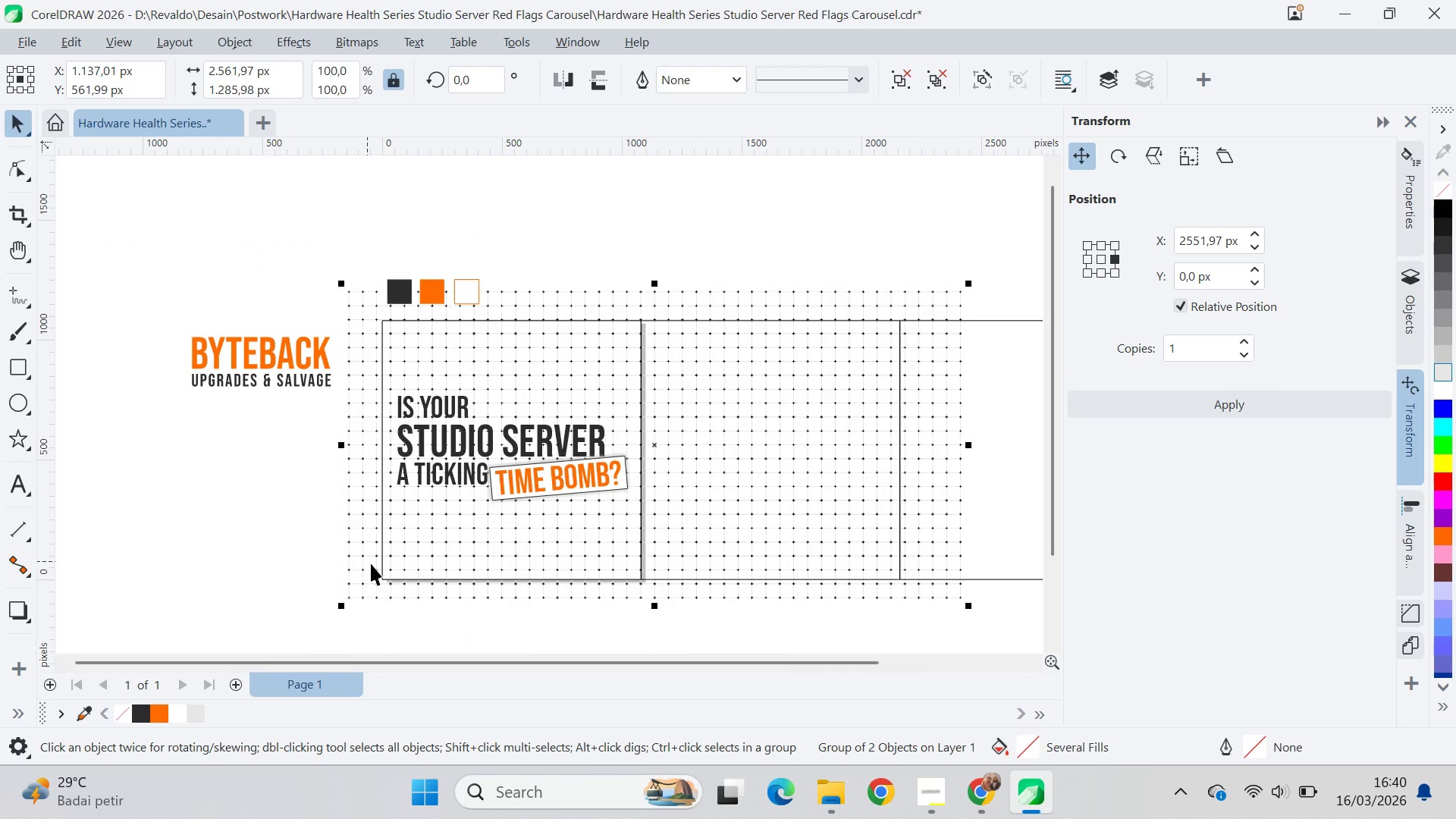 
scroll: coordinate [371, 563], scroll_direction: up, amount: 1.0
 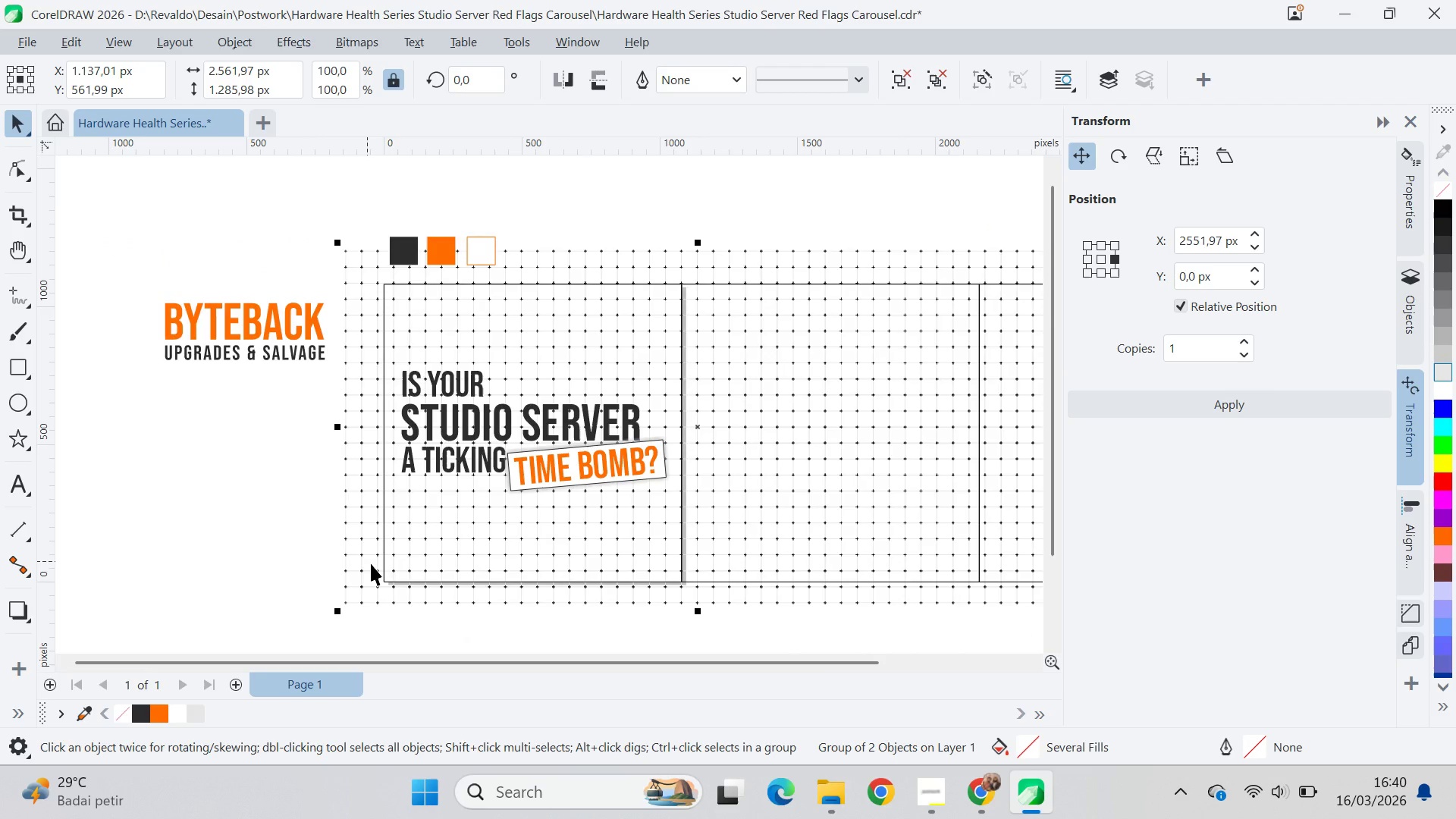 
scroll: coordinate [371, 563], scroll_direction: down, amount: 1.0
 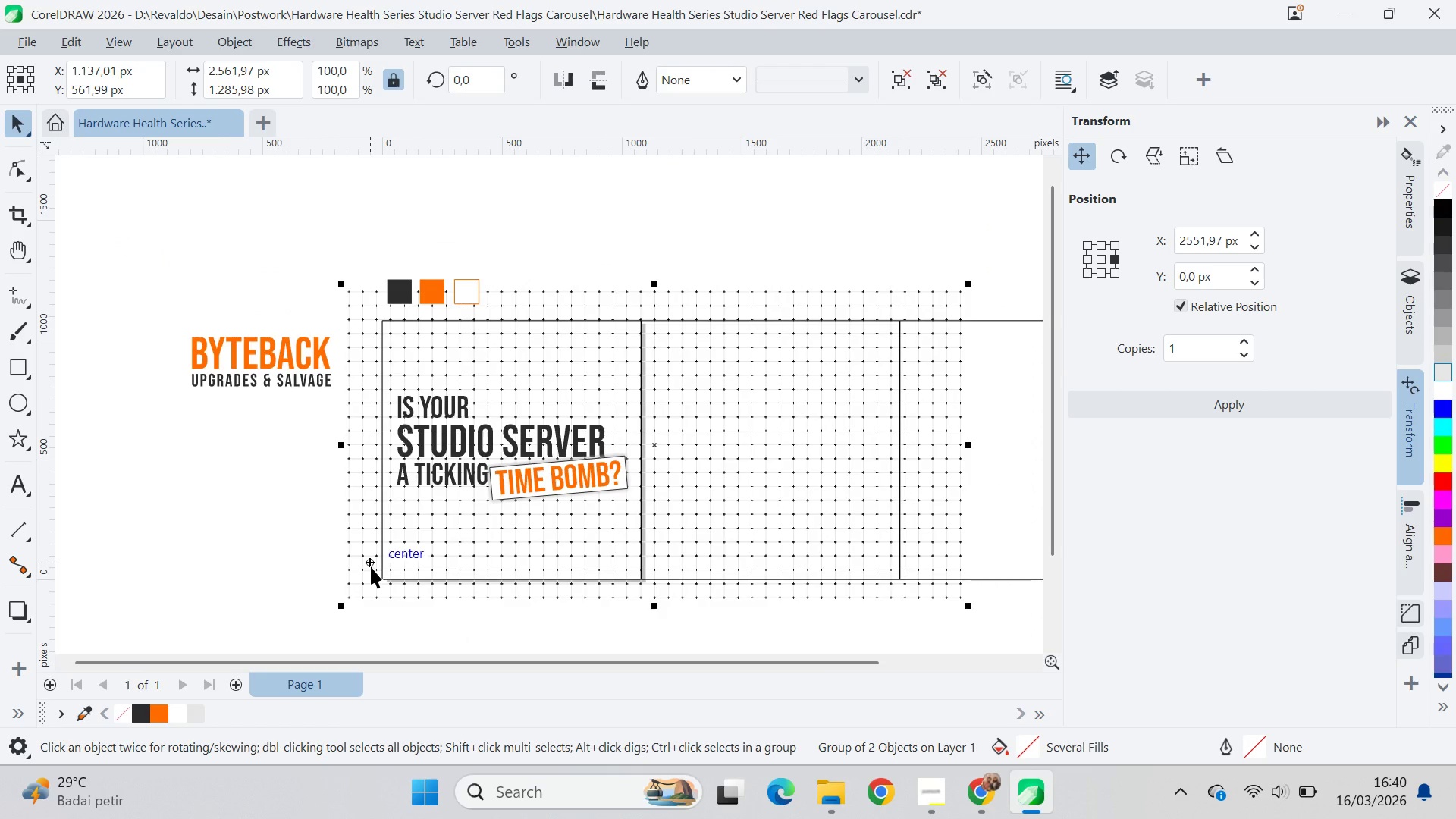 
key(Alt+AltLeft)
 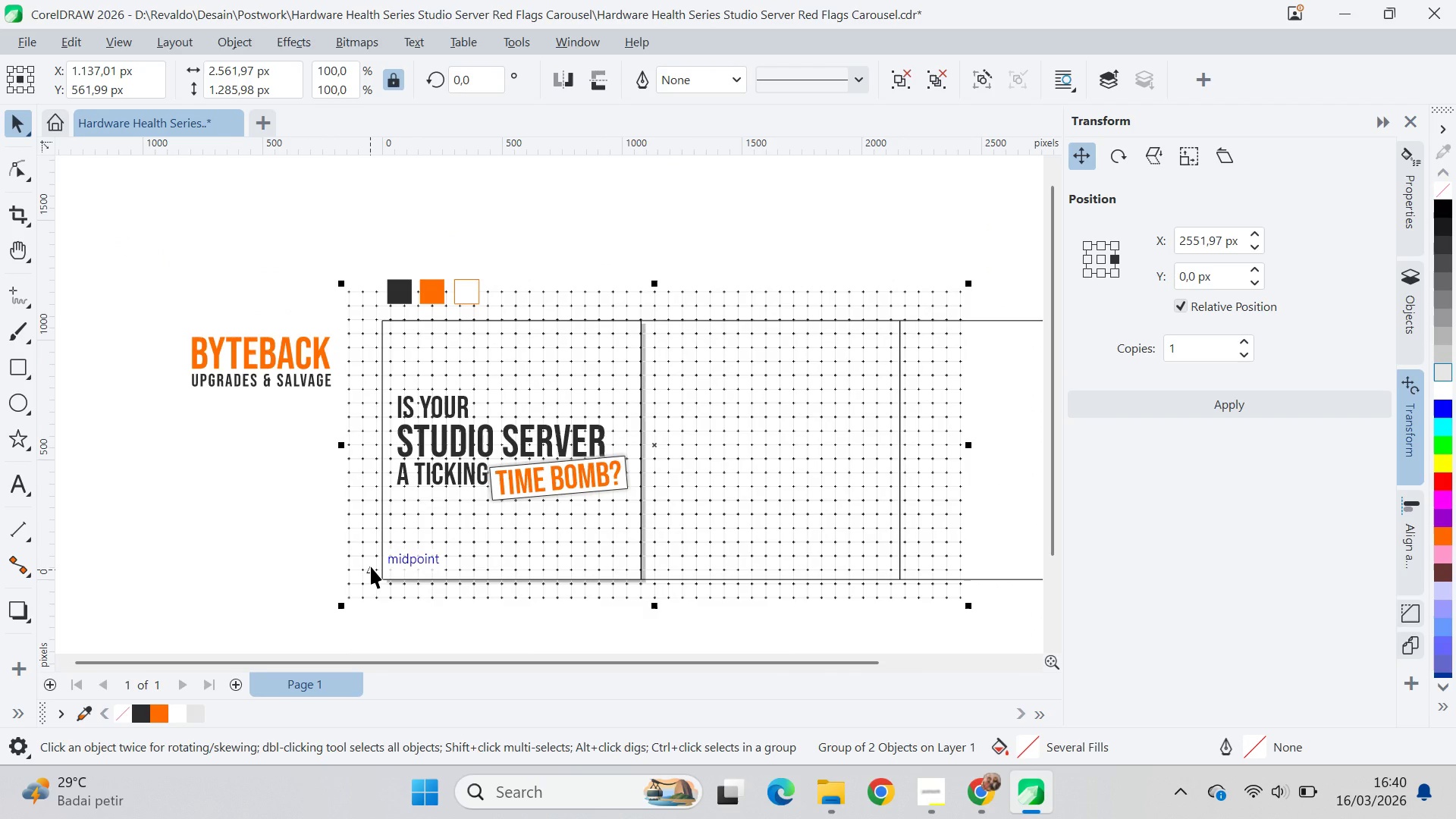 
key(Alt+AltLeft)
 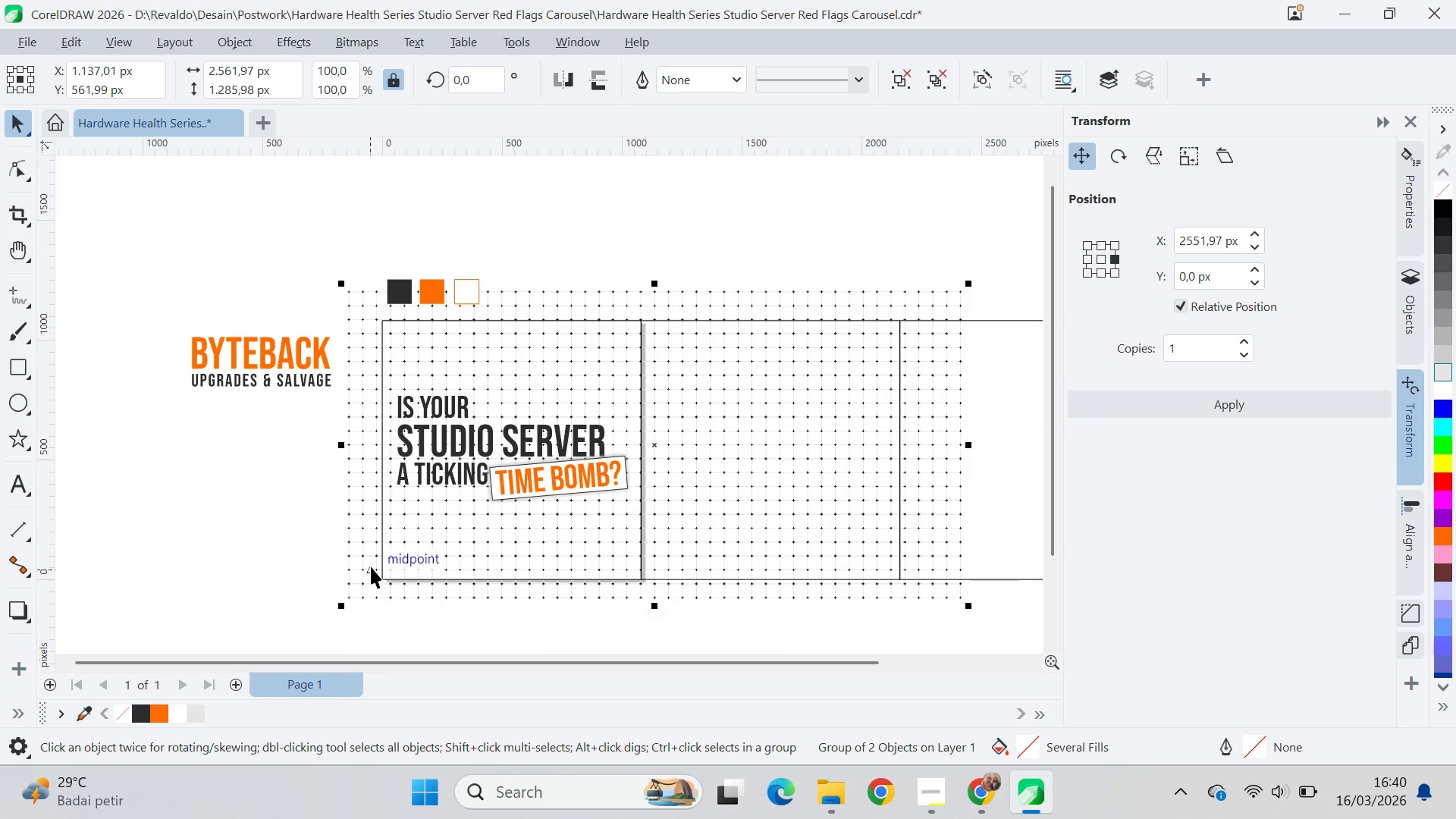 
key(Alt+AltLeft)
 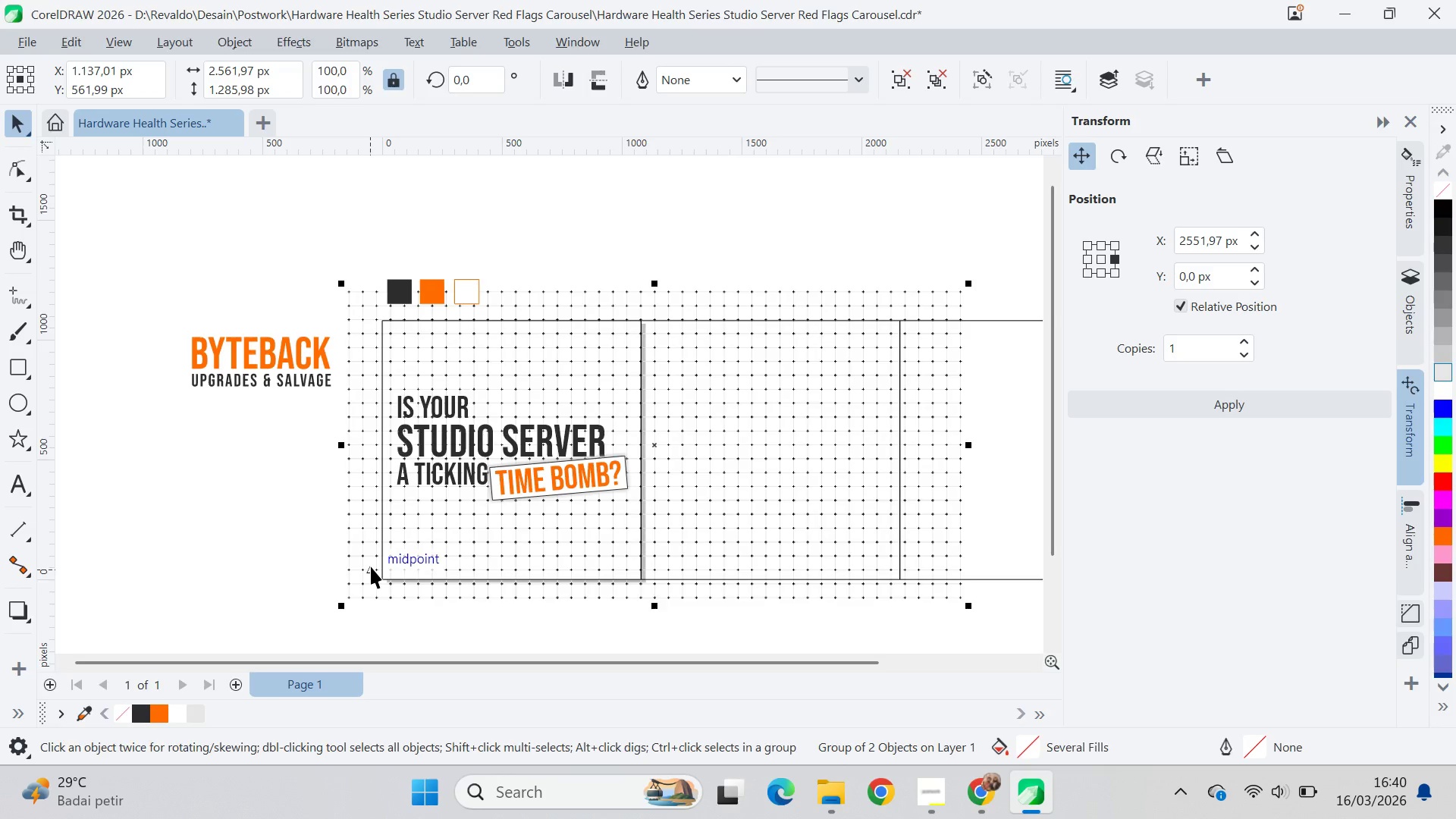 
key(Alt+Tab)
 